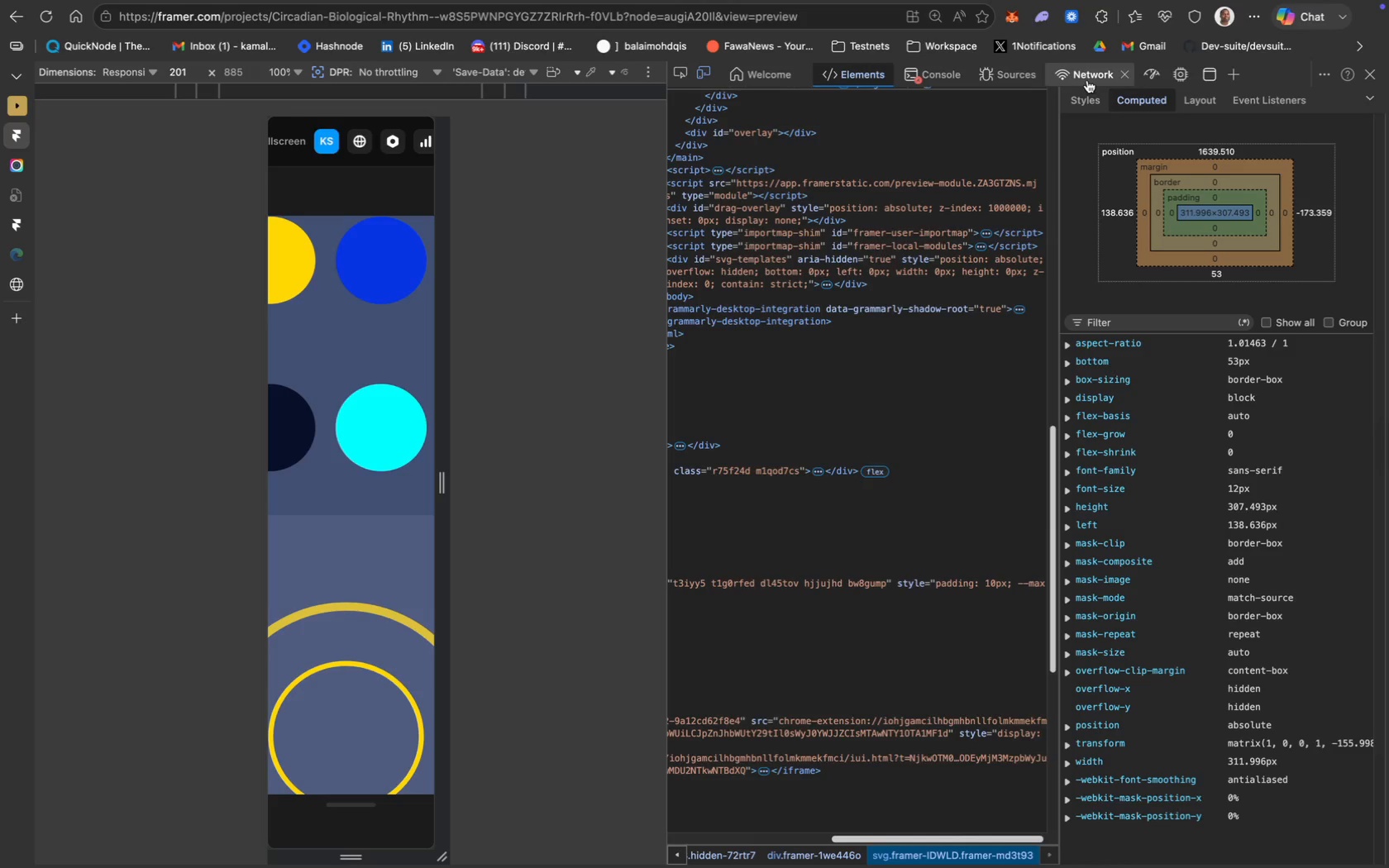 
left_click([1088, 98])
 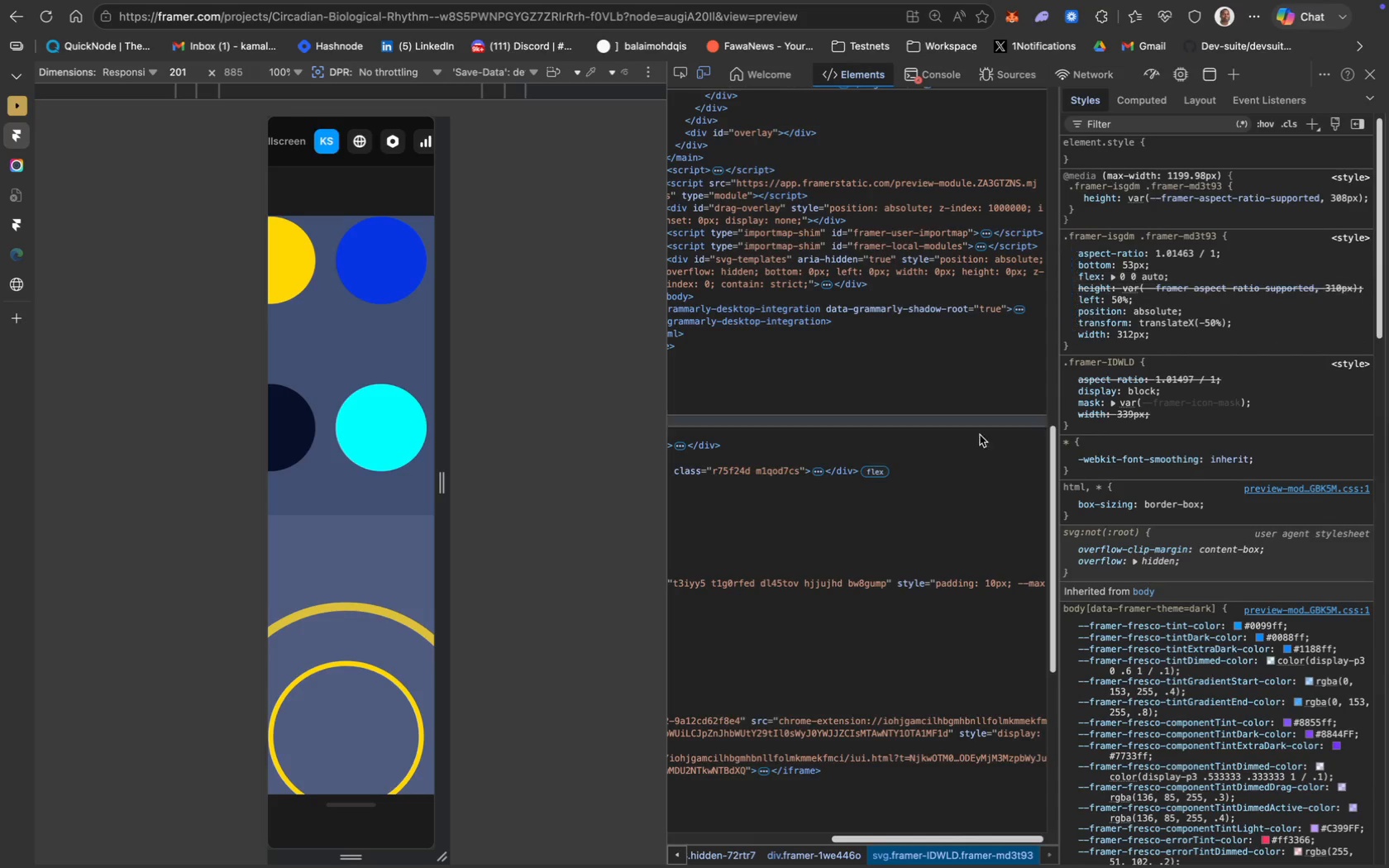 
scroll: coordinate [892, 589], scroll_direction: up, amount: 28.0
 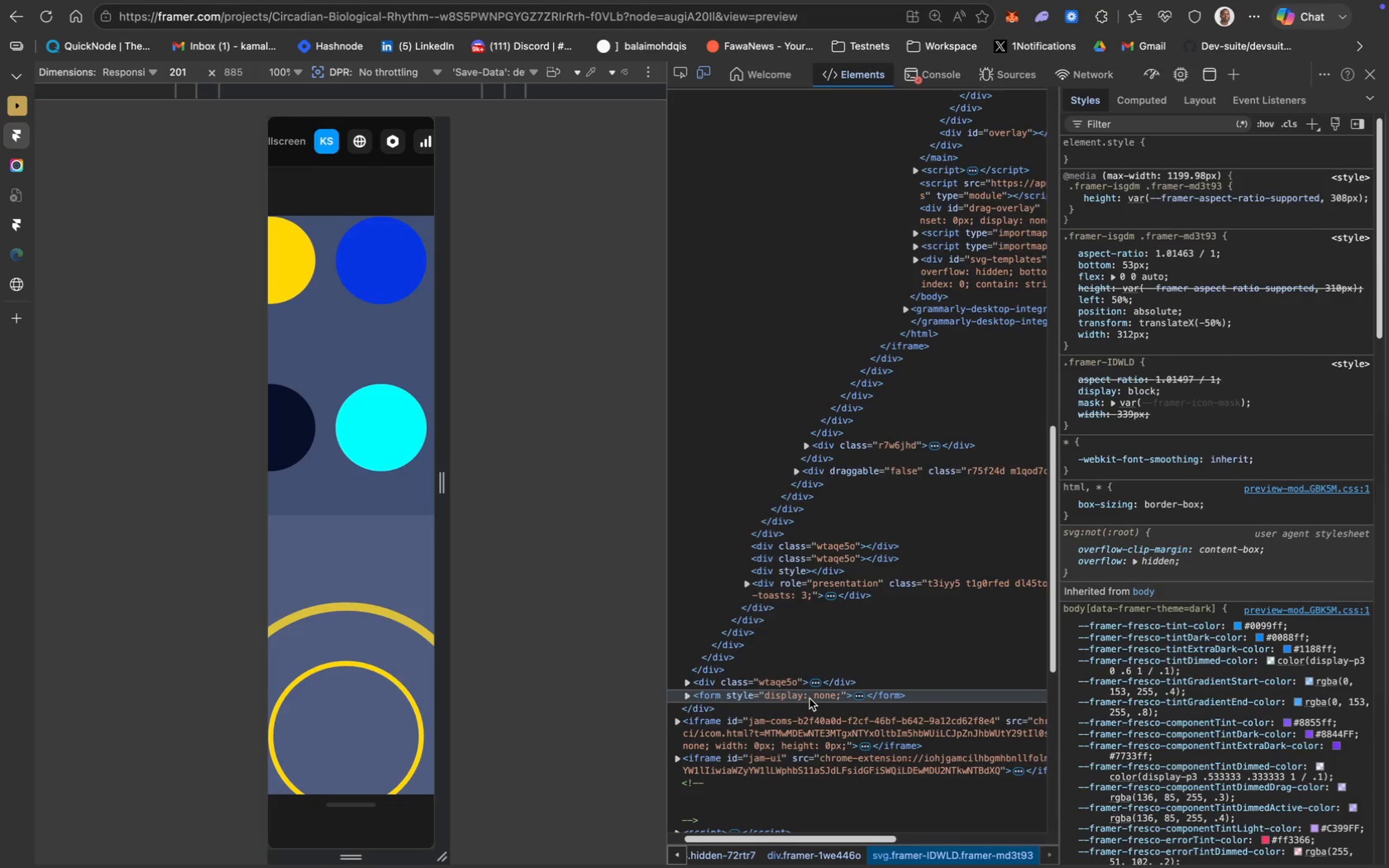 
scroll: coordinate [852, 534], scroll_direction: none, amount: 0.0
 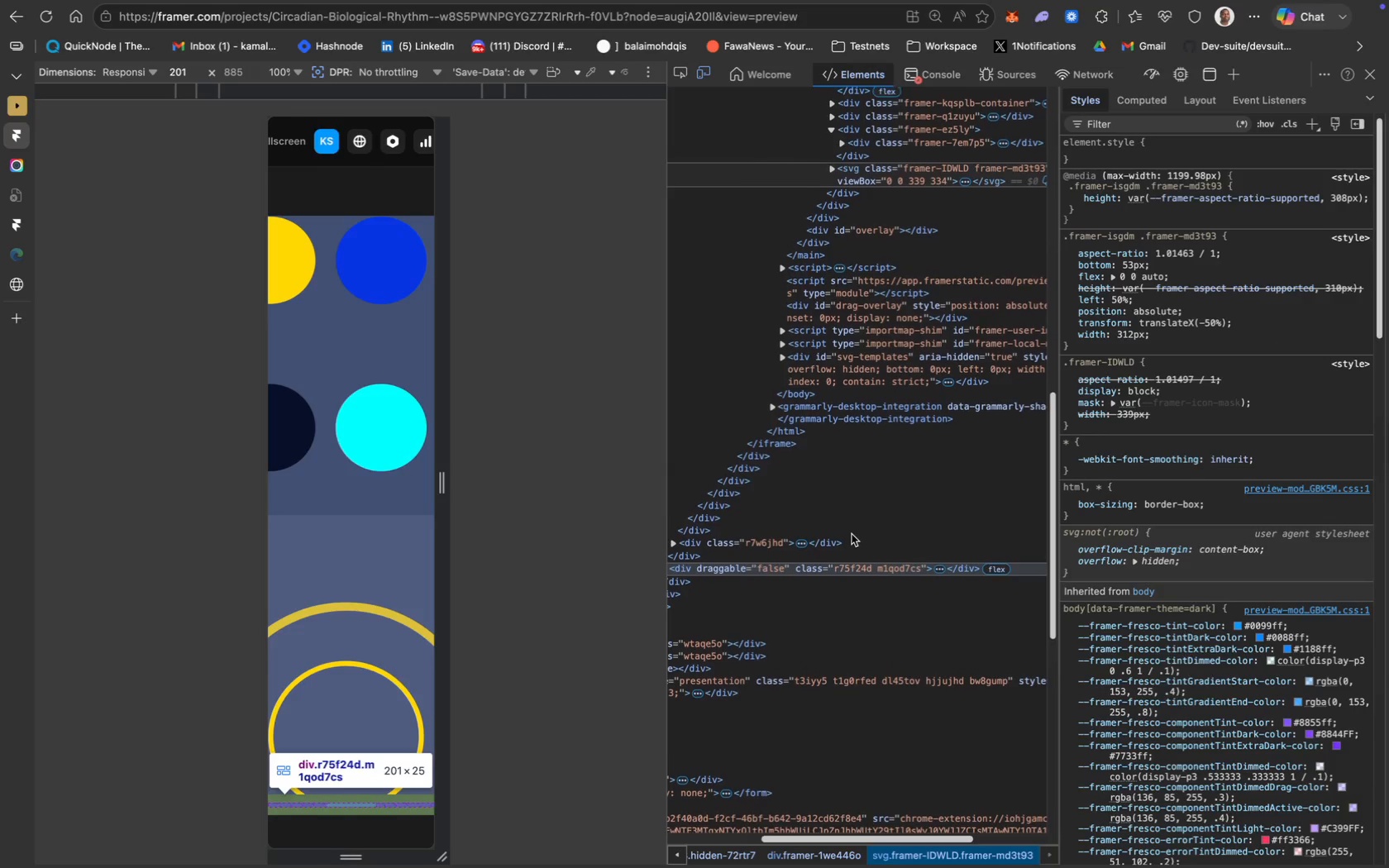 
scroll: coordinate [852, 534], scroll_direction: up, amount: 4.0
 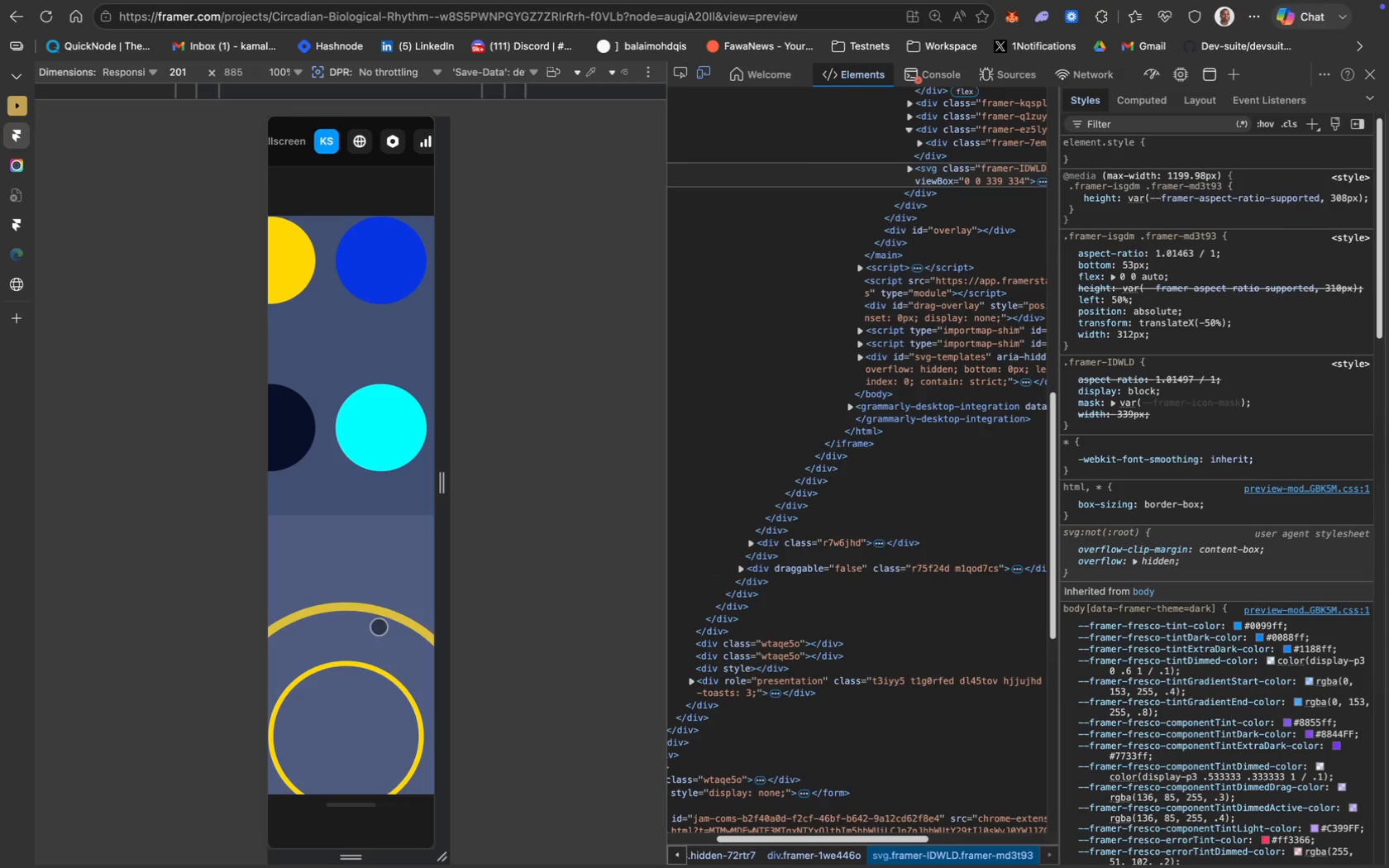 
right_click([380, 613])
 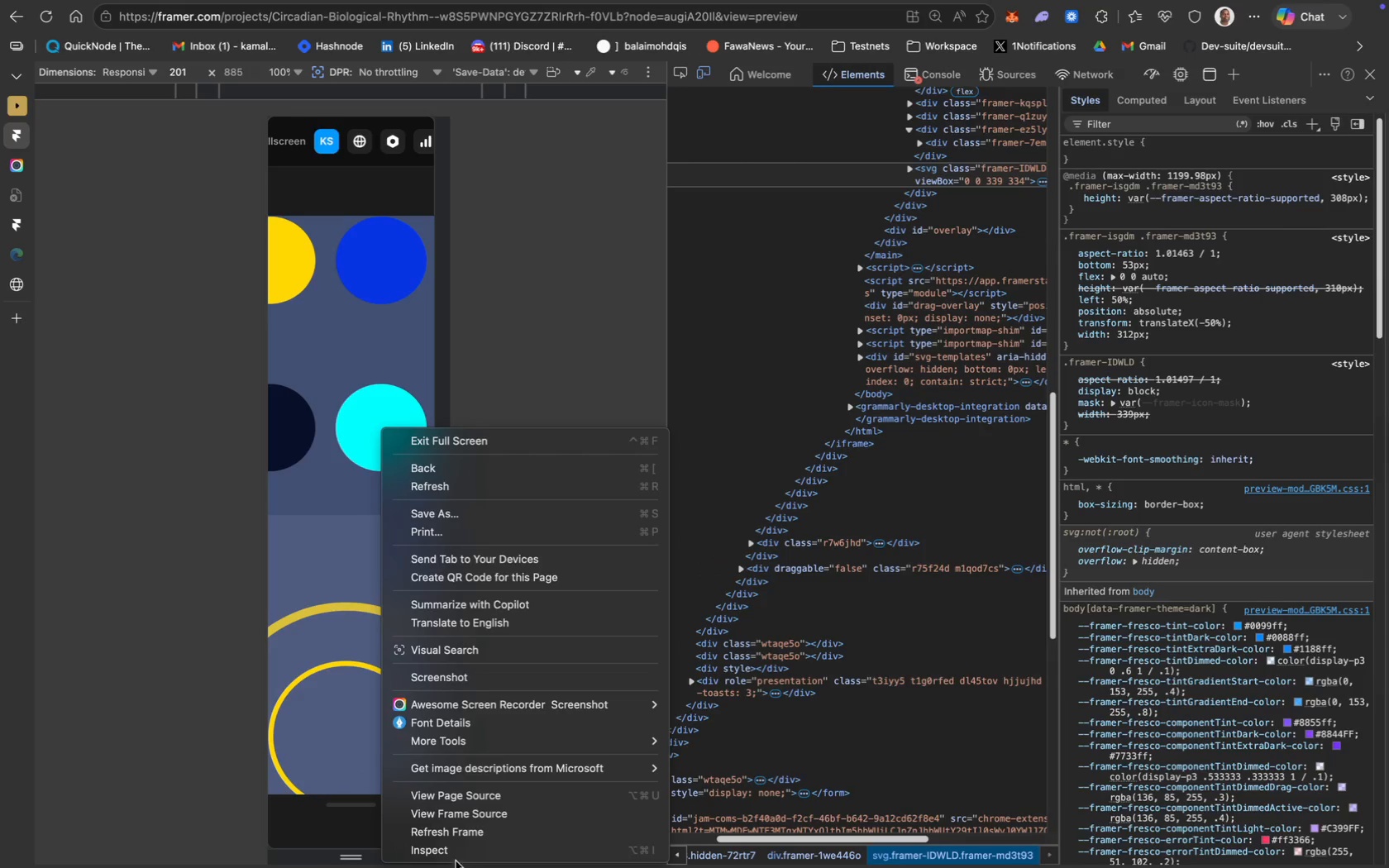 
left_click([449, 855])
 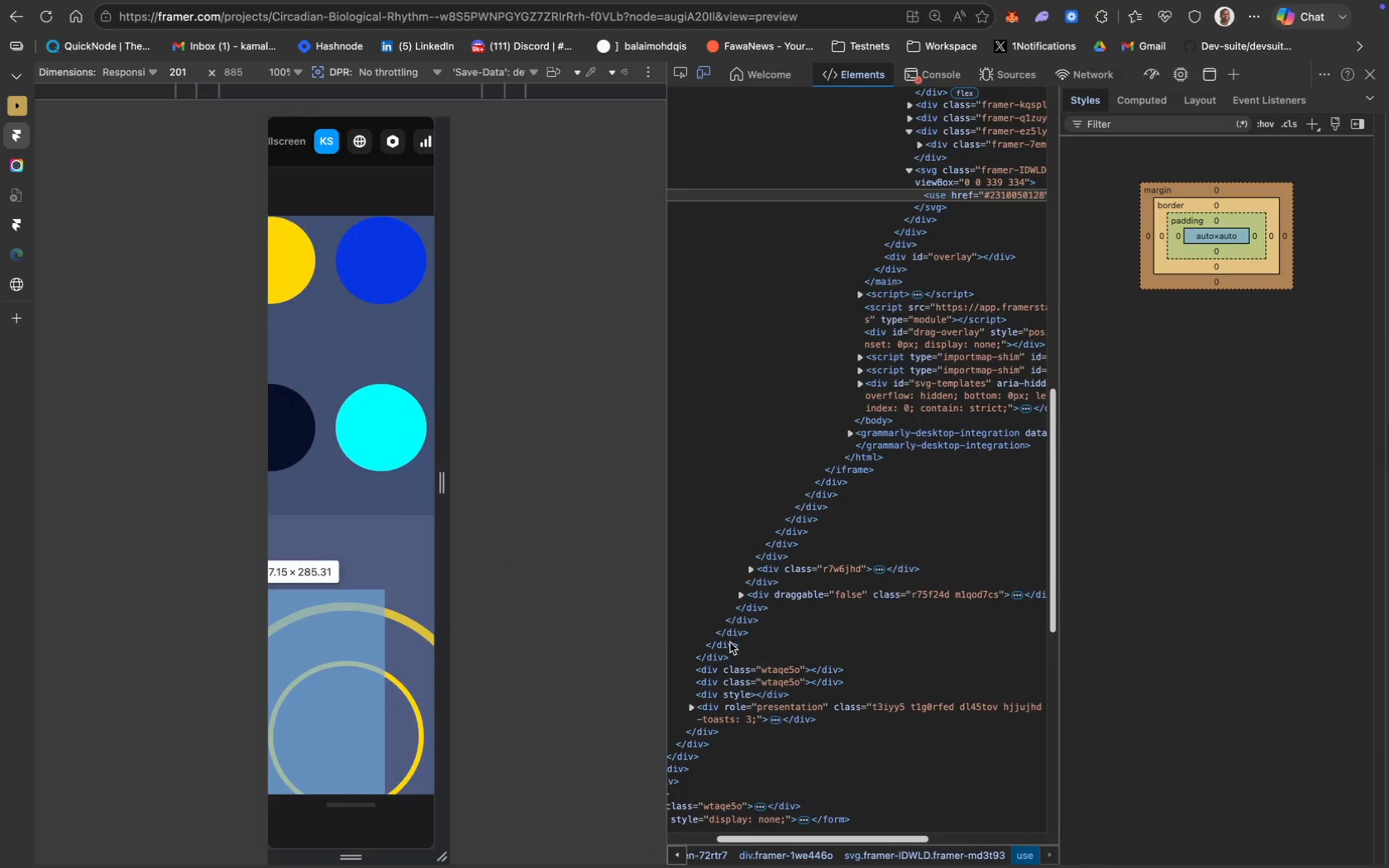 
scroll: coordinate [1016, 371], scroll_direction: up, amount: 41.0
 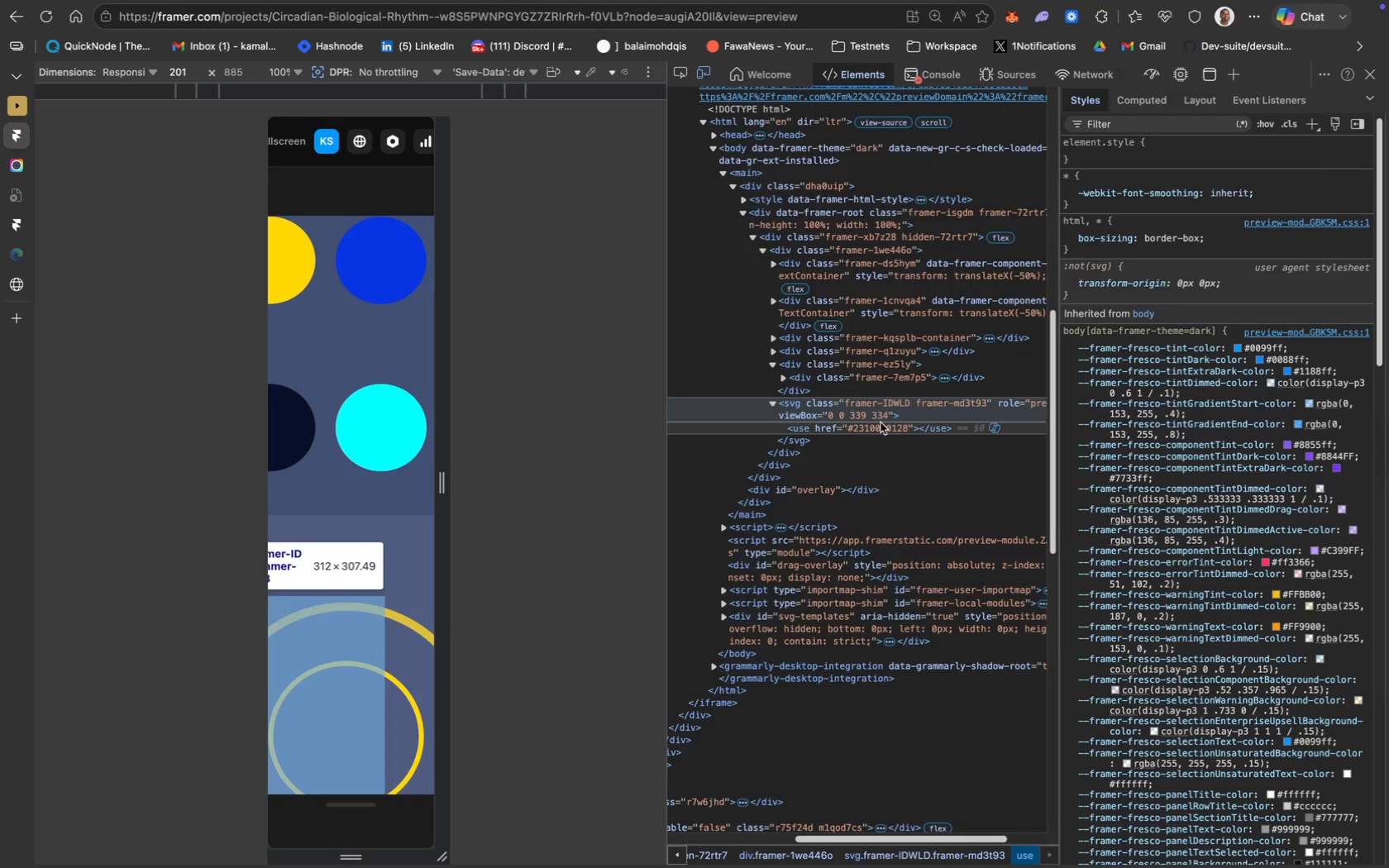 
left_click([811, 403])
 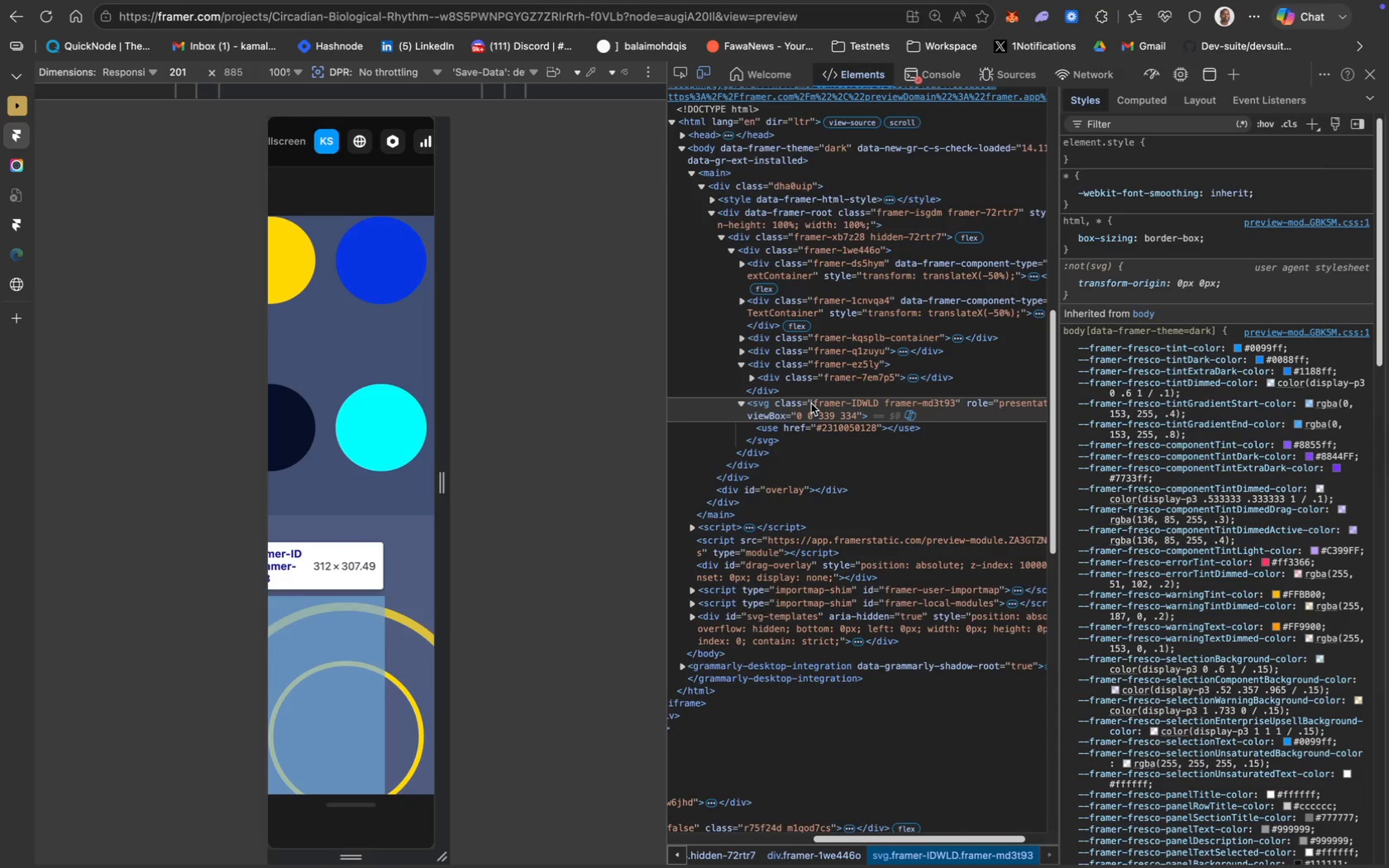 
scroll: coordinate [811, 403], scroll_direction: down, amount: 30.0
 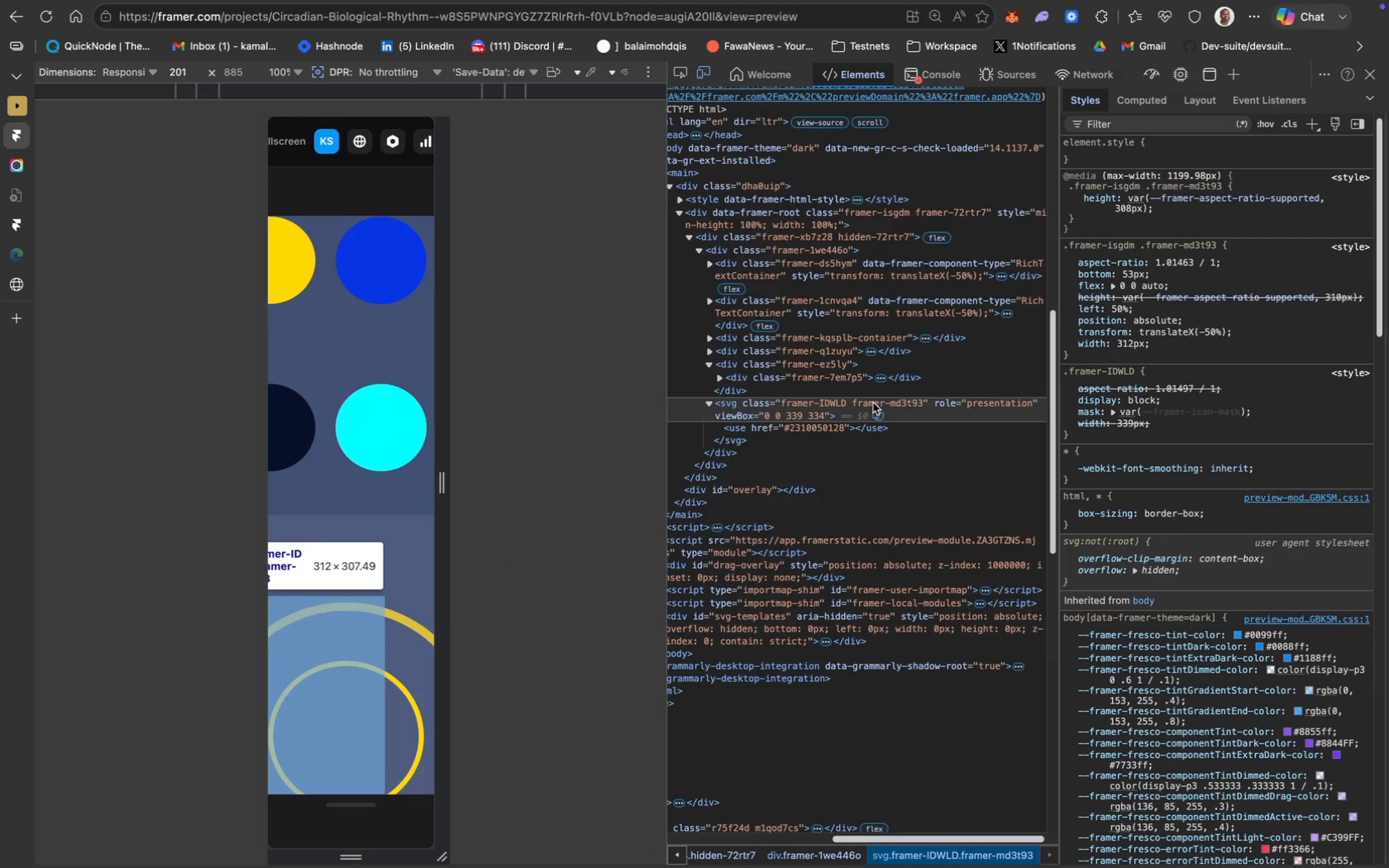 
scroll: coordinate [1158, 351], scroll_direction: up, amount: 18.0
 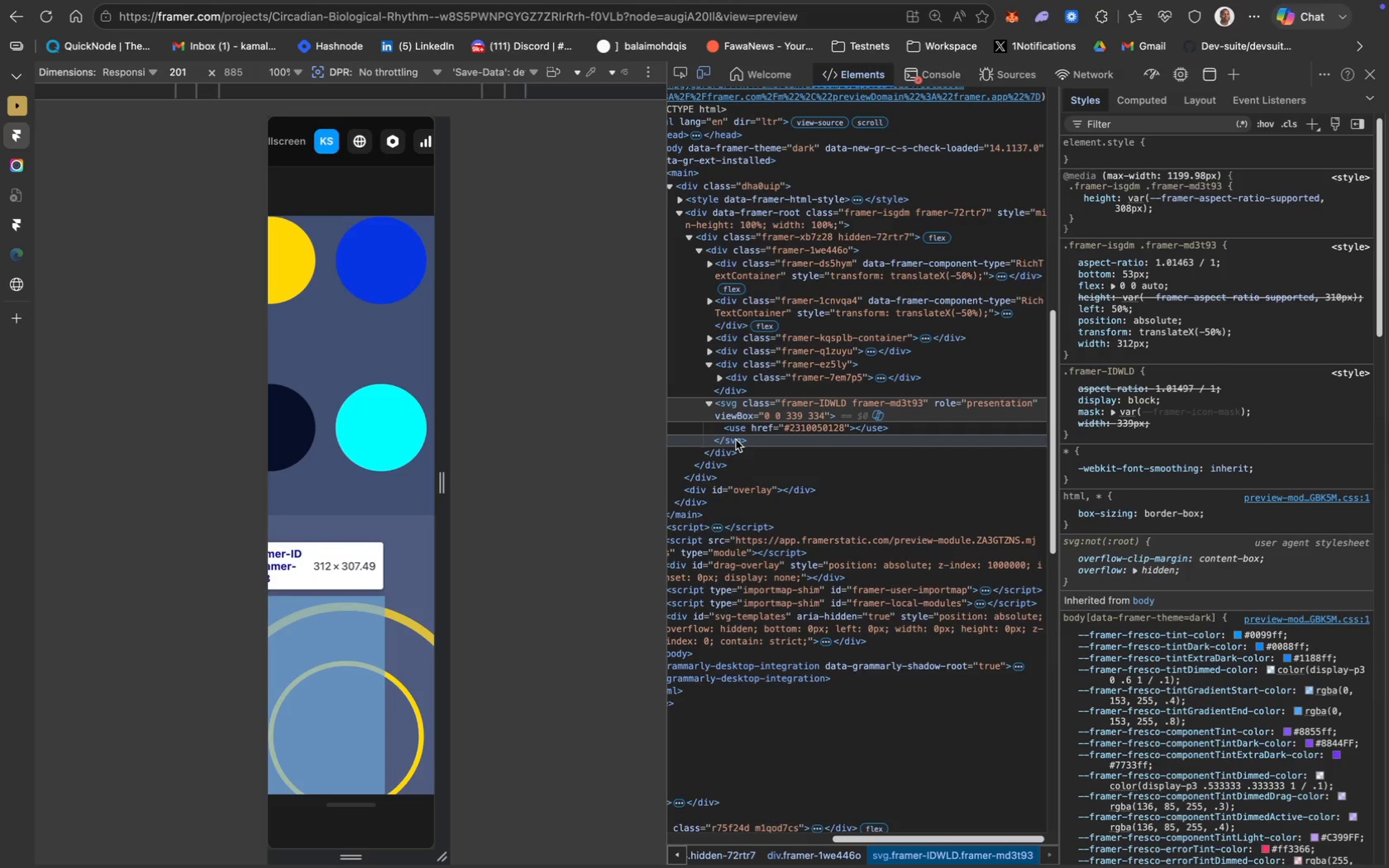 
scroll: coordinate [751, 407], scroll_direction: down, amount: 13.0
 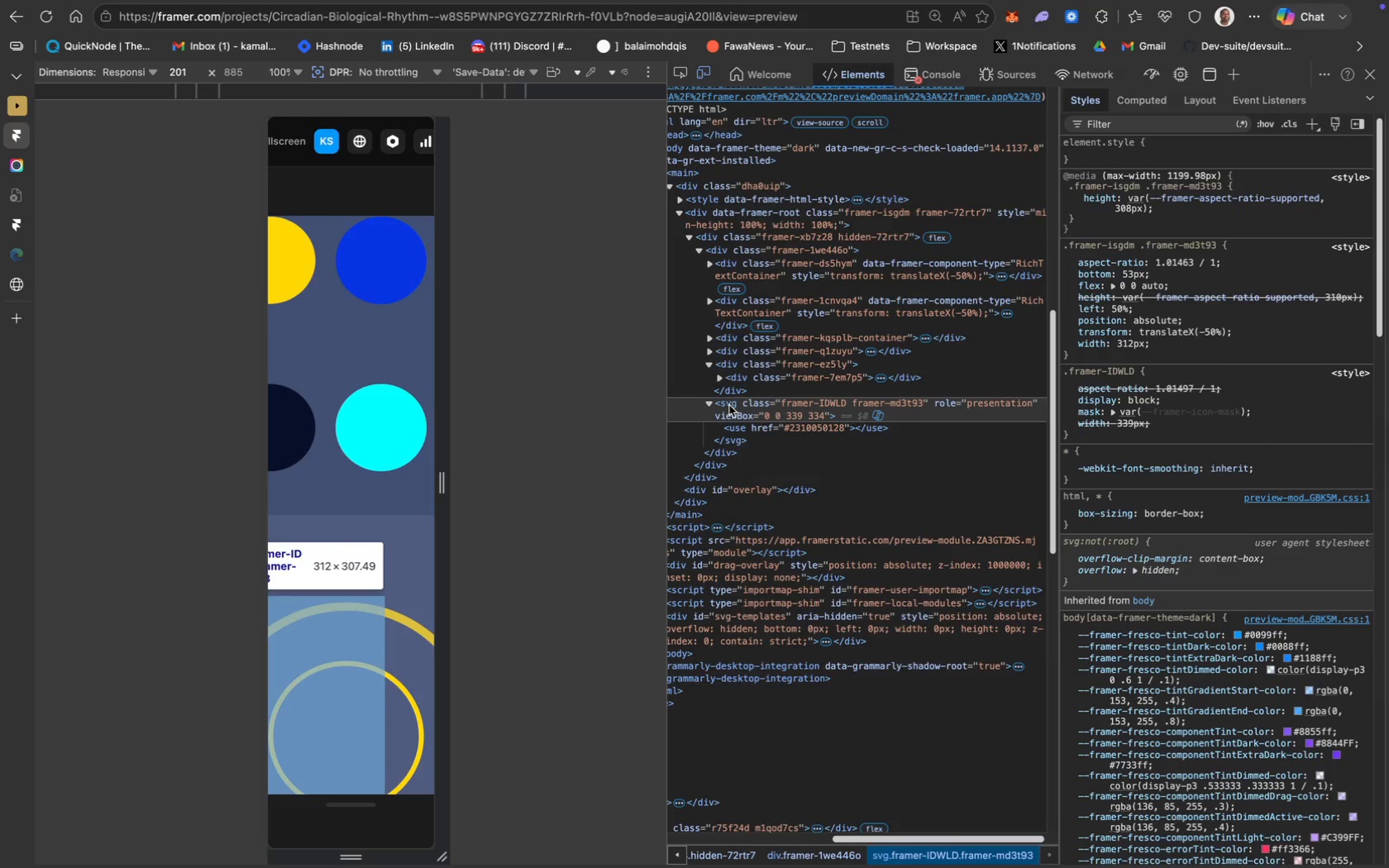 
double_click([729, 405])
 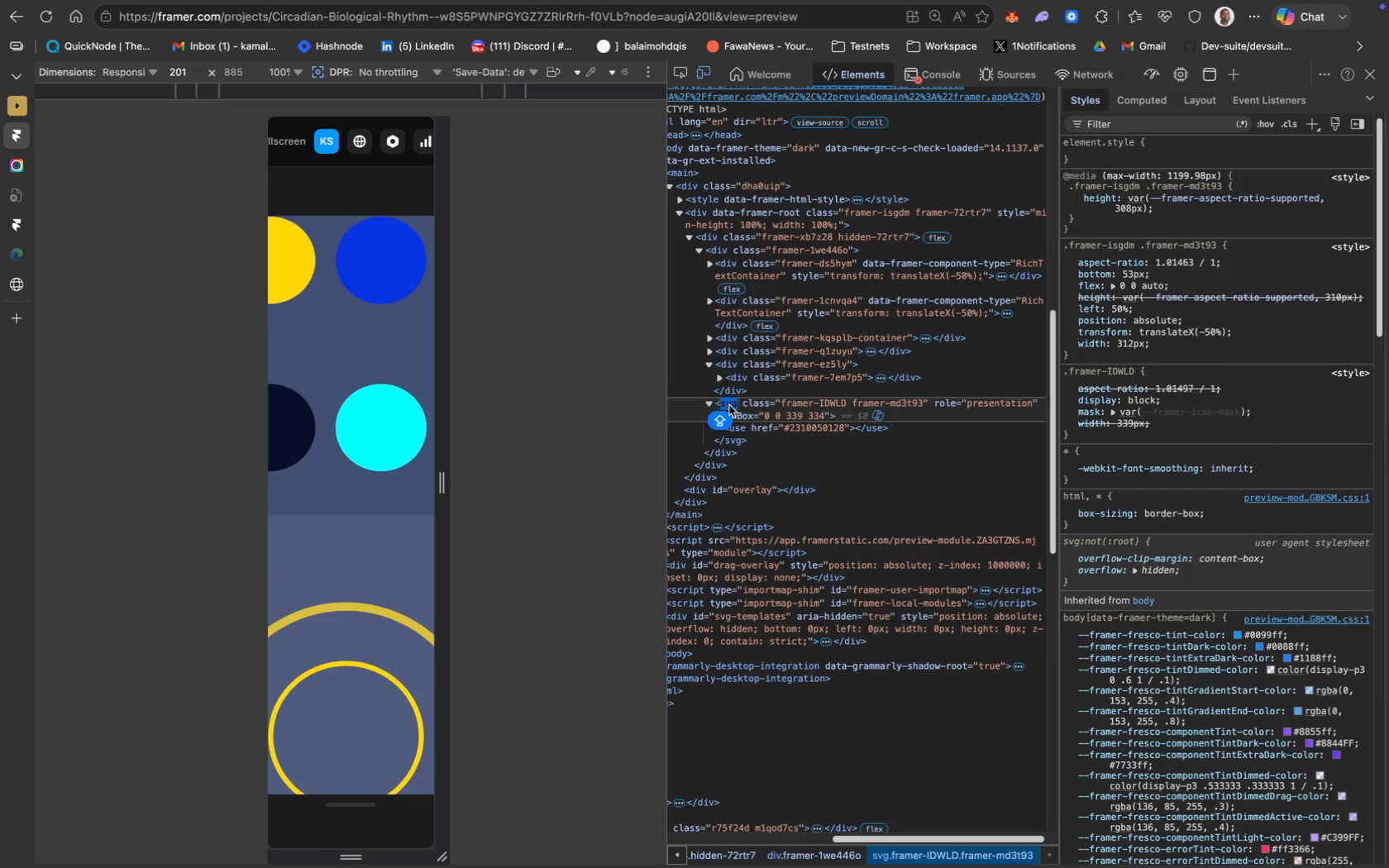 
left_click([729, 405])
 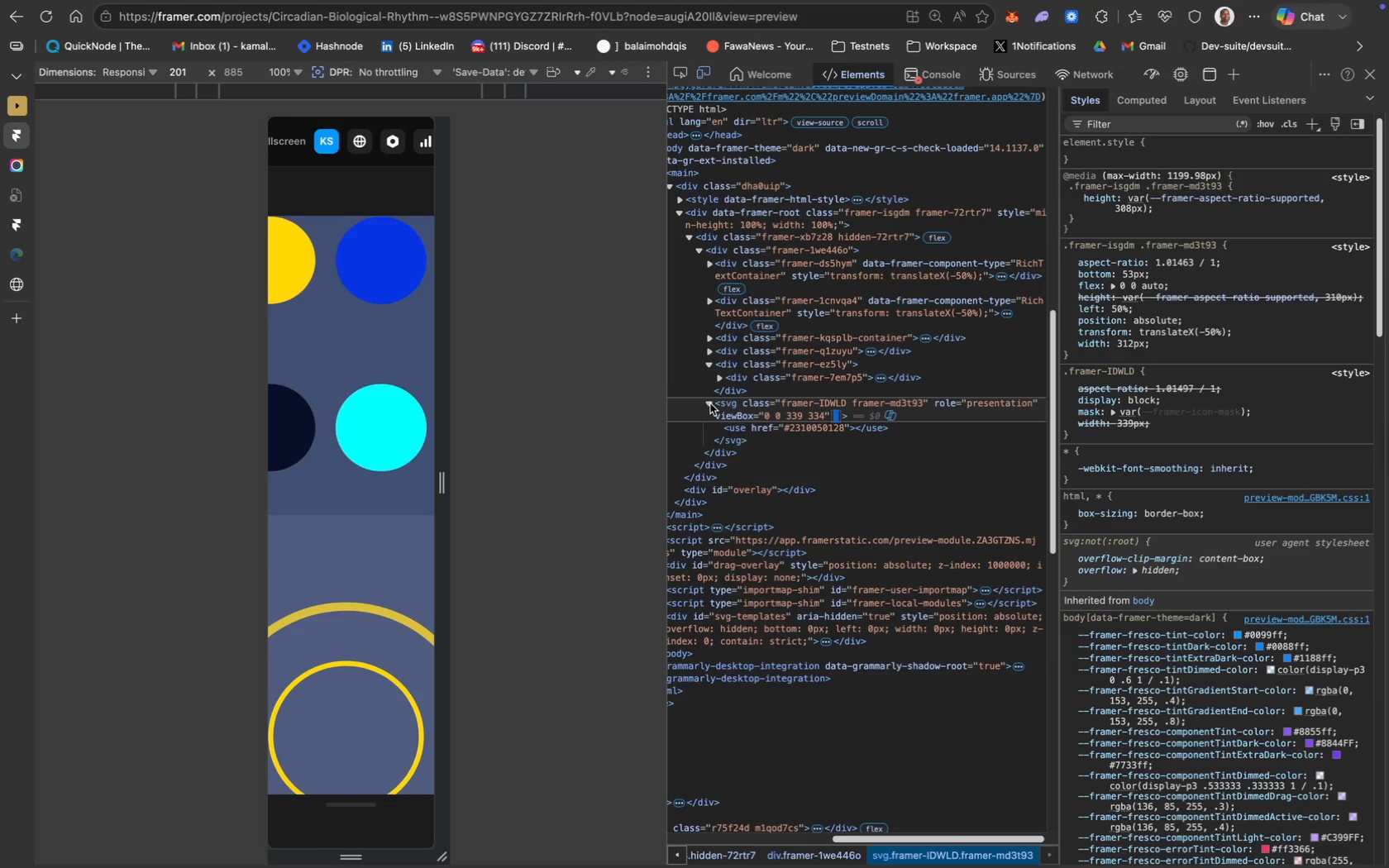 
double_click([710, 403])
 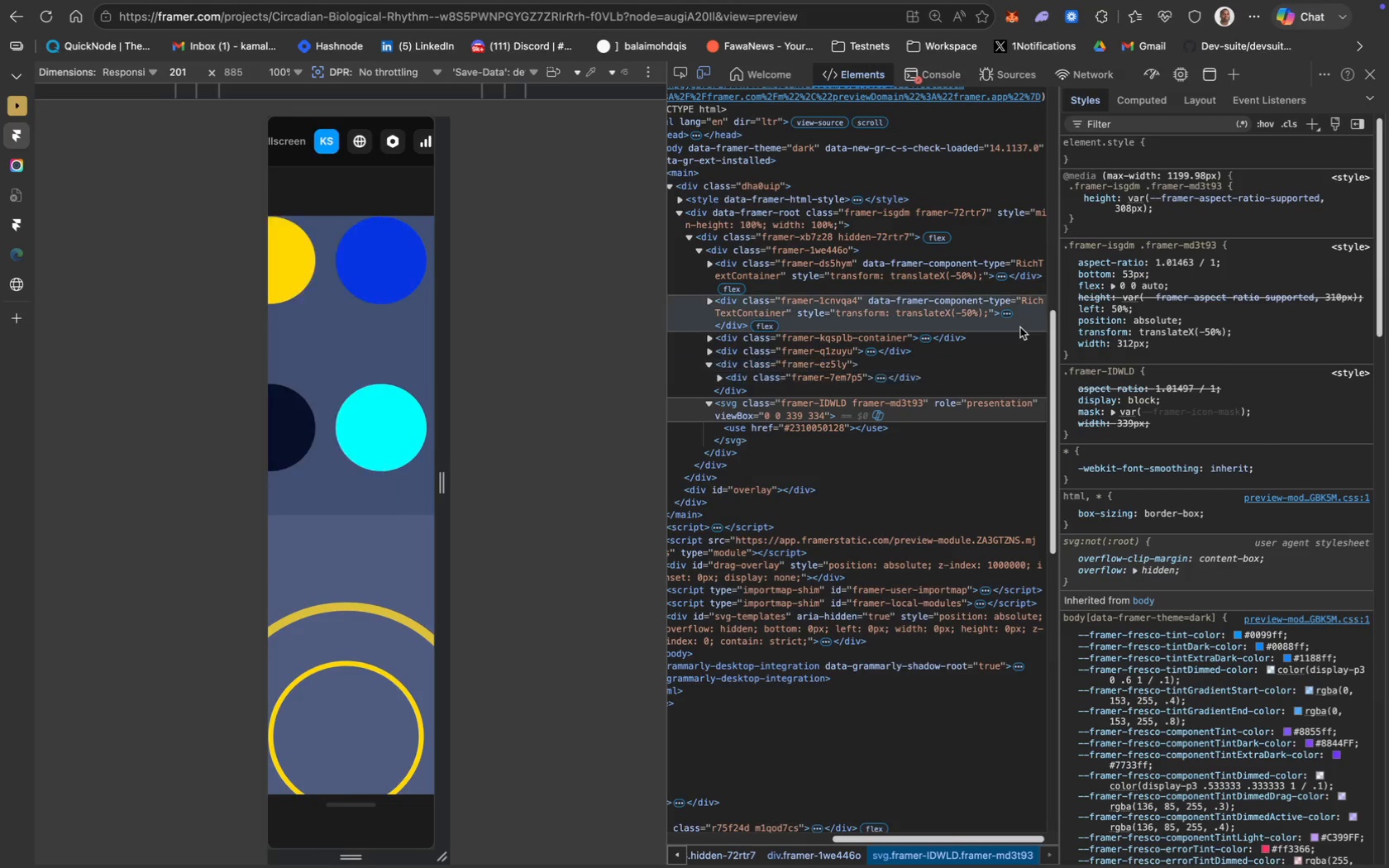 
scroll: coordinate [1214, 423], scroll_direction: up, amount: 36.0
 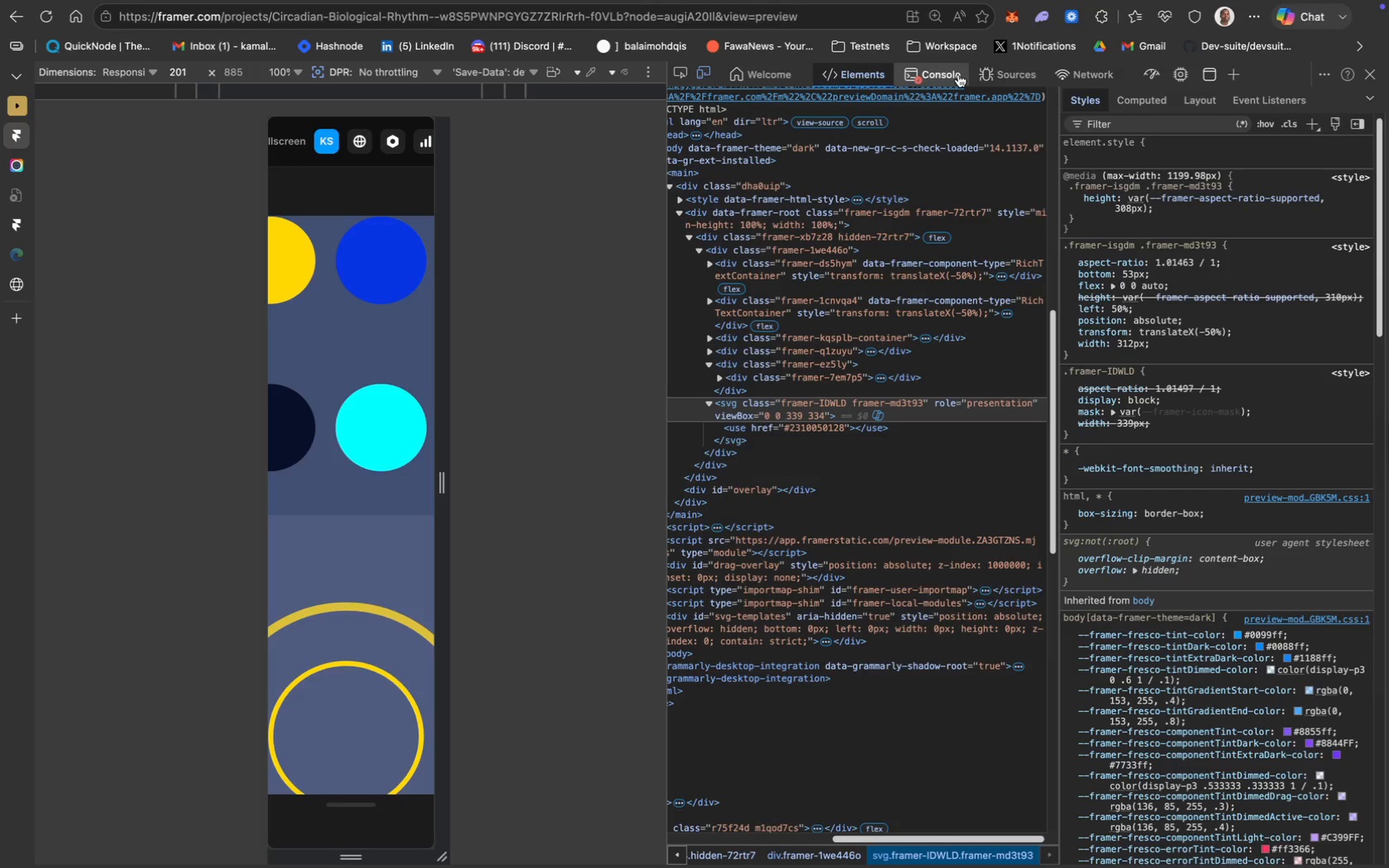 
left_click([1014, 65])
 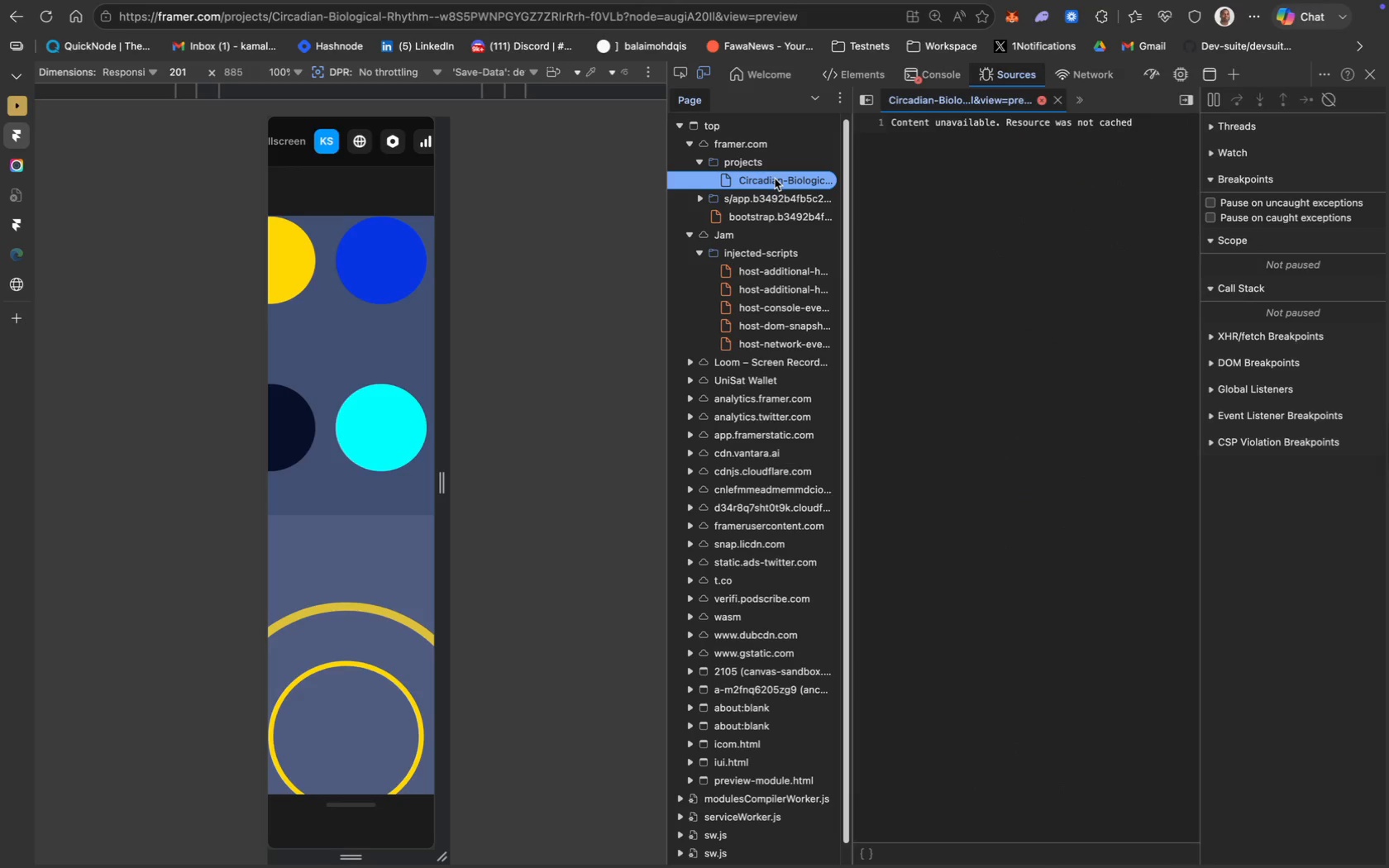 
wait(6.49)
 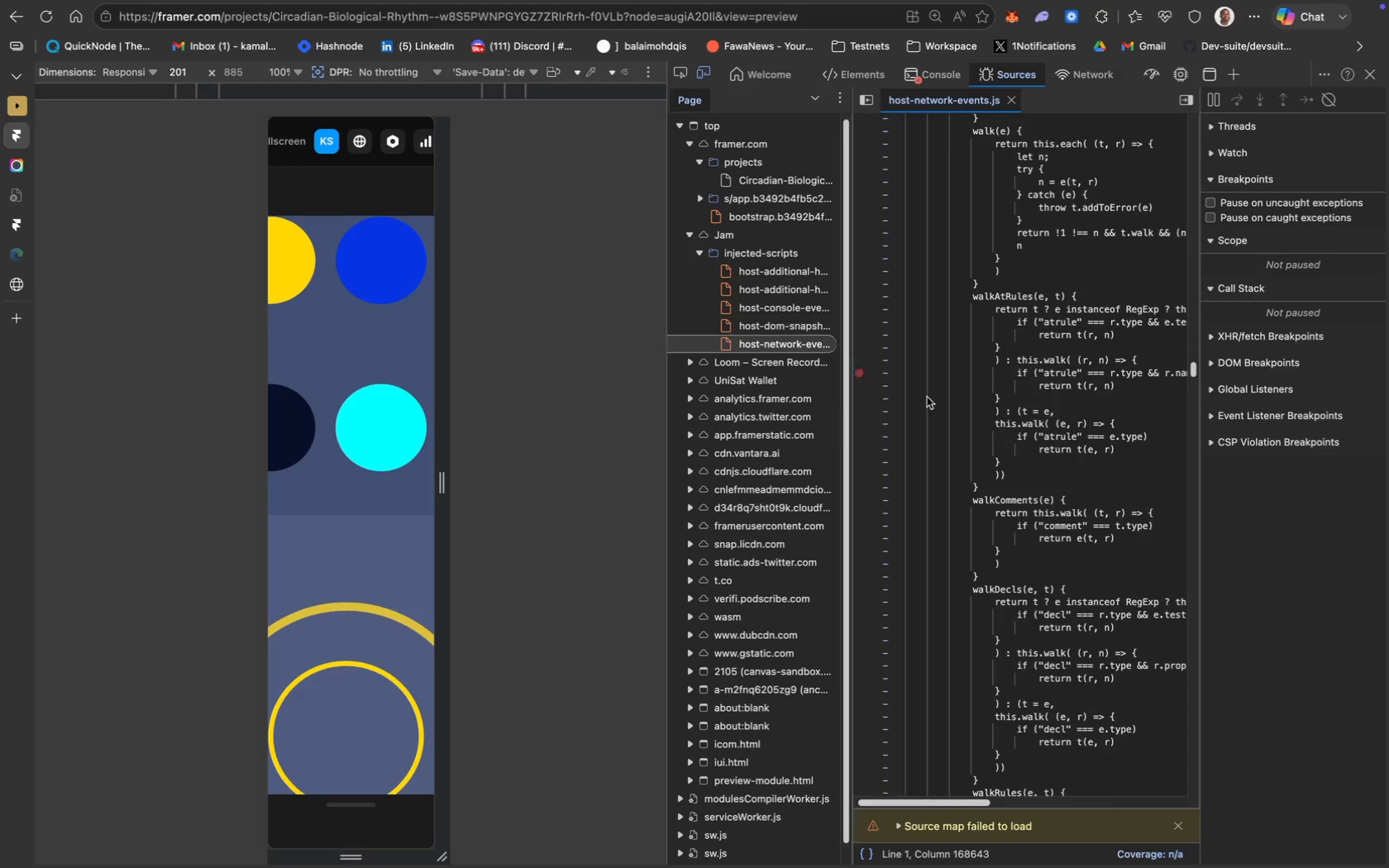 
scroll: coordinate [751, 188], scroll_direction: down, amount: 11.0
 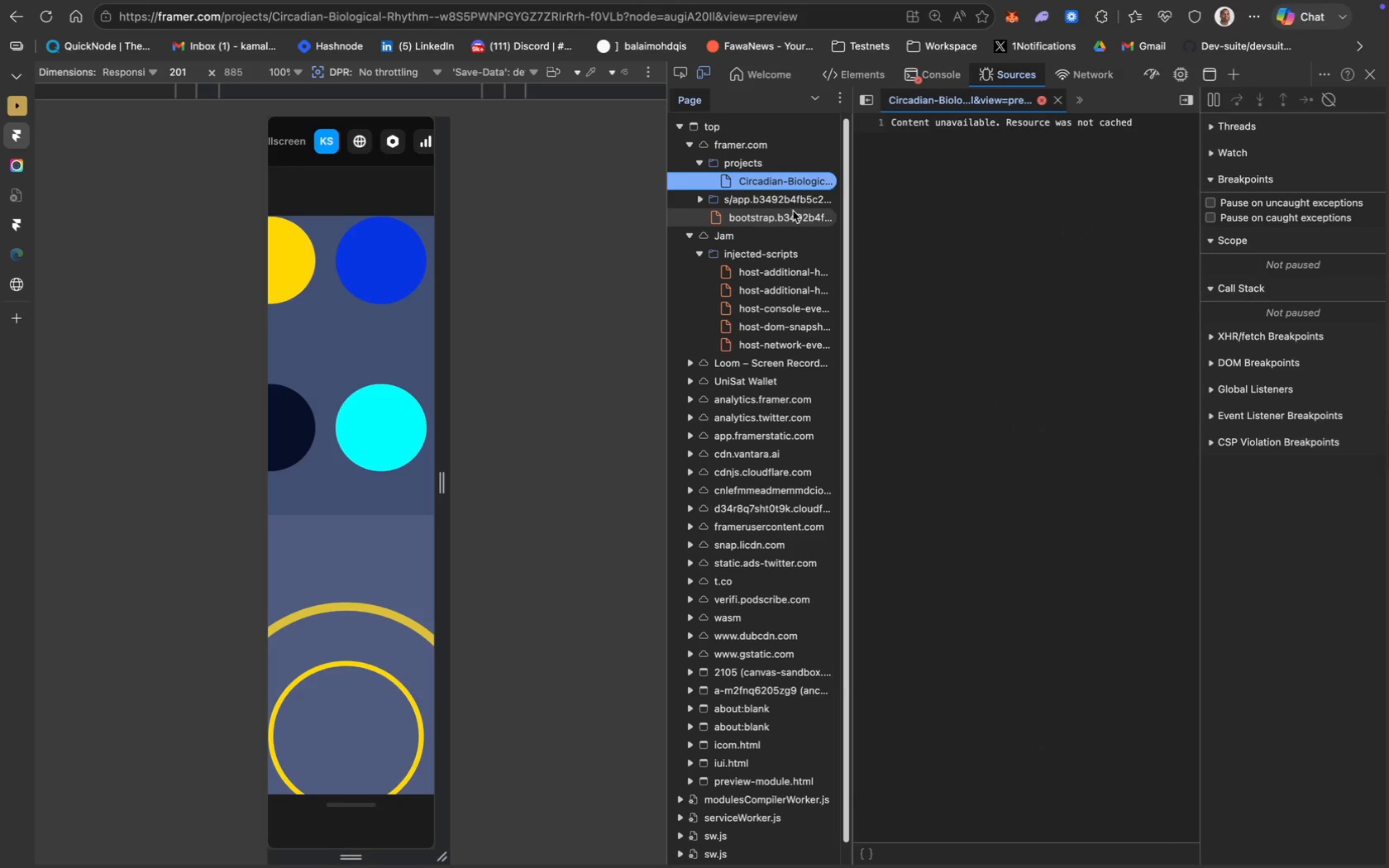 
left_click([800, 218])
 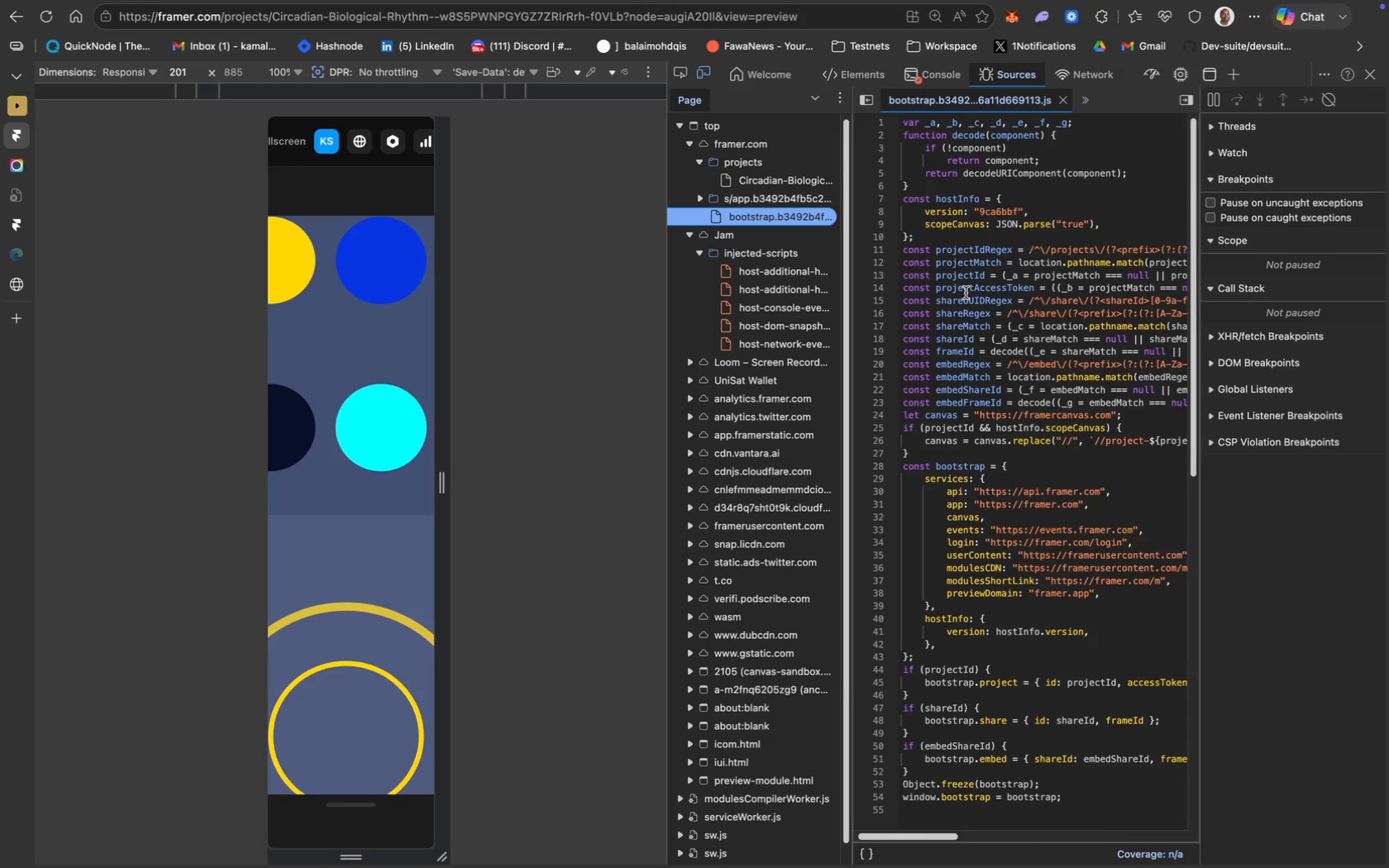 
scroll: coordinate [967, 296], scroll_direction: down, amount: 108.0
 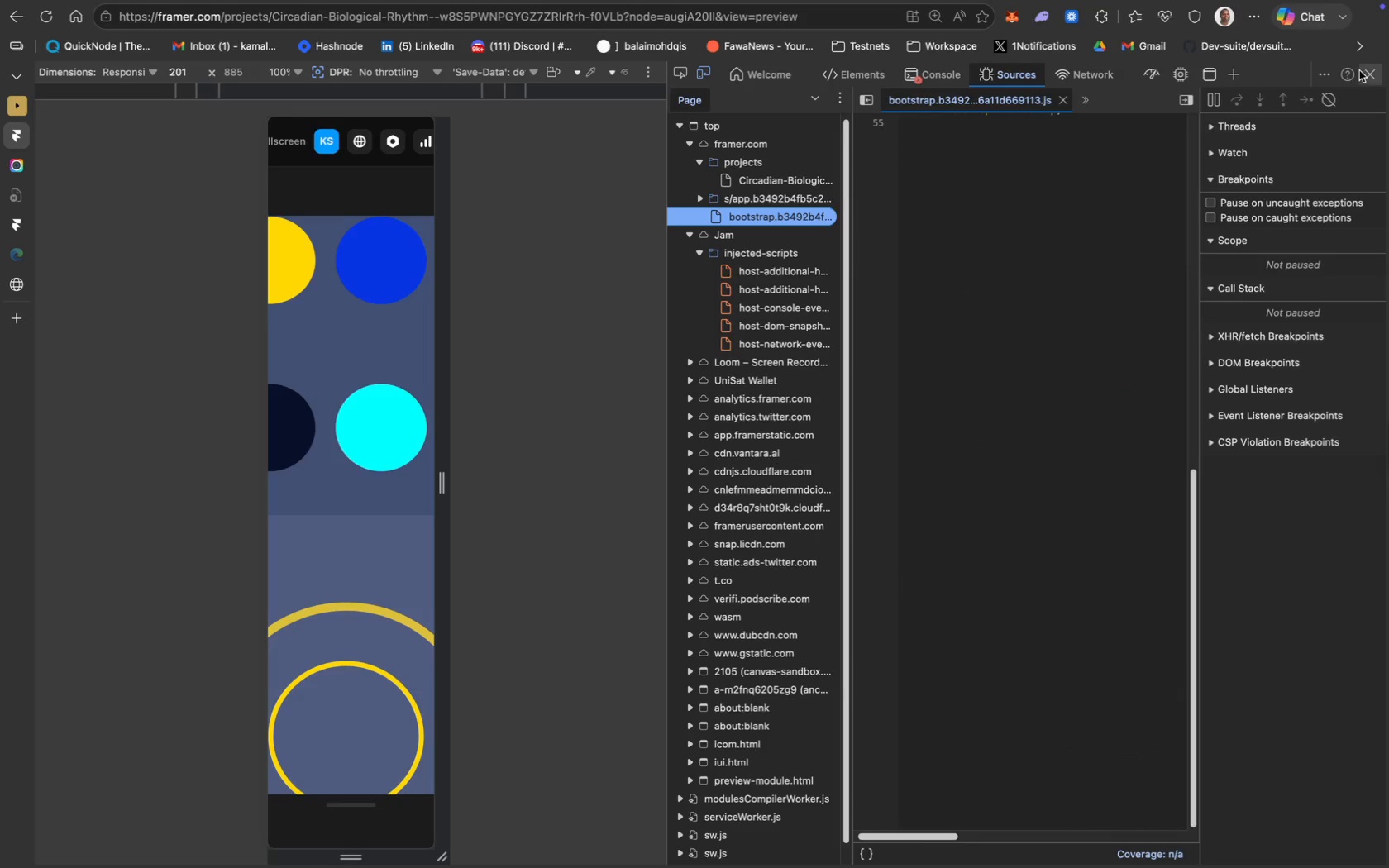 
left_click([1382, 73])
 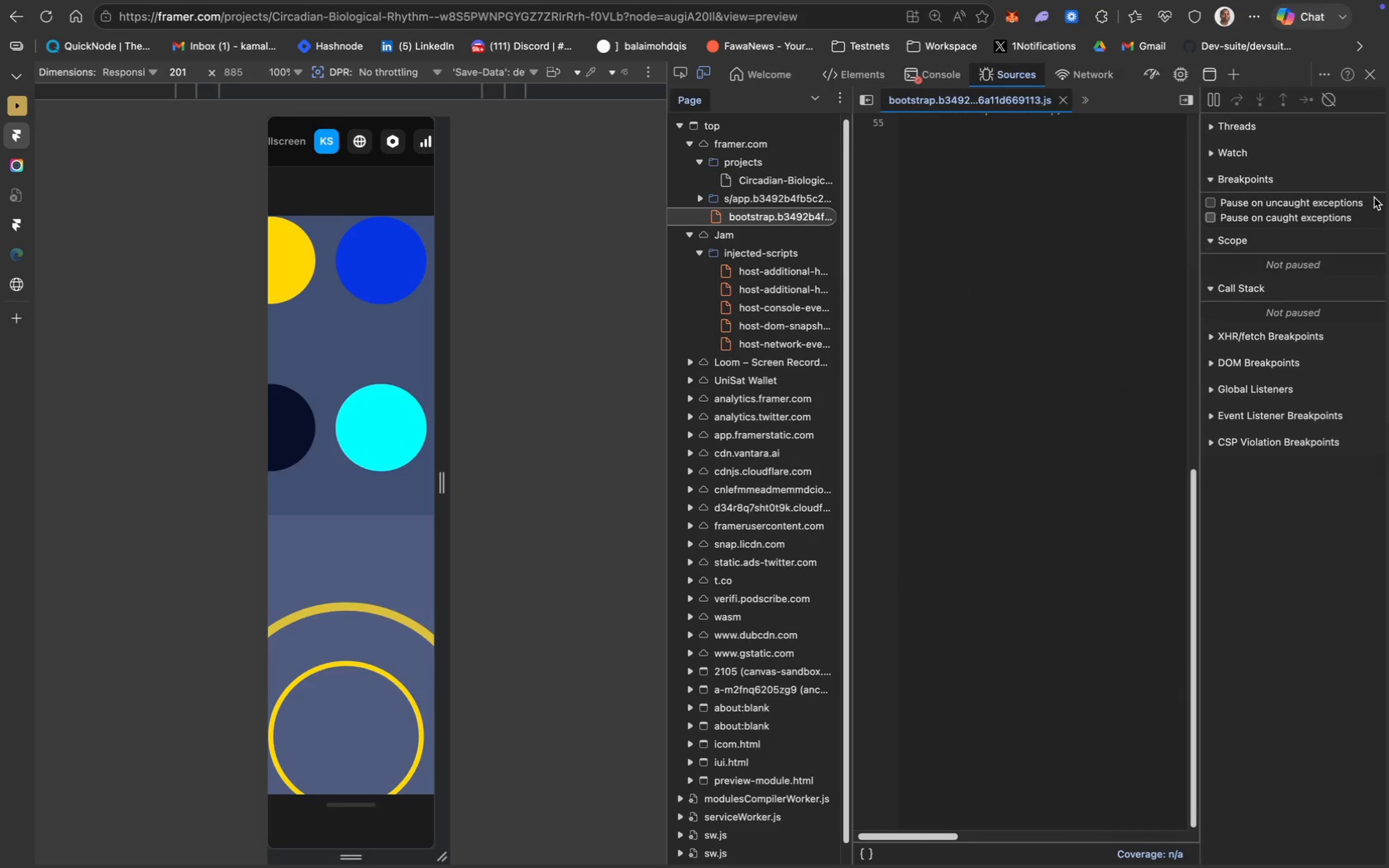 
left_click([1367, 78])
 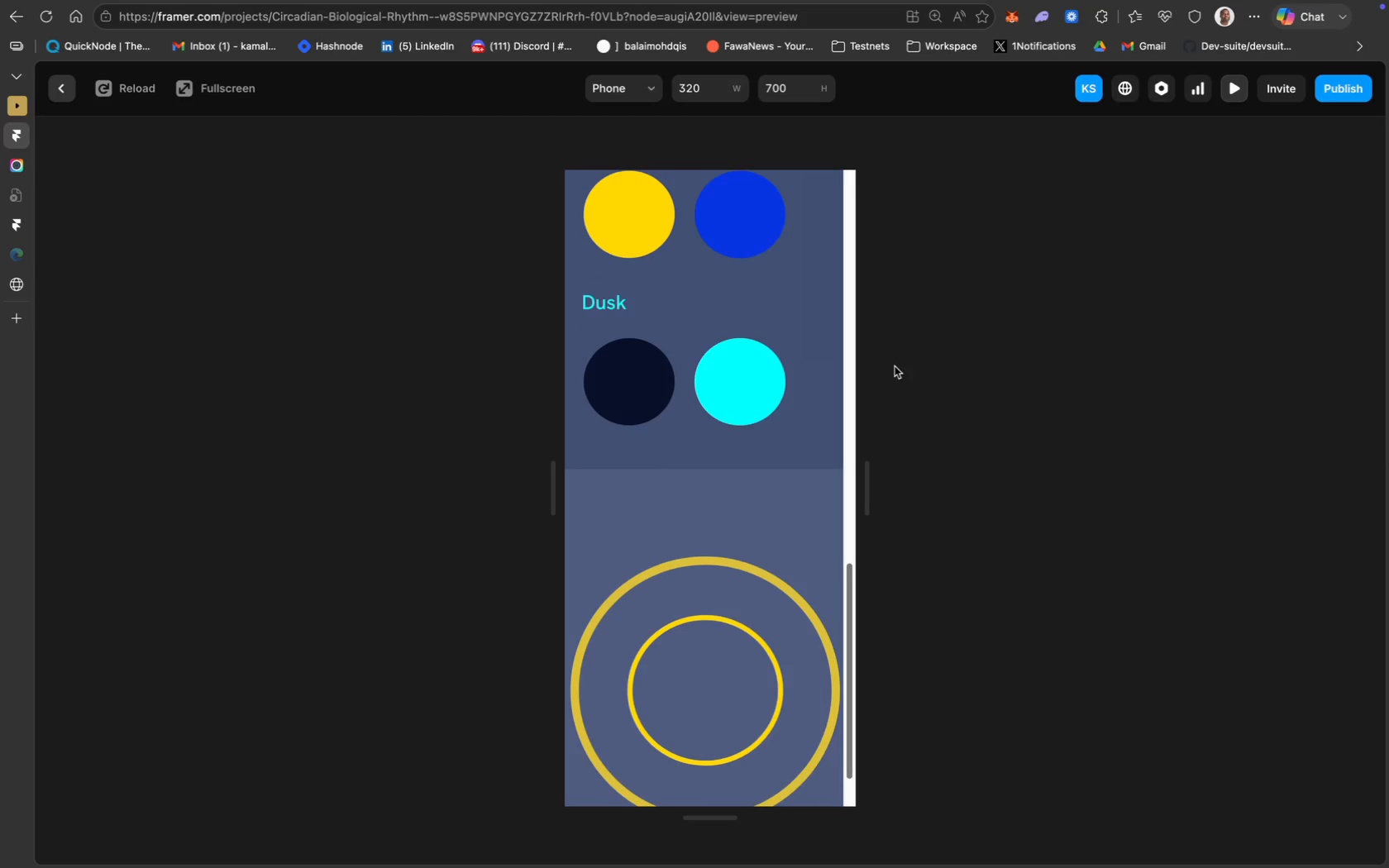 
scroll: coordinate [729, 443], scroll_direction: up, amount: 228.0
 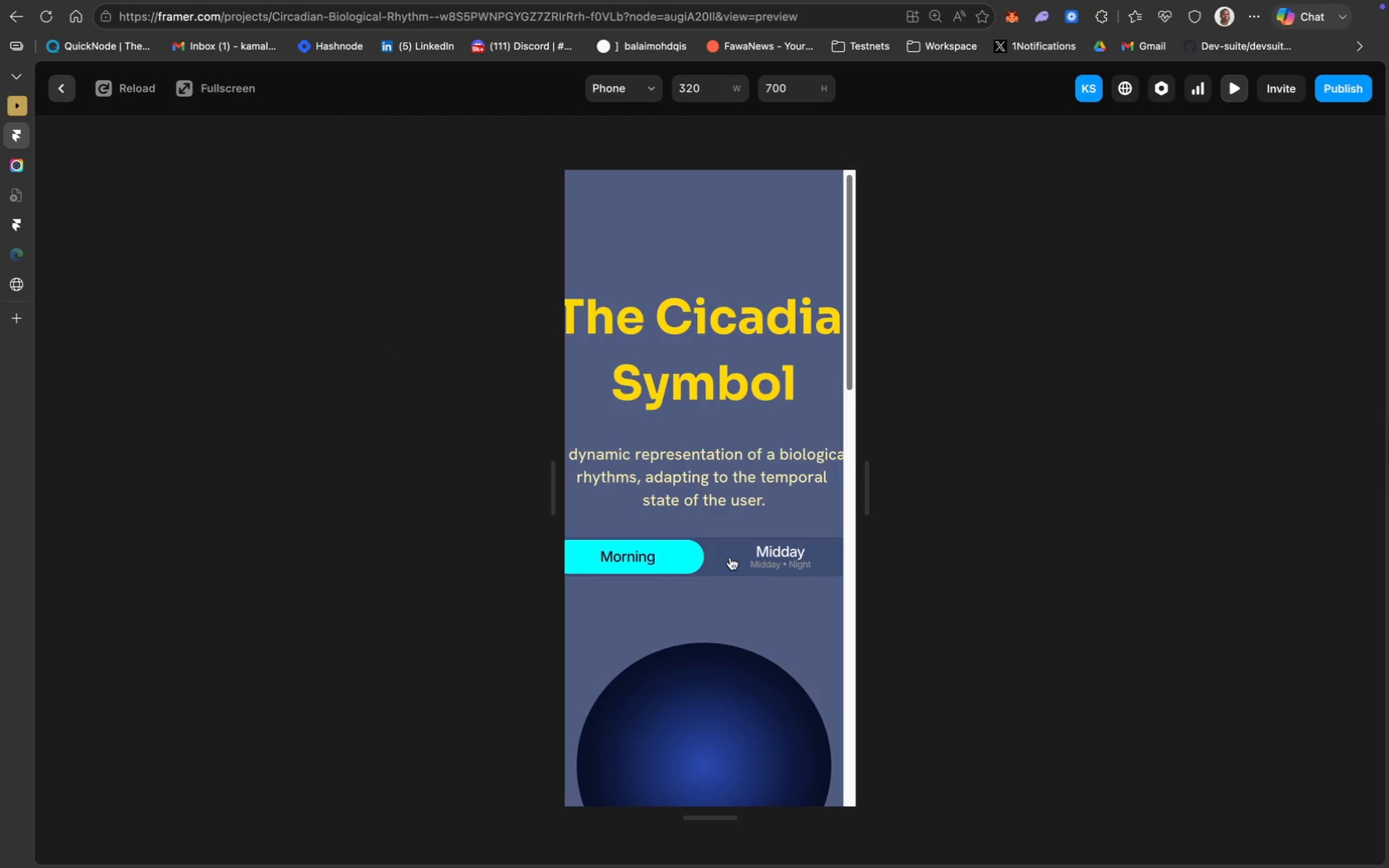 
left_click([718, 551])
 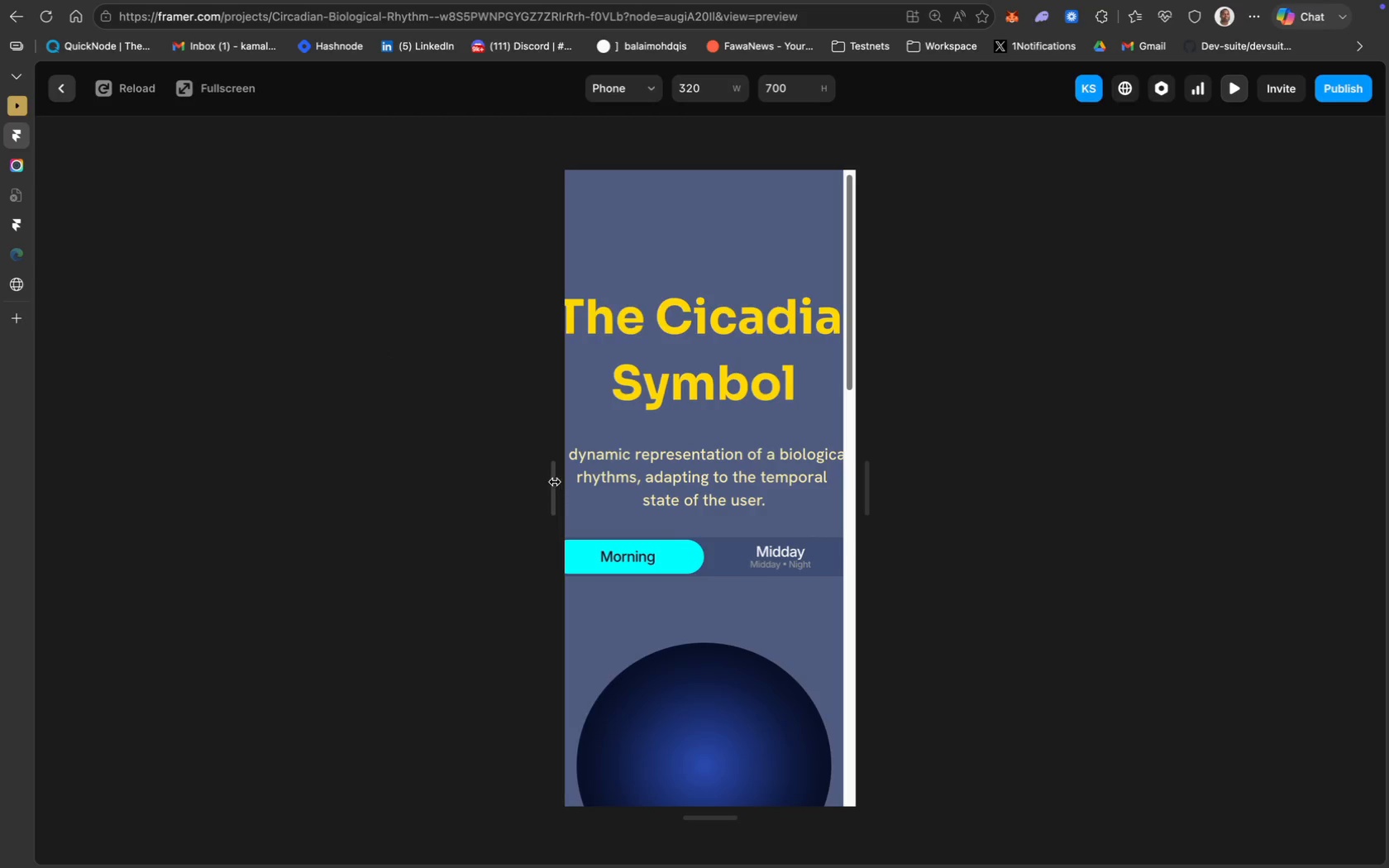 
left_click_drag(start_coordinate=[556, 476], to_coordinate=[525, 475])
 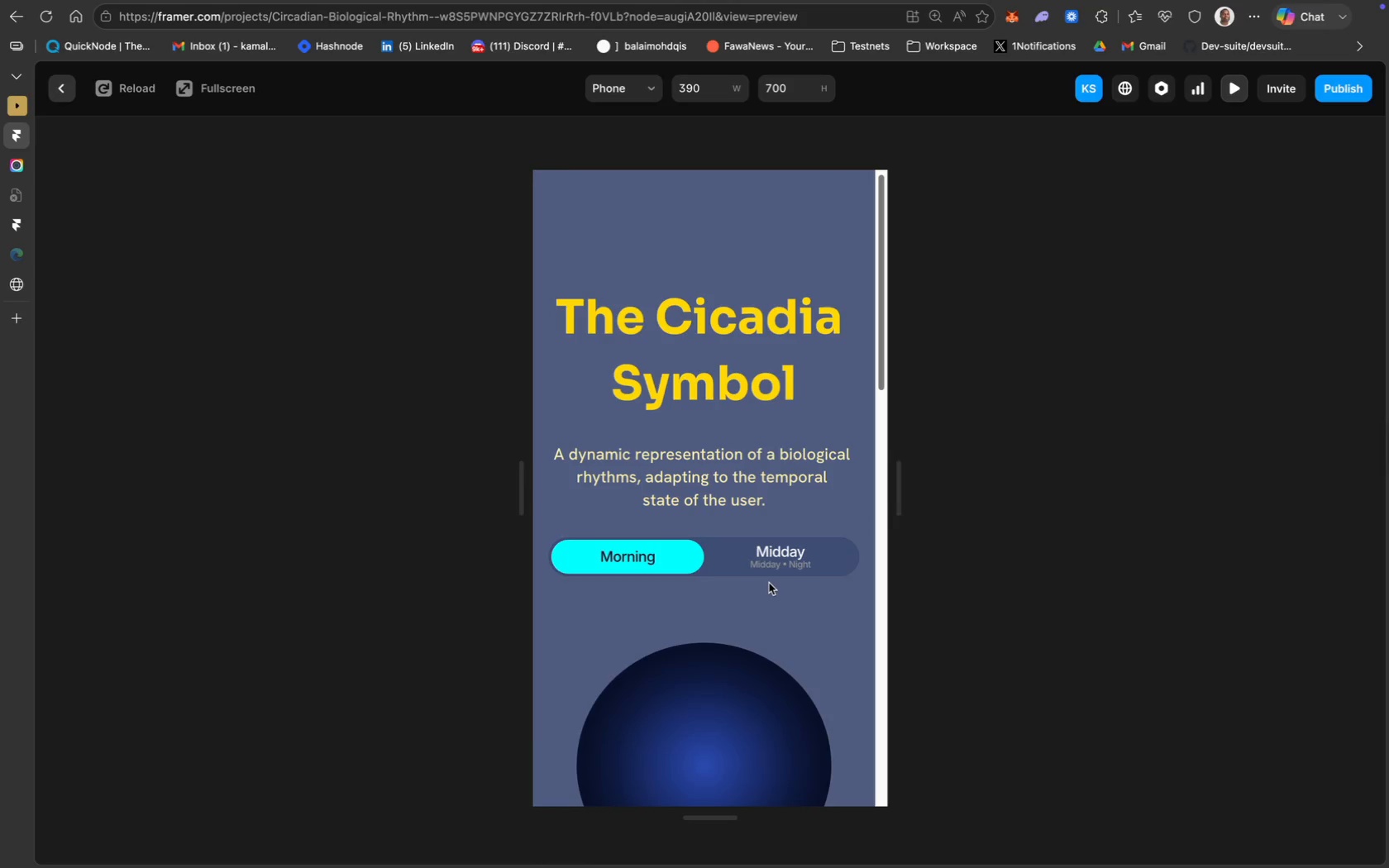 
left_click([777, 570])
 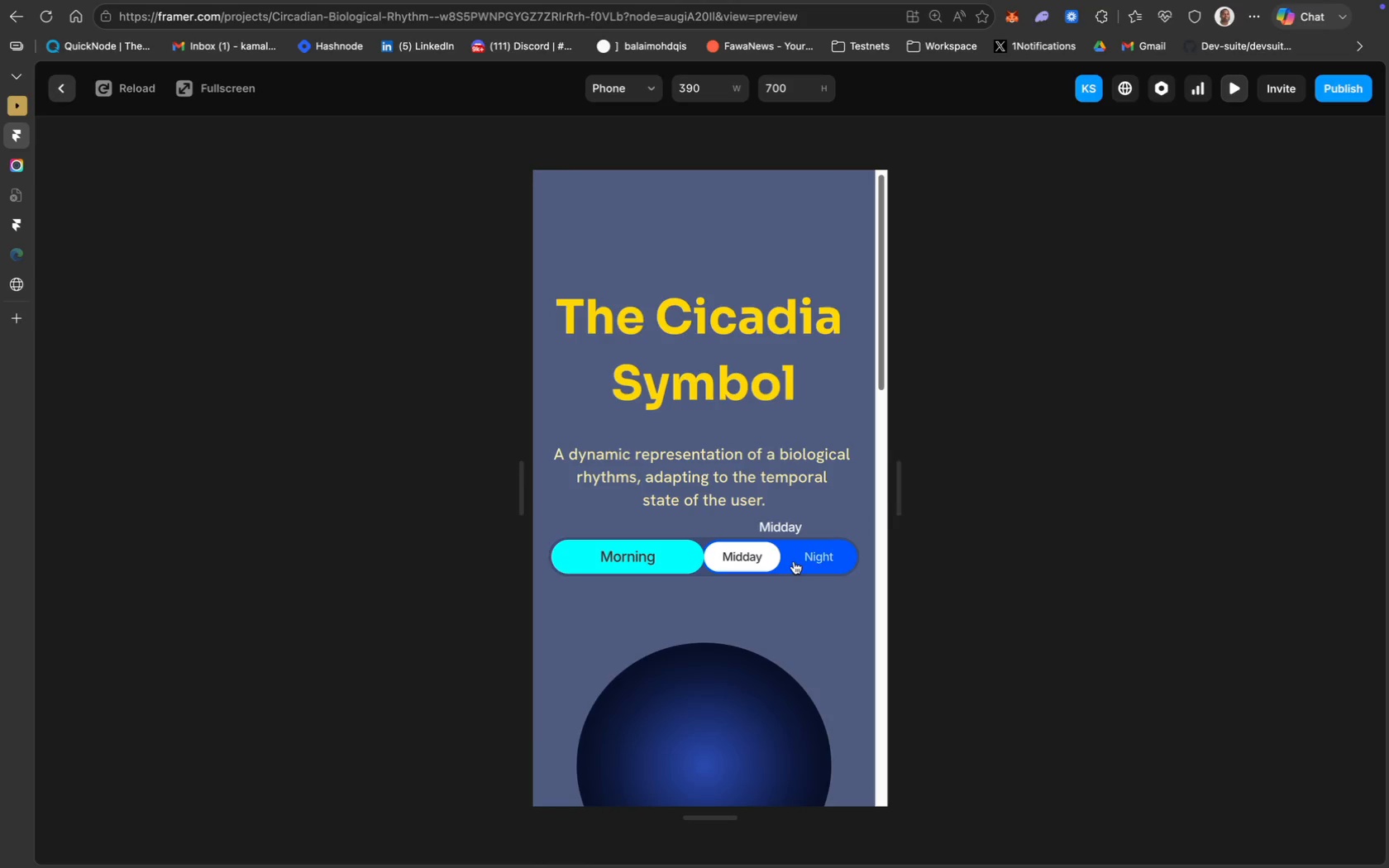 
left_click([810, 559])
 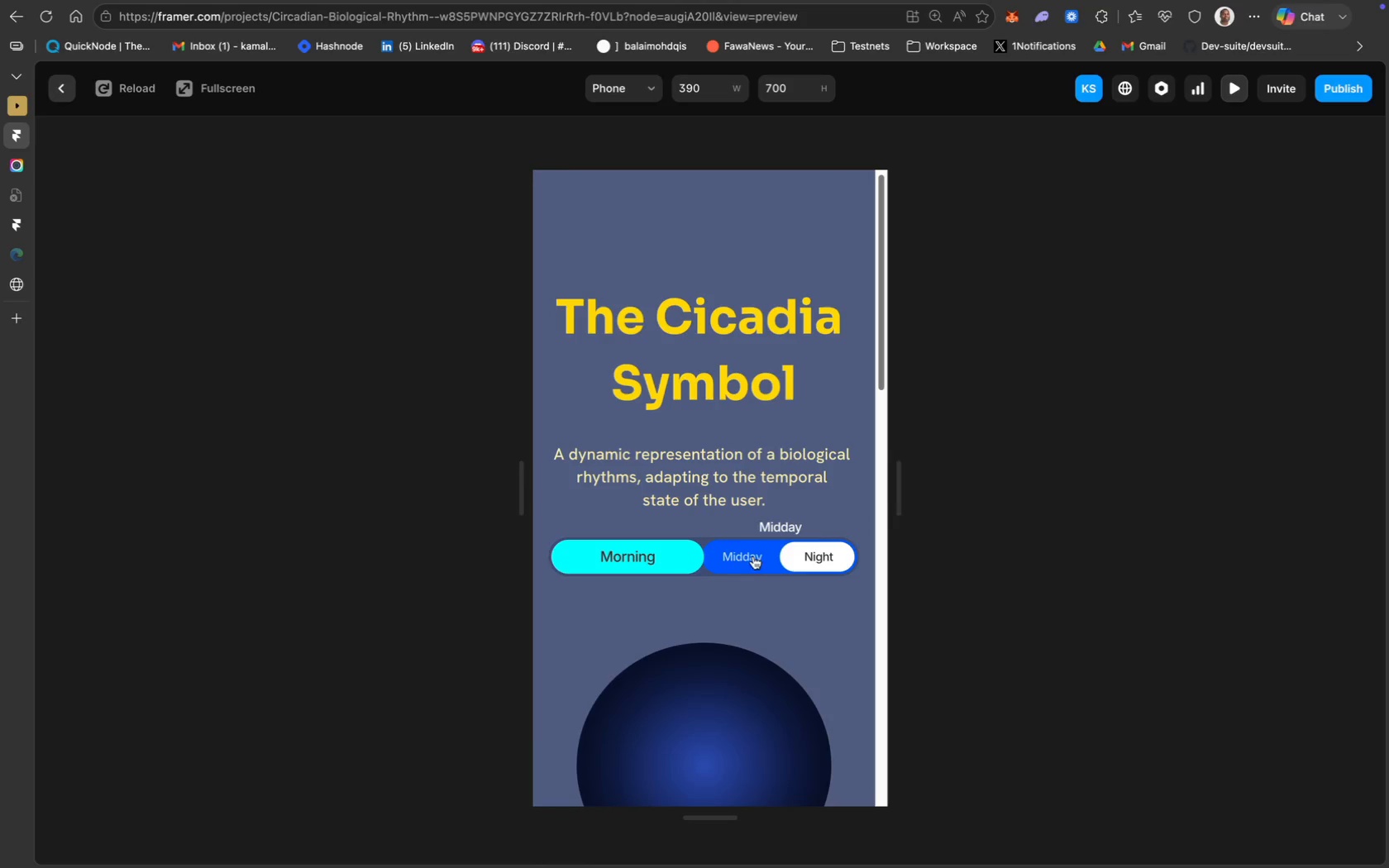 
left_click([736, 556])
 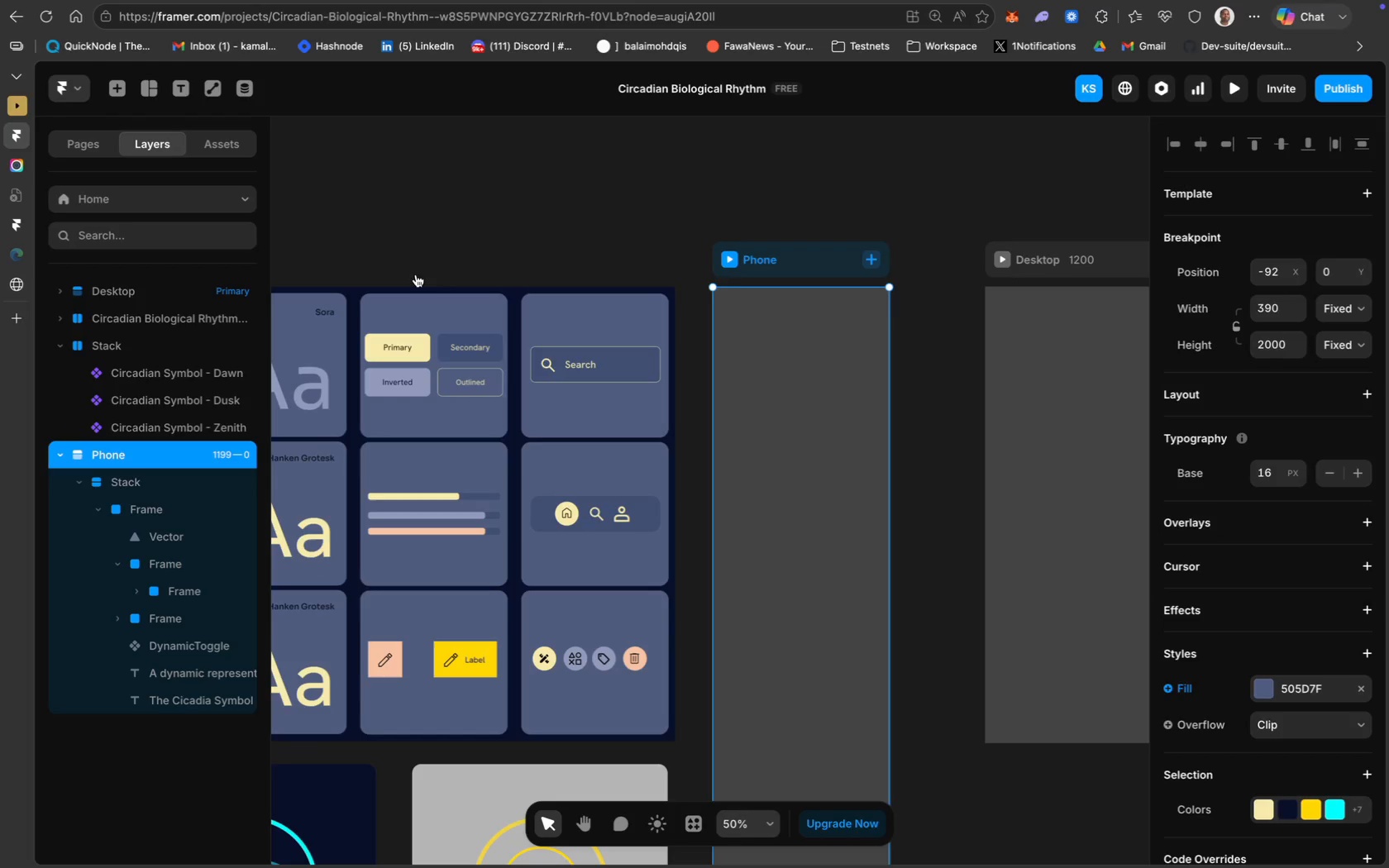 
scroll: coordinate [766, 555], scroll_direction: down, amount: 34.0
 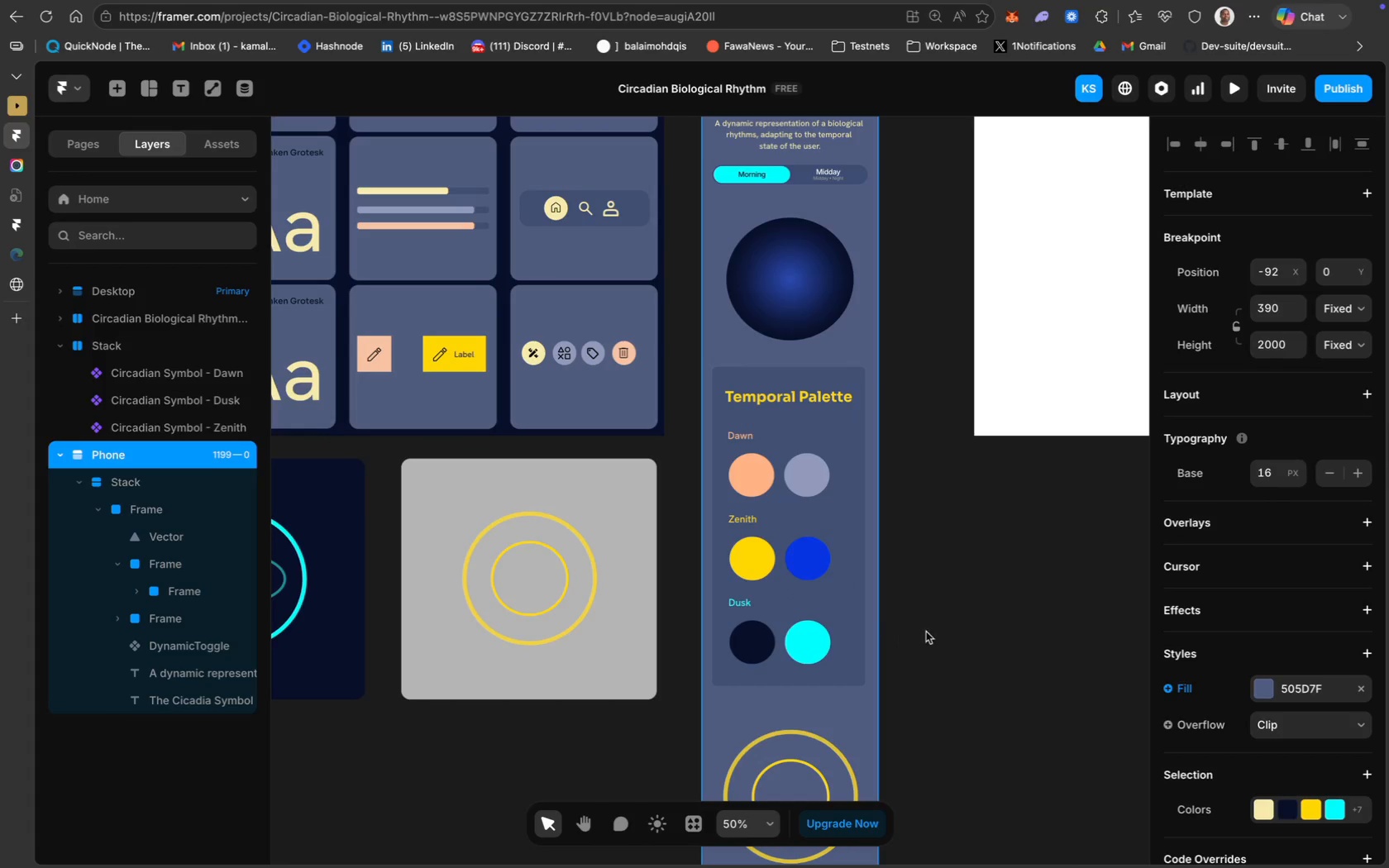 
key(Meta+Z)
 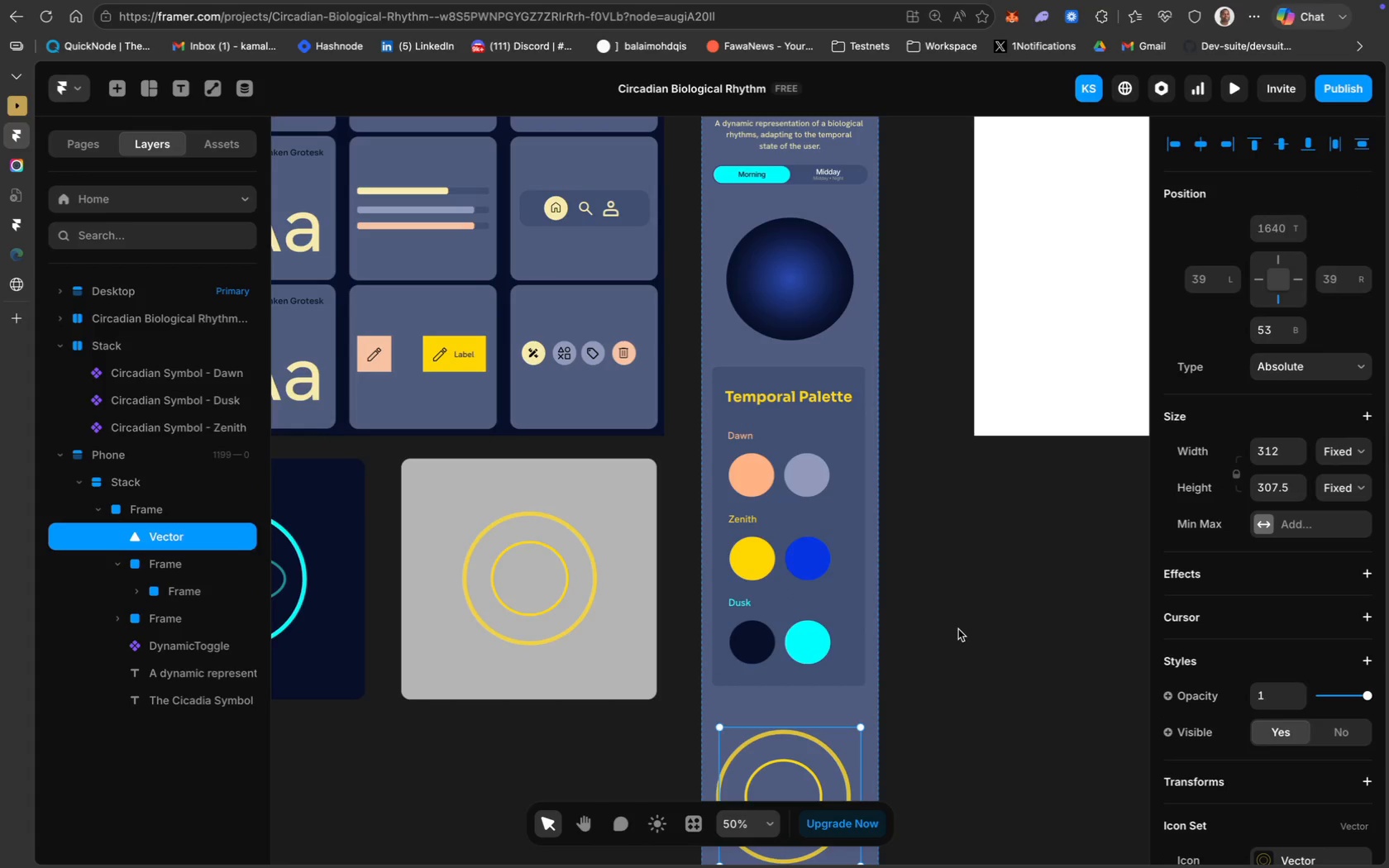 
key(Meta+CommandLeft)
 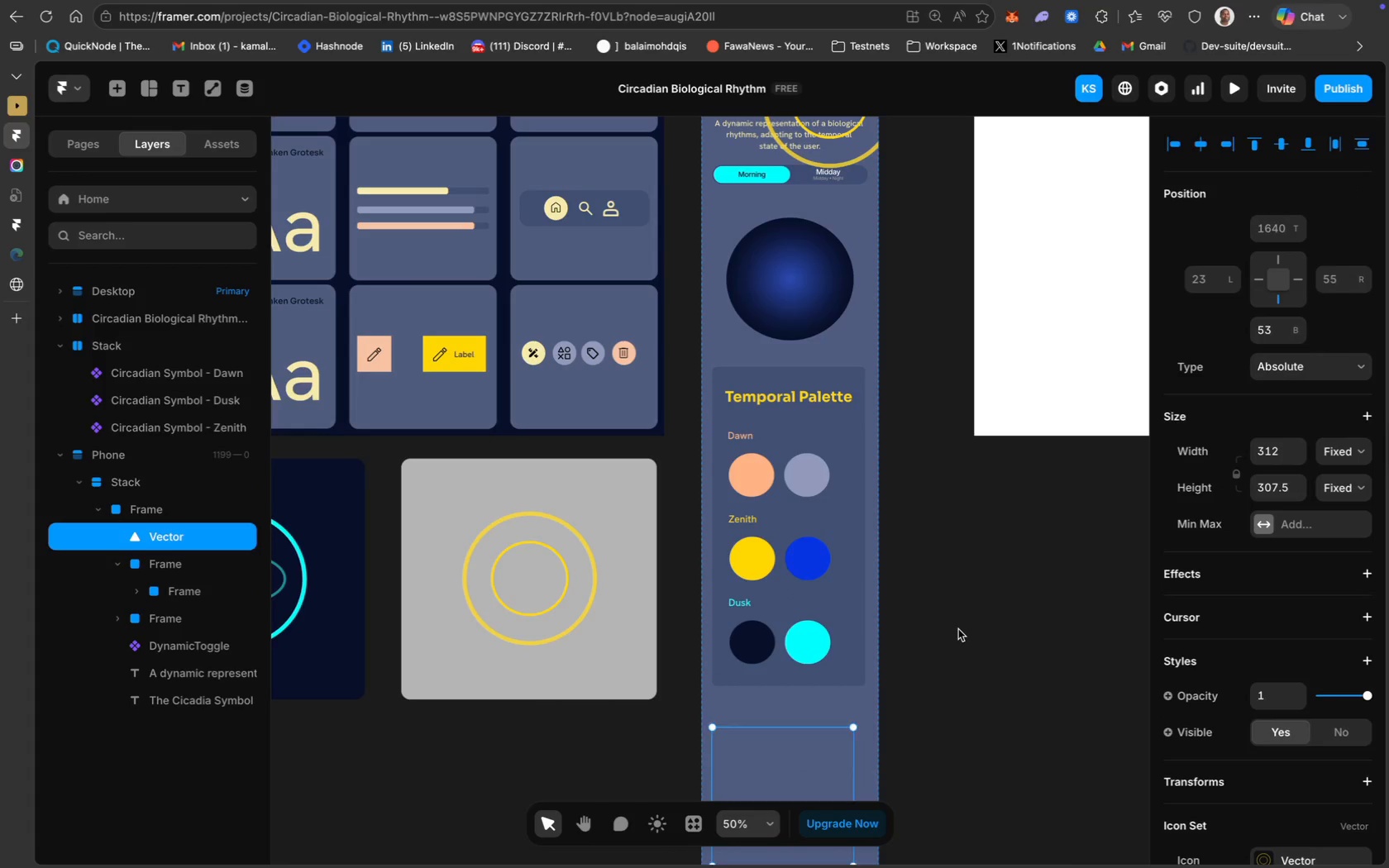 
key(Meta+Z)
 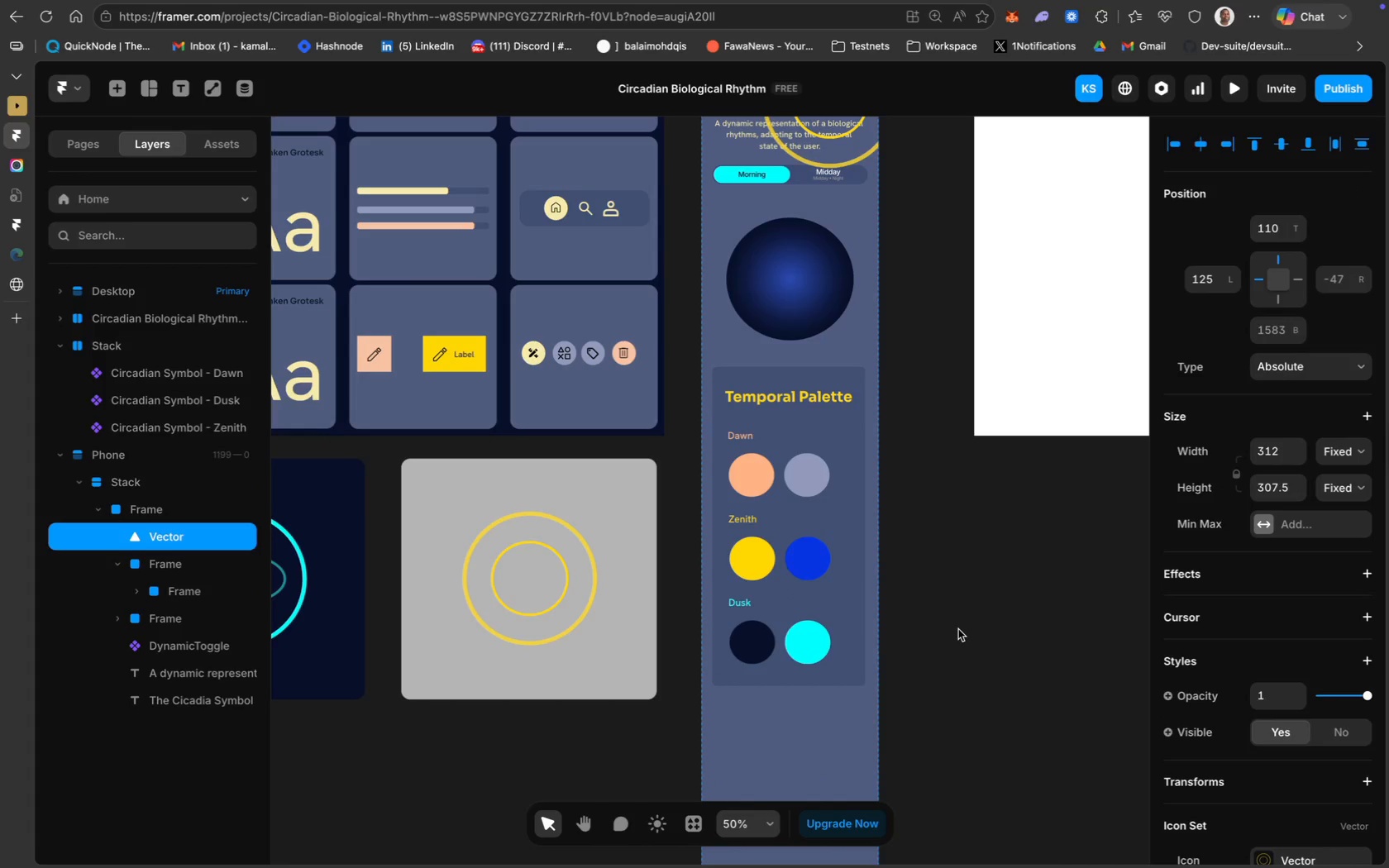 
scroll: coordinate [958, 629], scroll_direction: up, amount: 14.0
 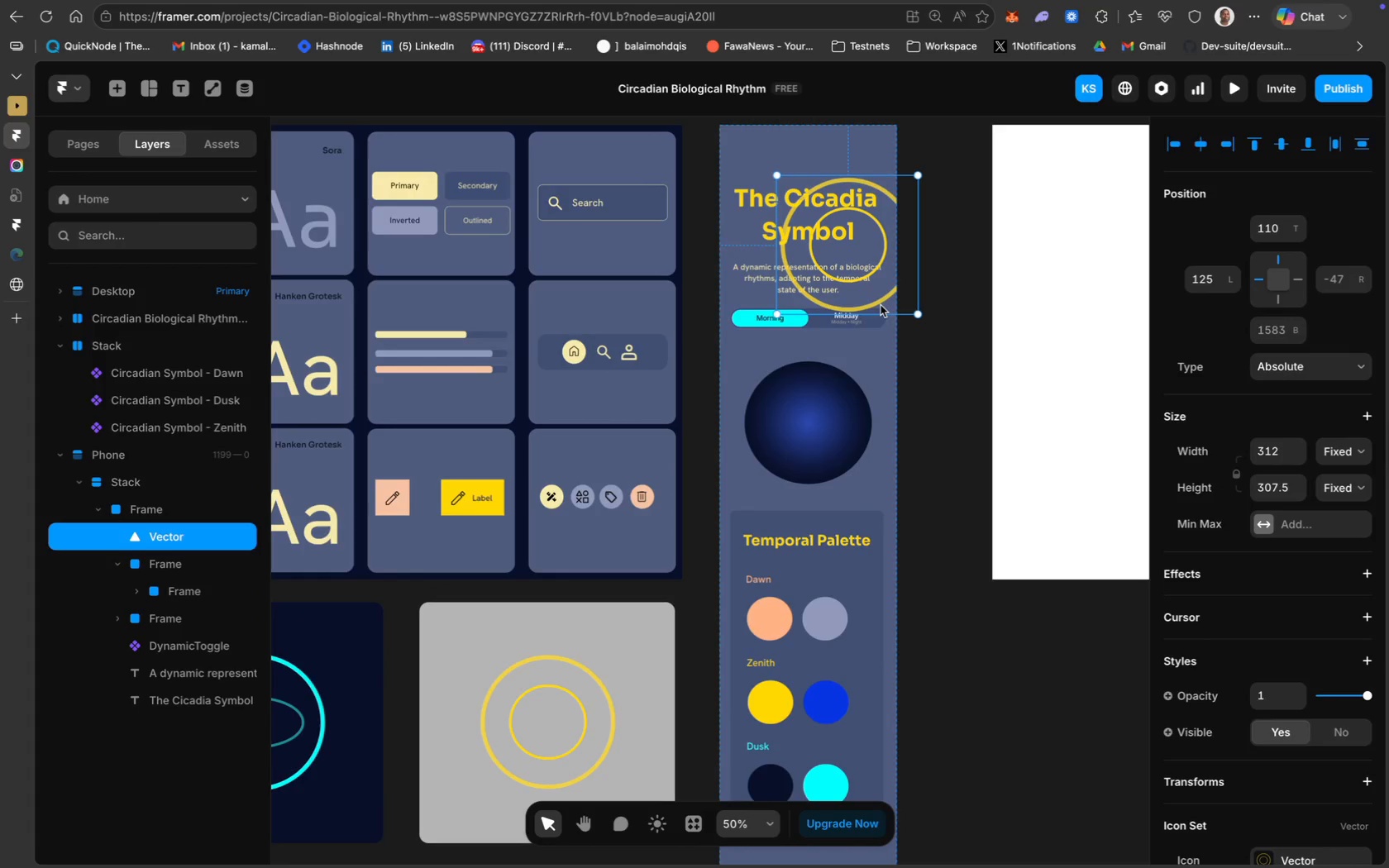 
right_click([879, 304])
 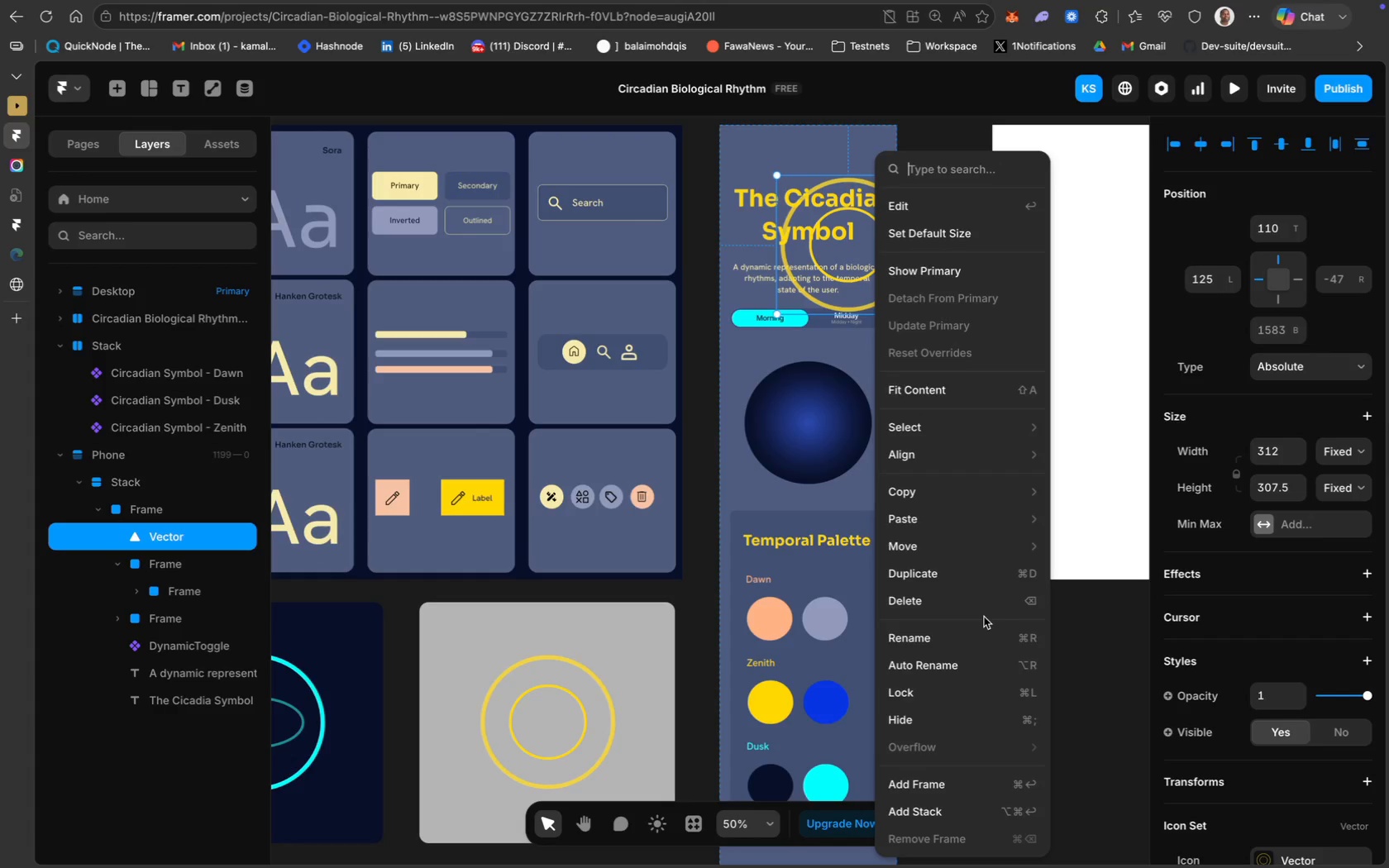 
wait(6.33)
 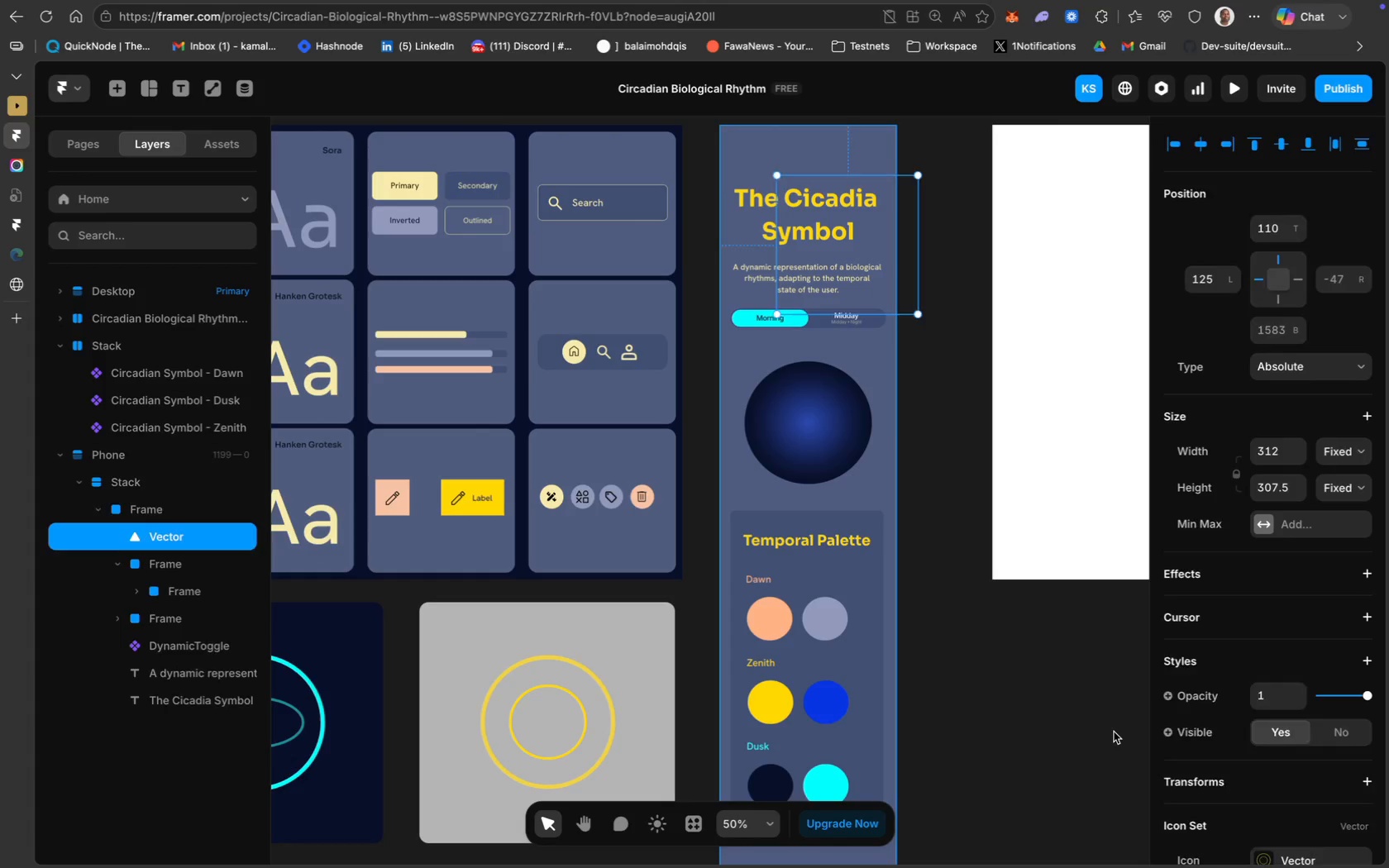 
key(Meta+Z)
 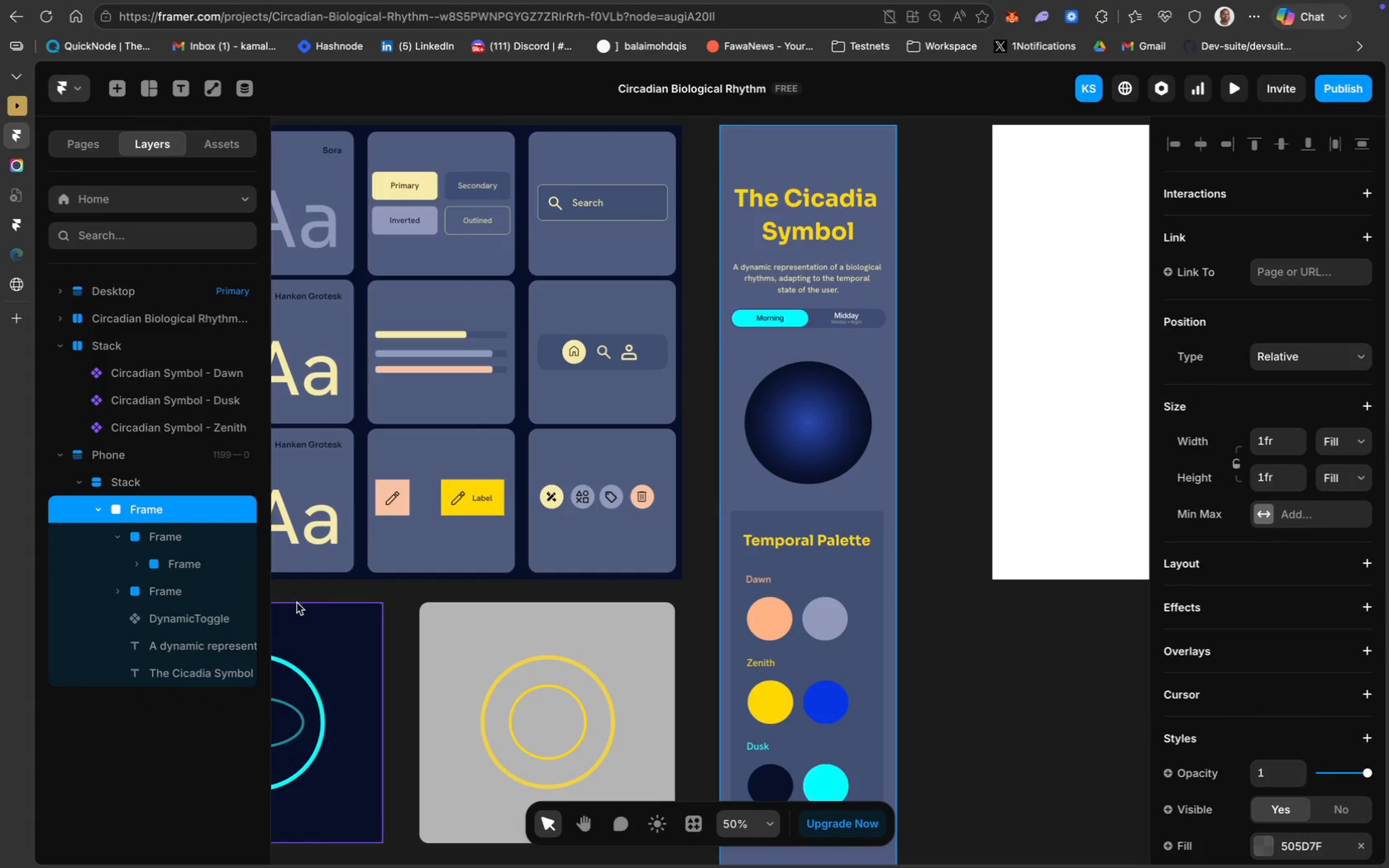 
scroll: coordinate [720, 700], scroll_direction: down, amount: 11.0
 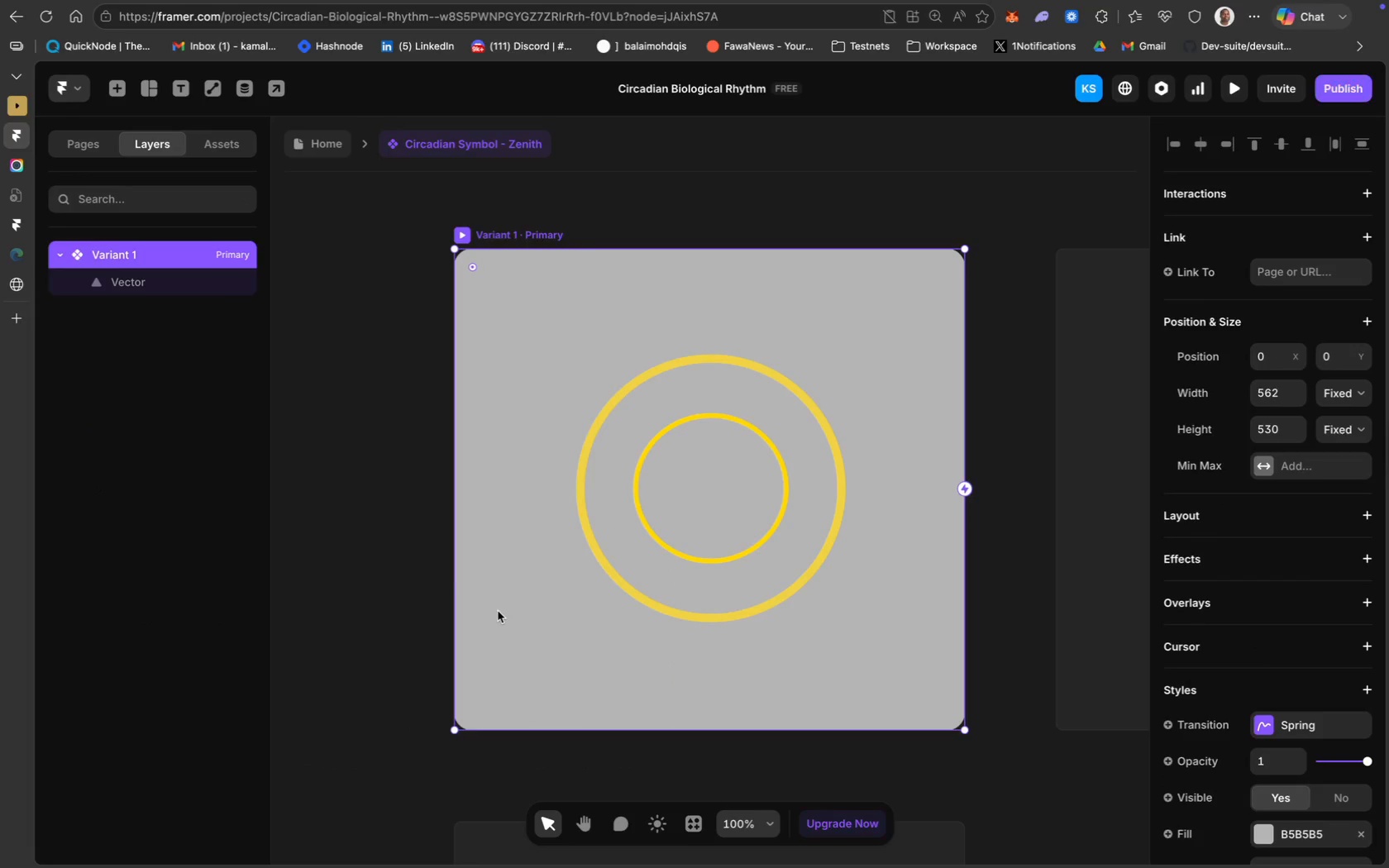 
wait(5.18)
 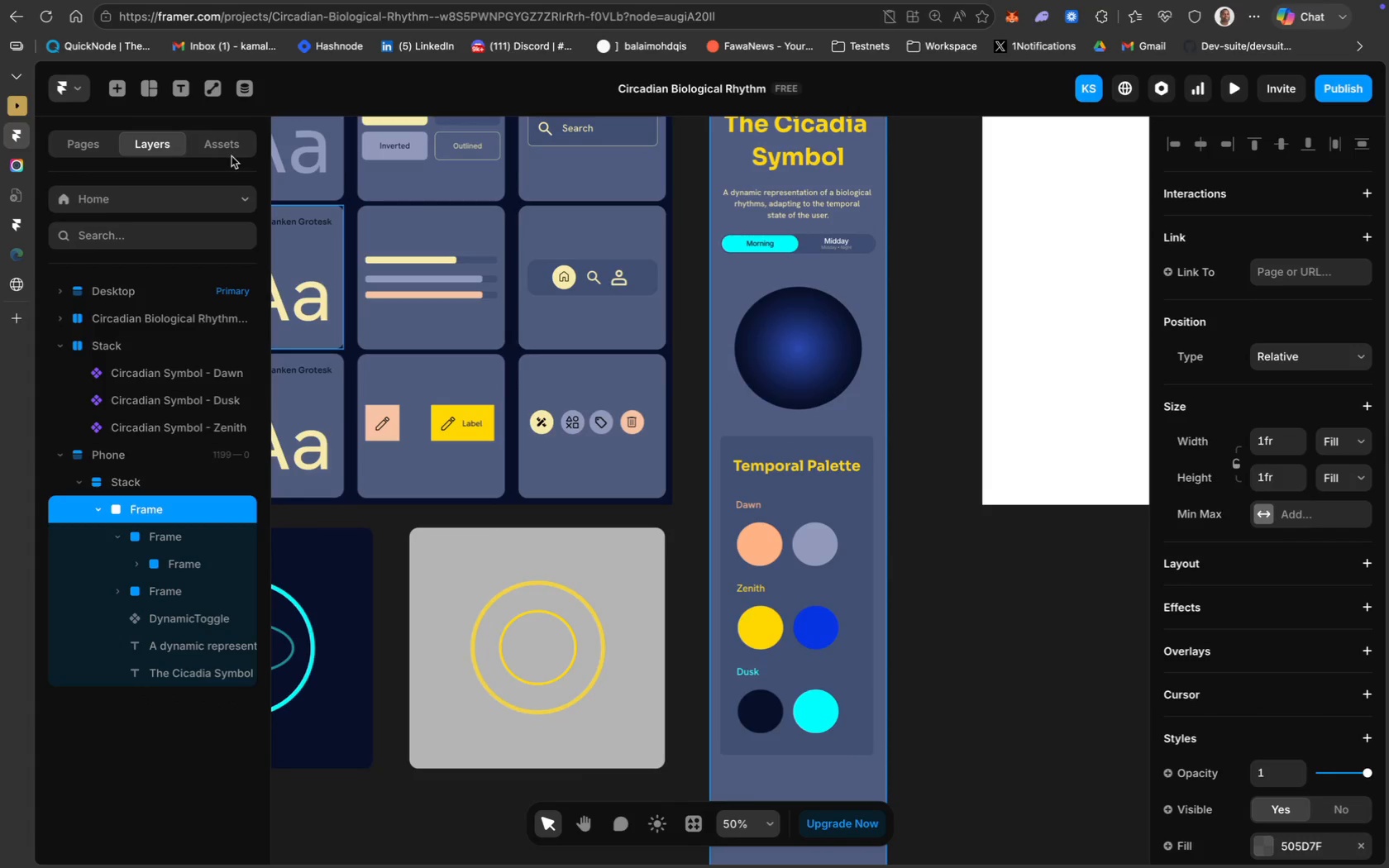 
mouse_move([580, 493])
 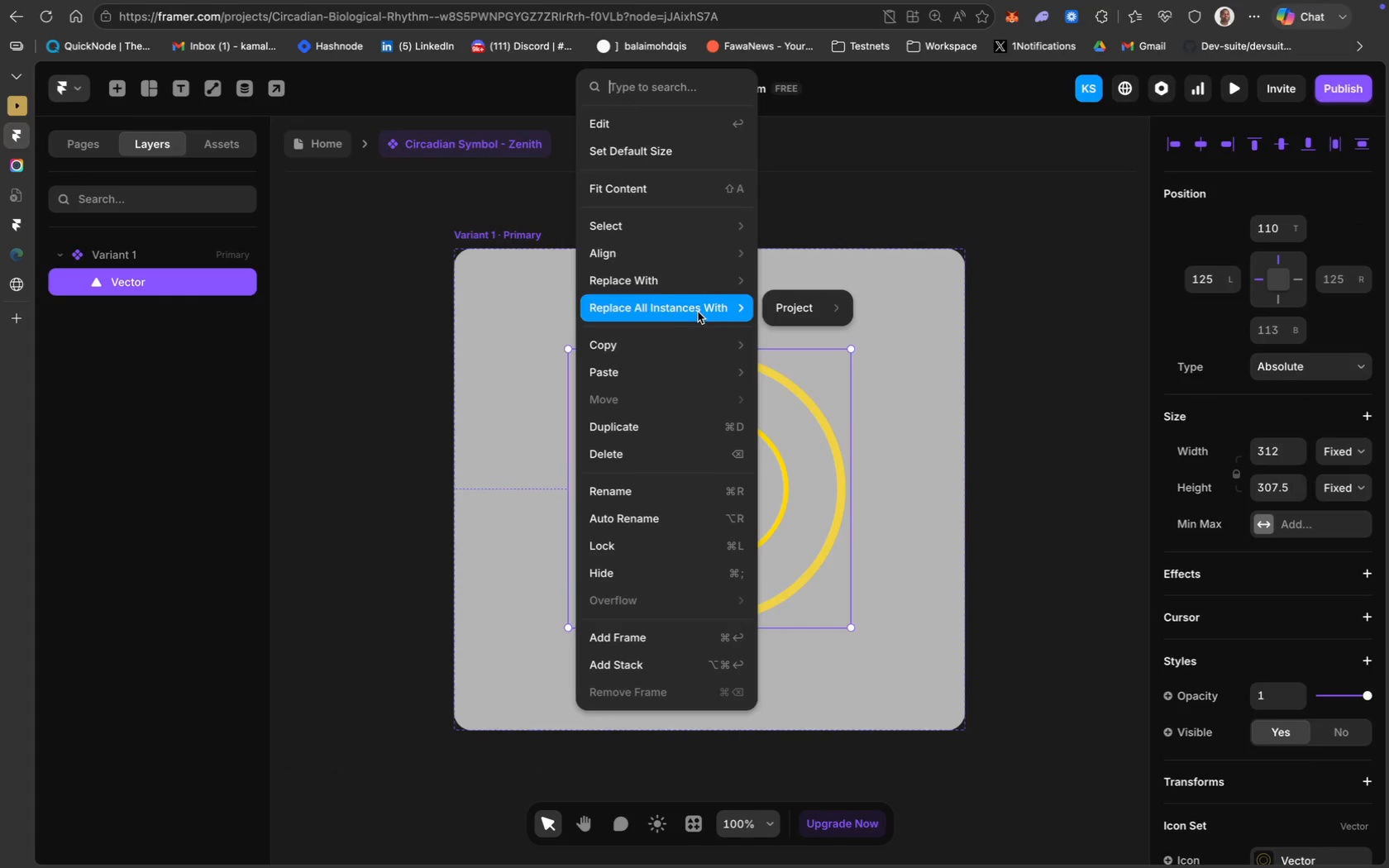 
mouse_move([664, 314])
 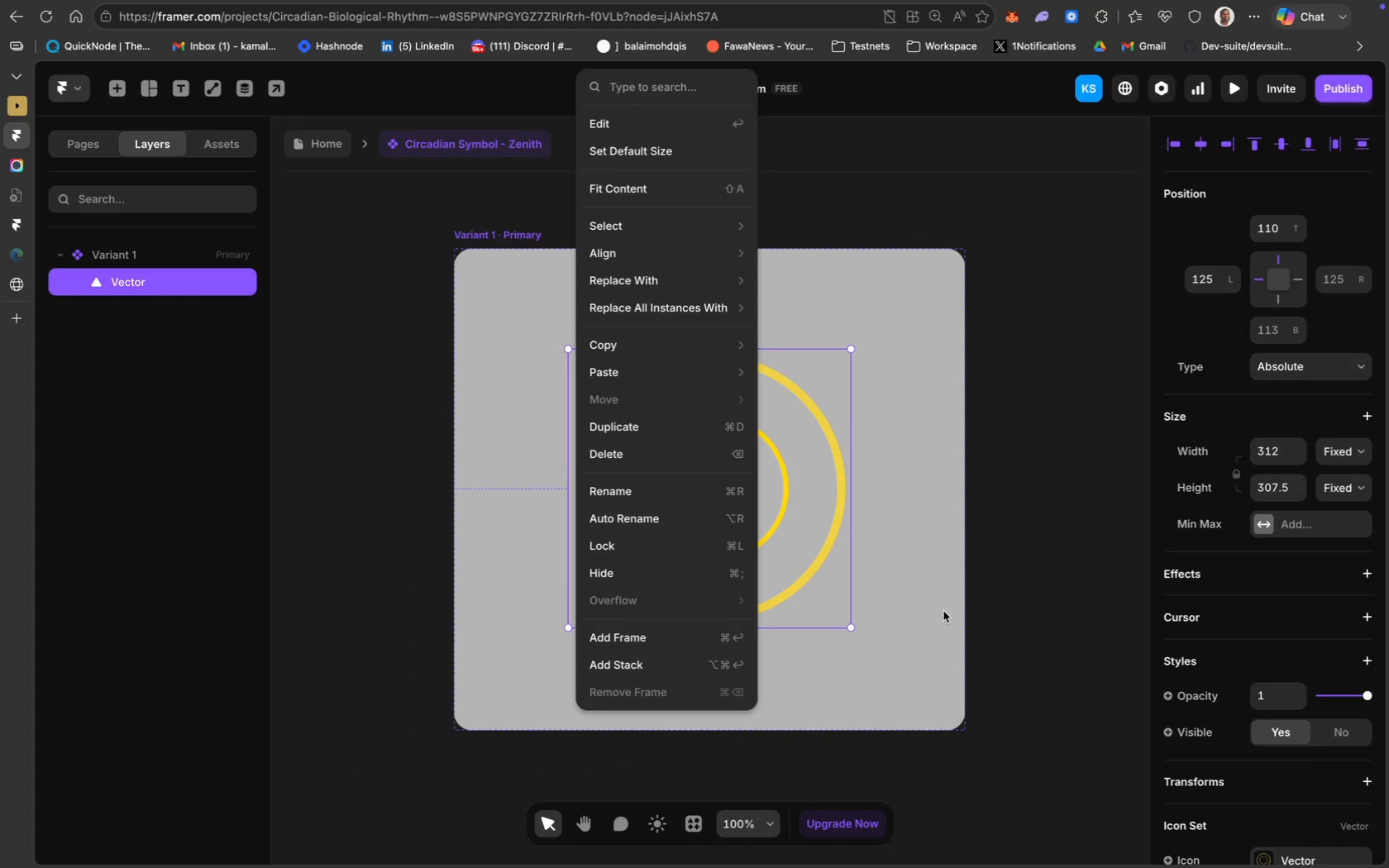 
left_click([944, 611])
 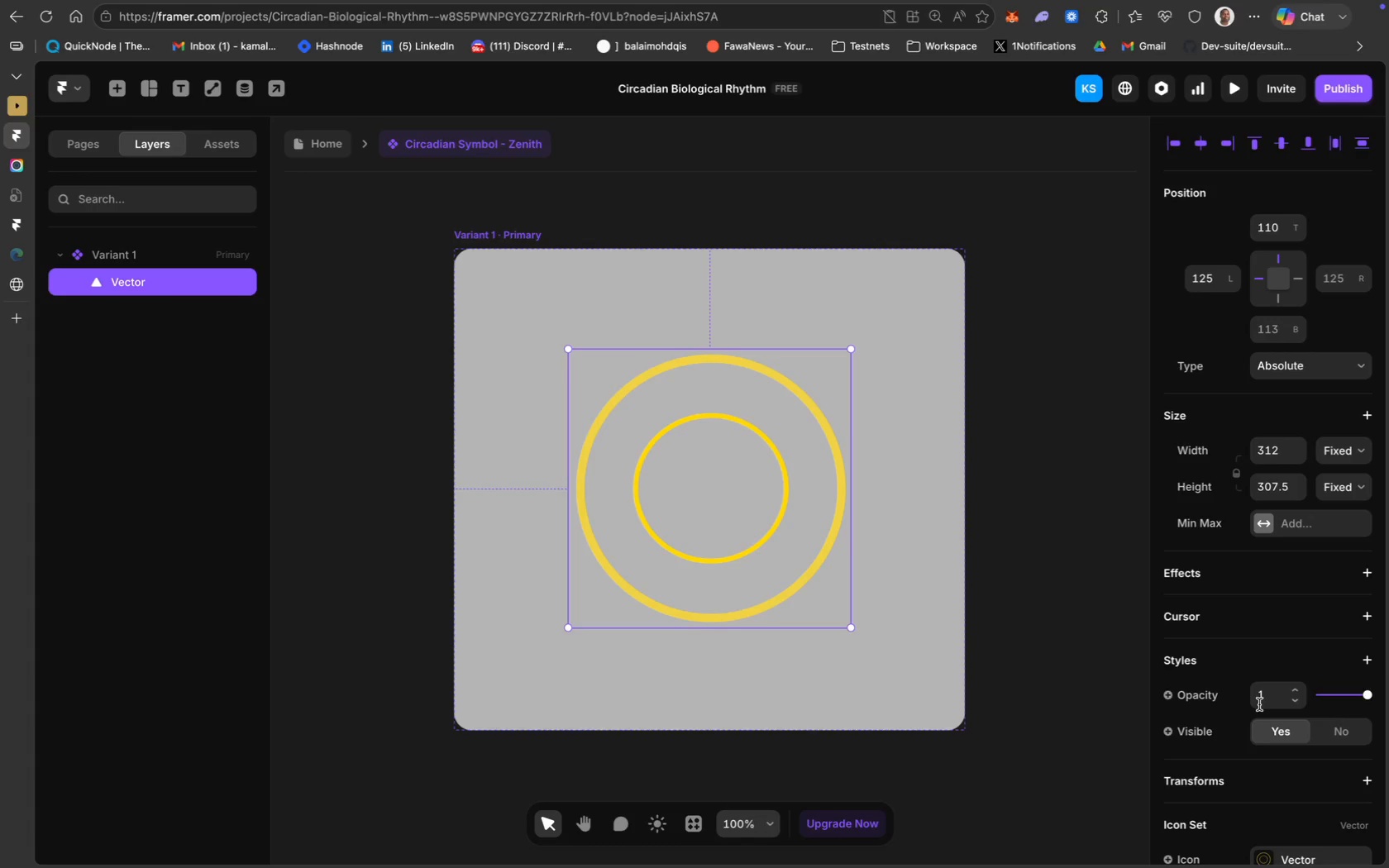 
scroll: coordinate [1286, 770], scroll_direction: down, amount: 35.0
 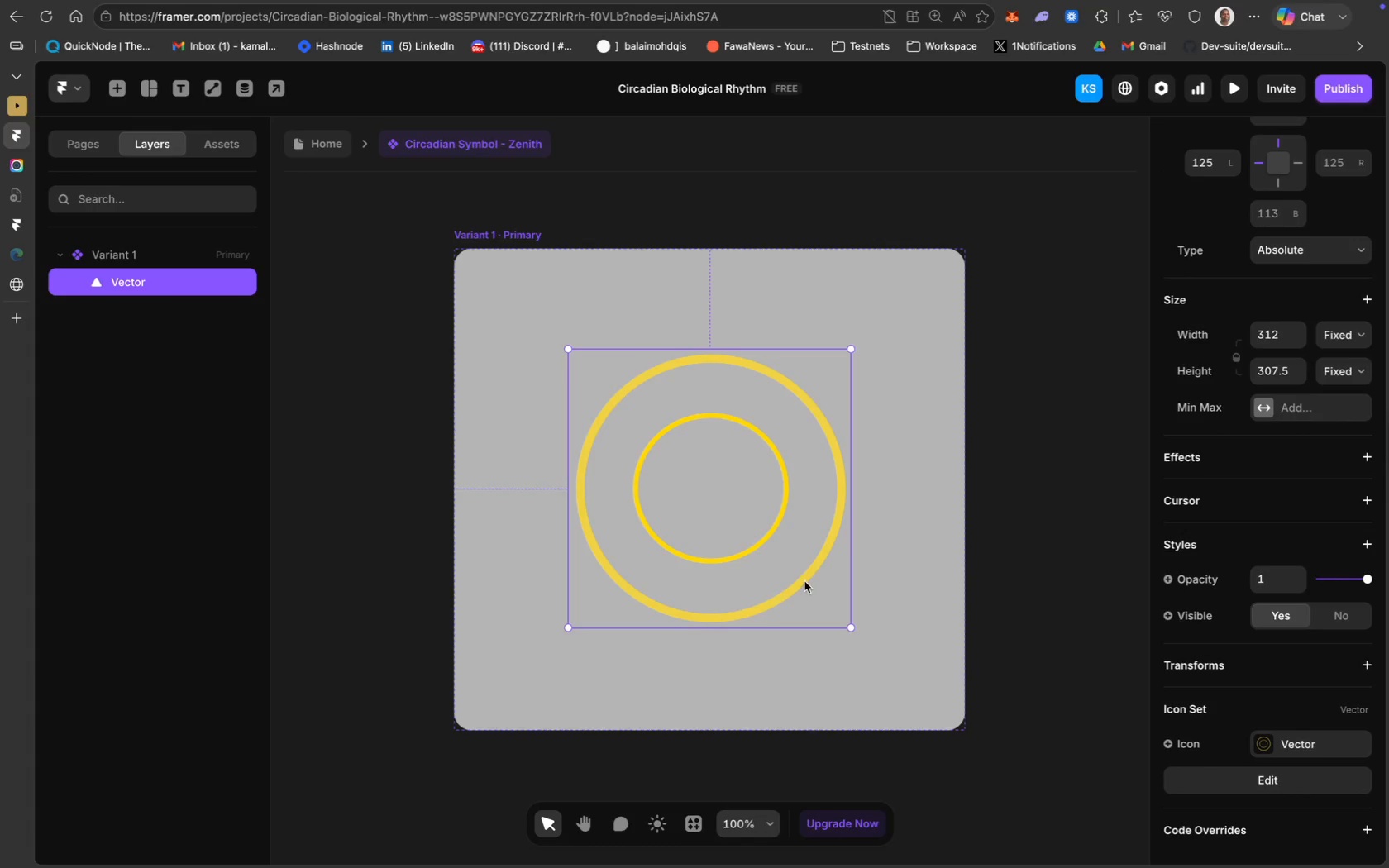 
right_click([791, 582])
 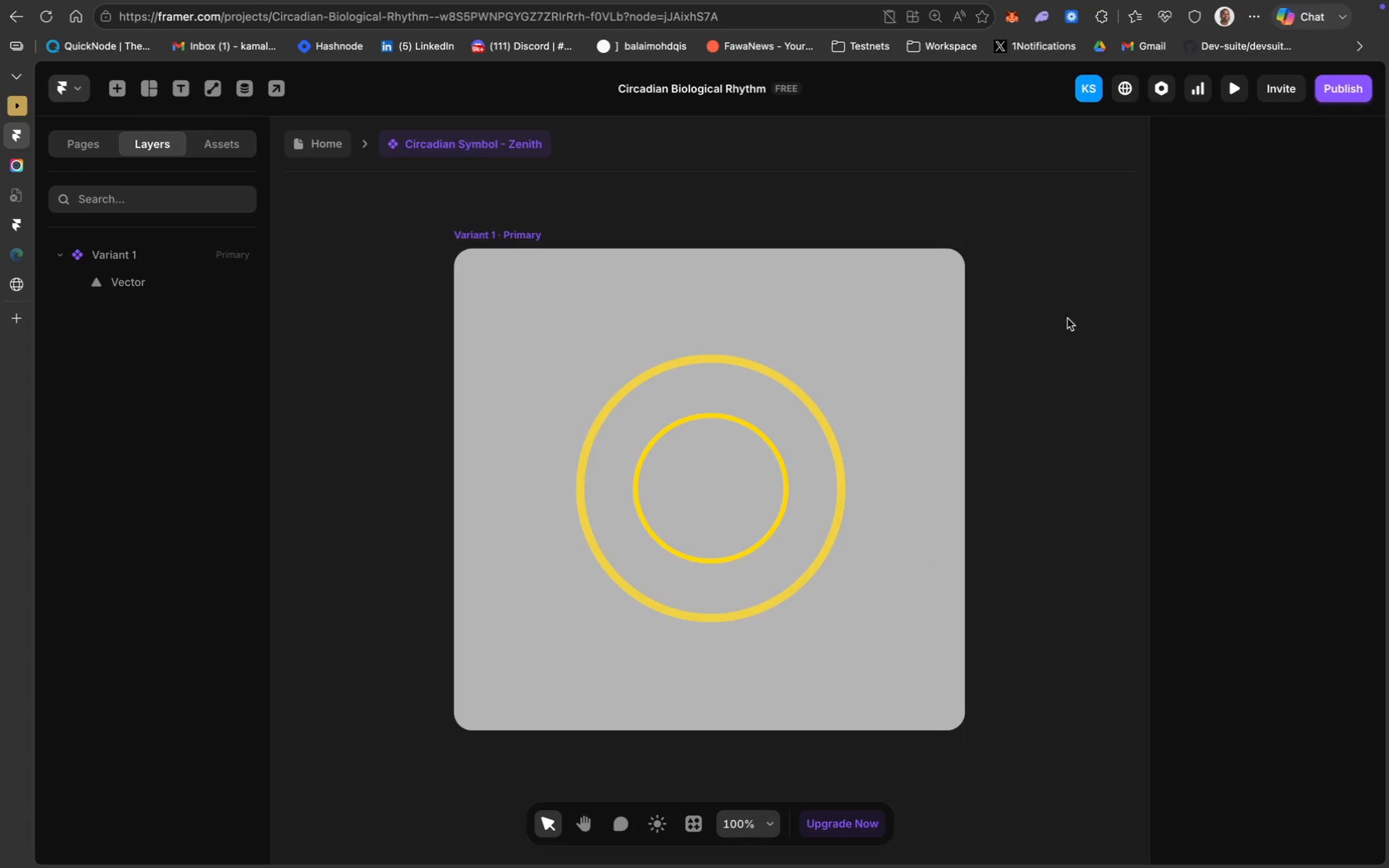 
left_click([1239, 19])
 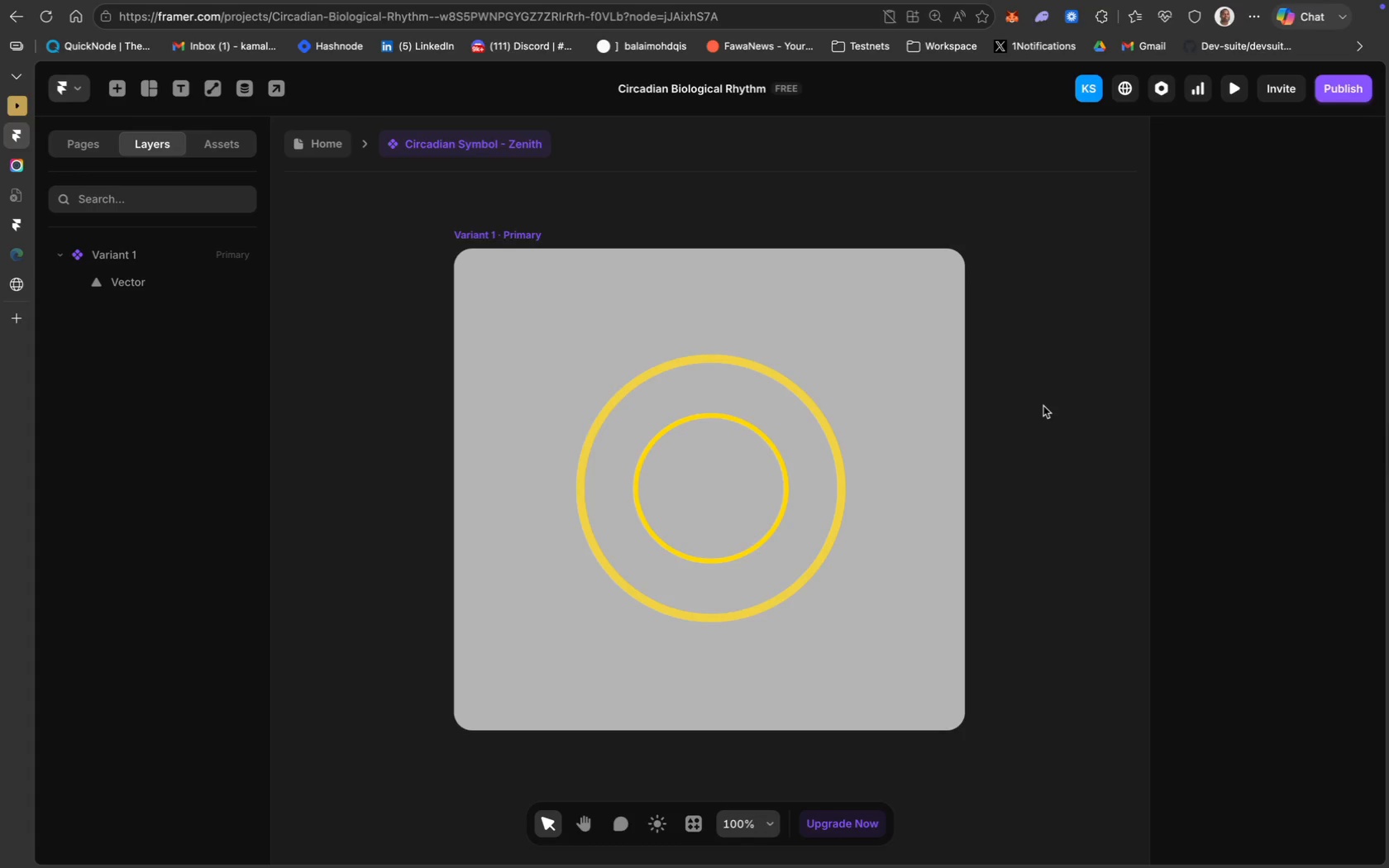 
left_click([1008, 506])
 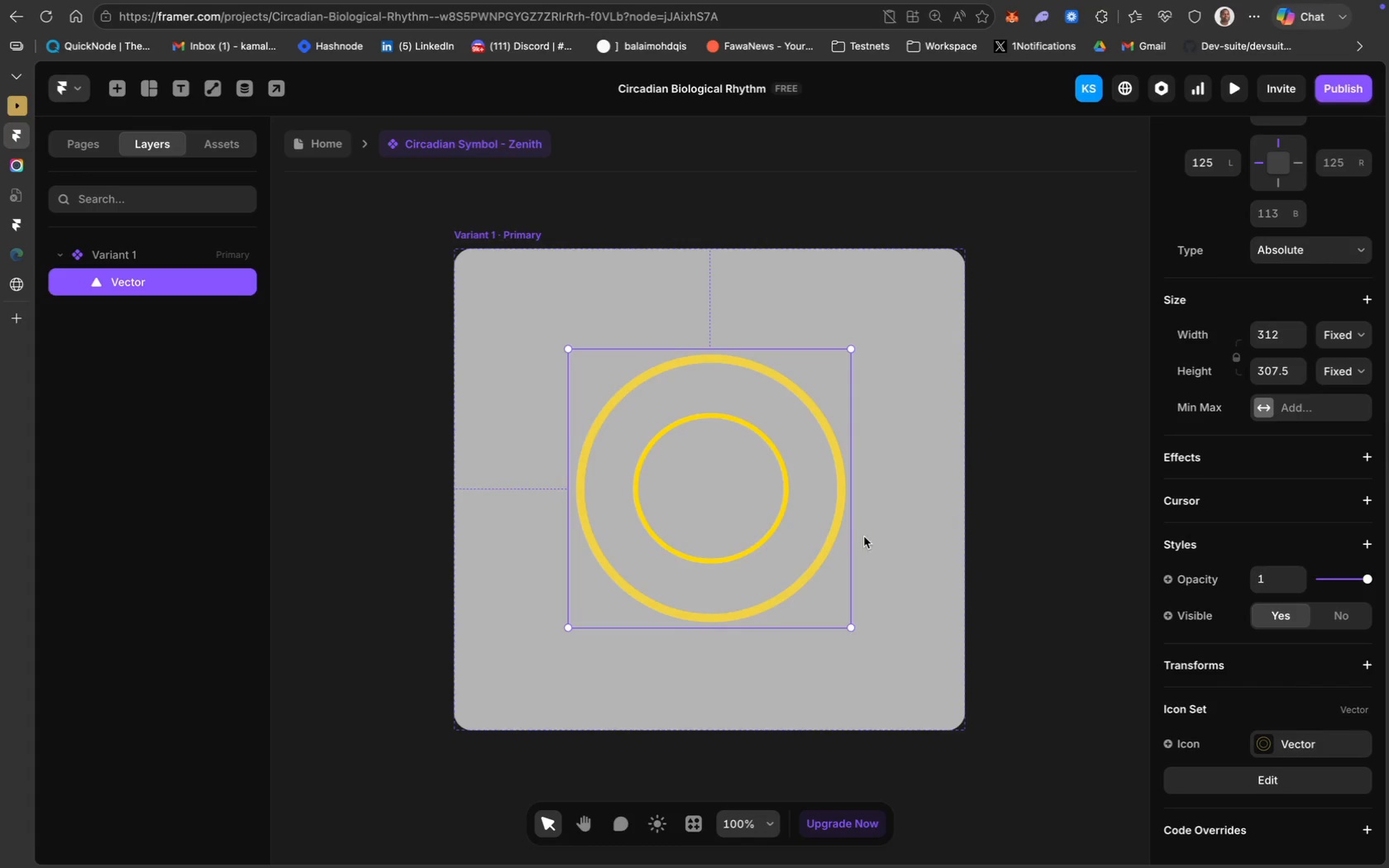 
scroll: coordinate [1293, 663], scroll_direction: down, amount: 29.0
 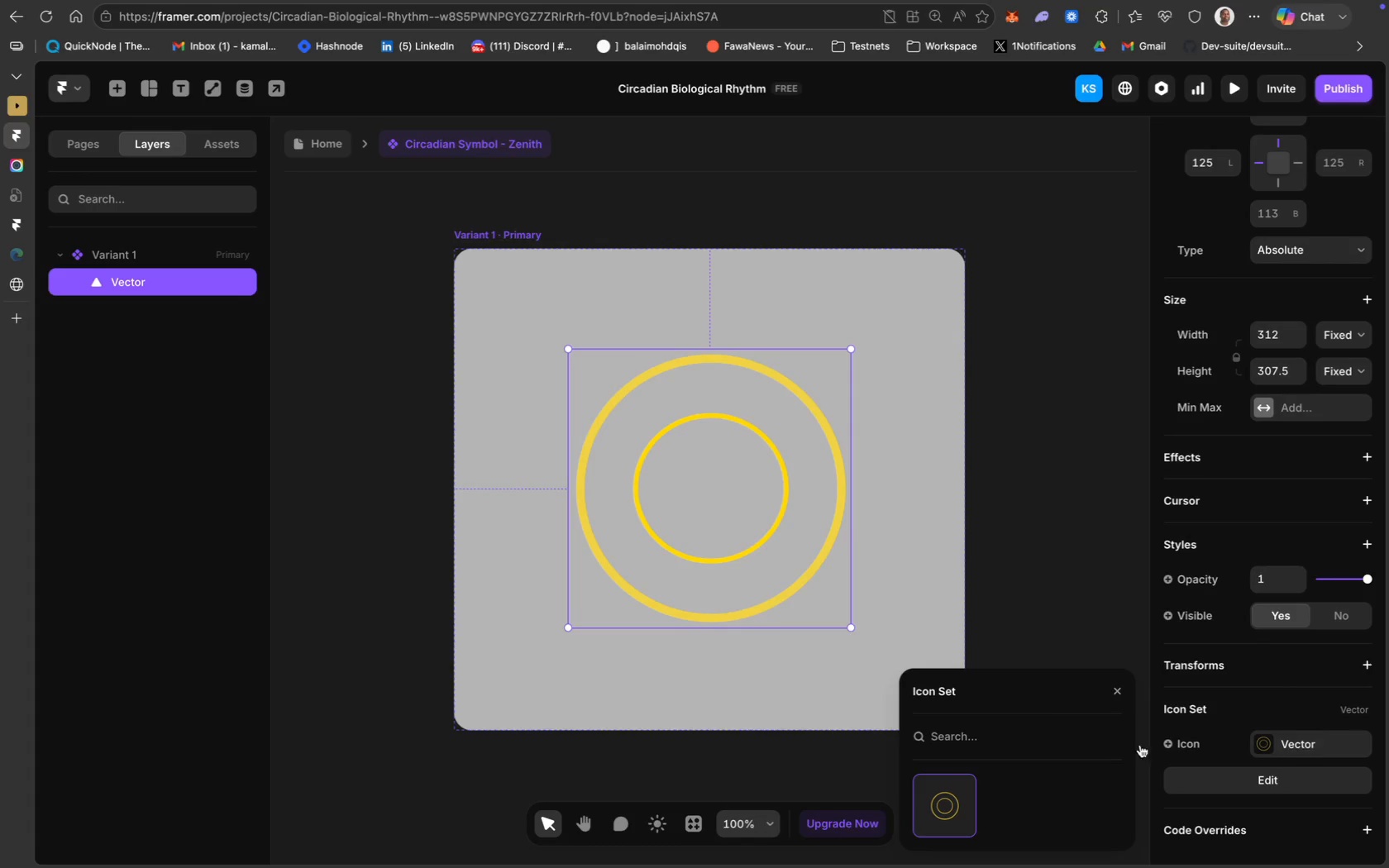 
left_click([957, 791])
 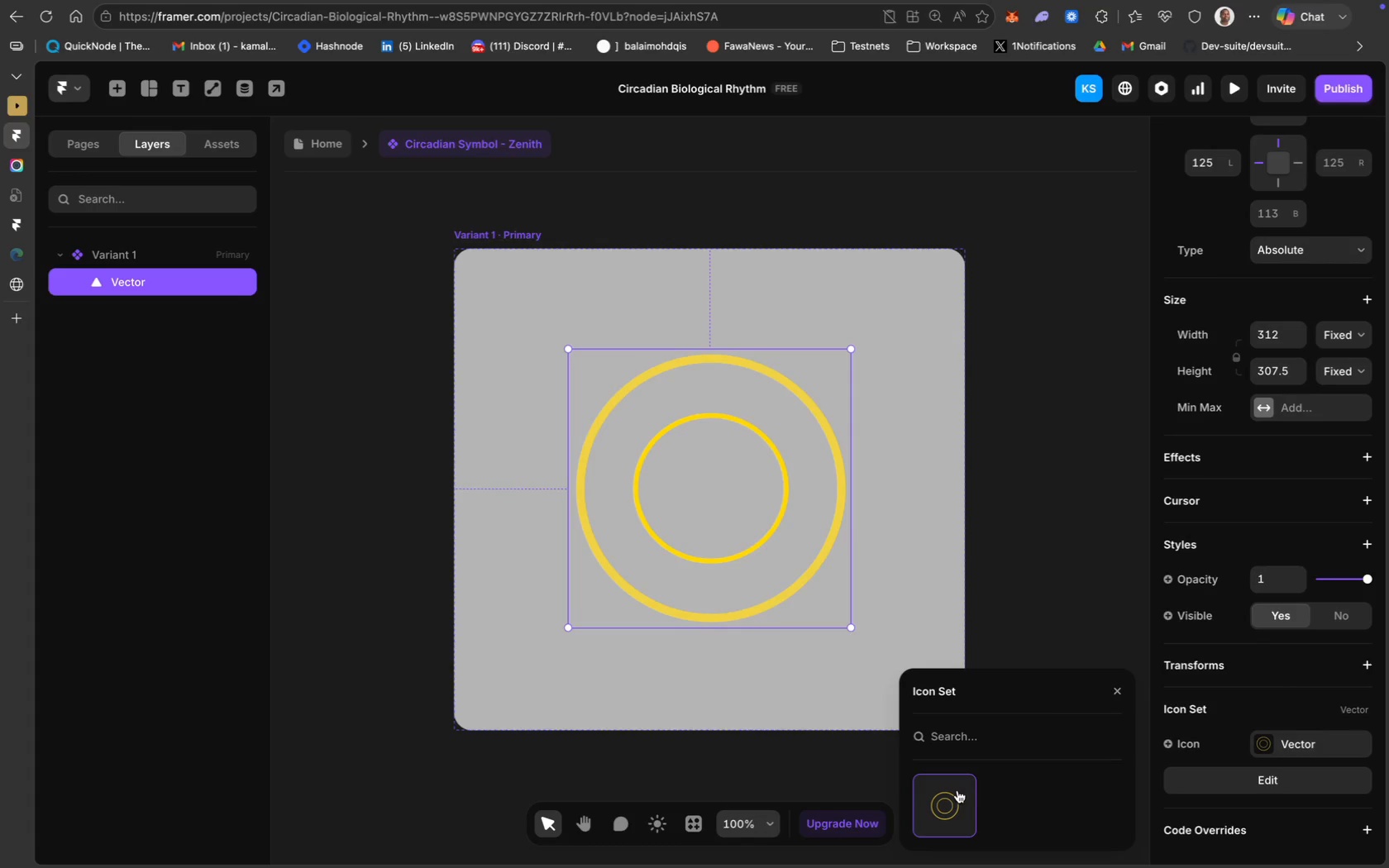 
right_click([957, 791])
 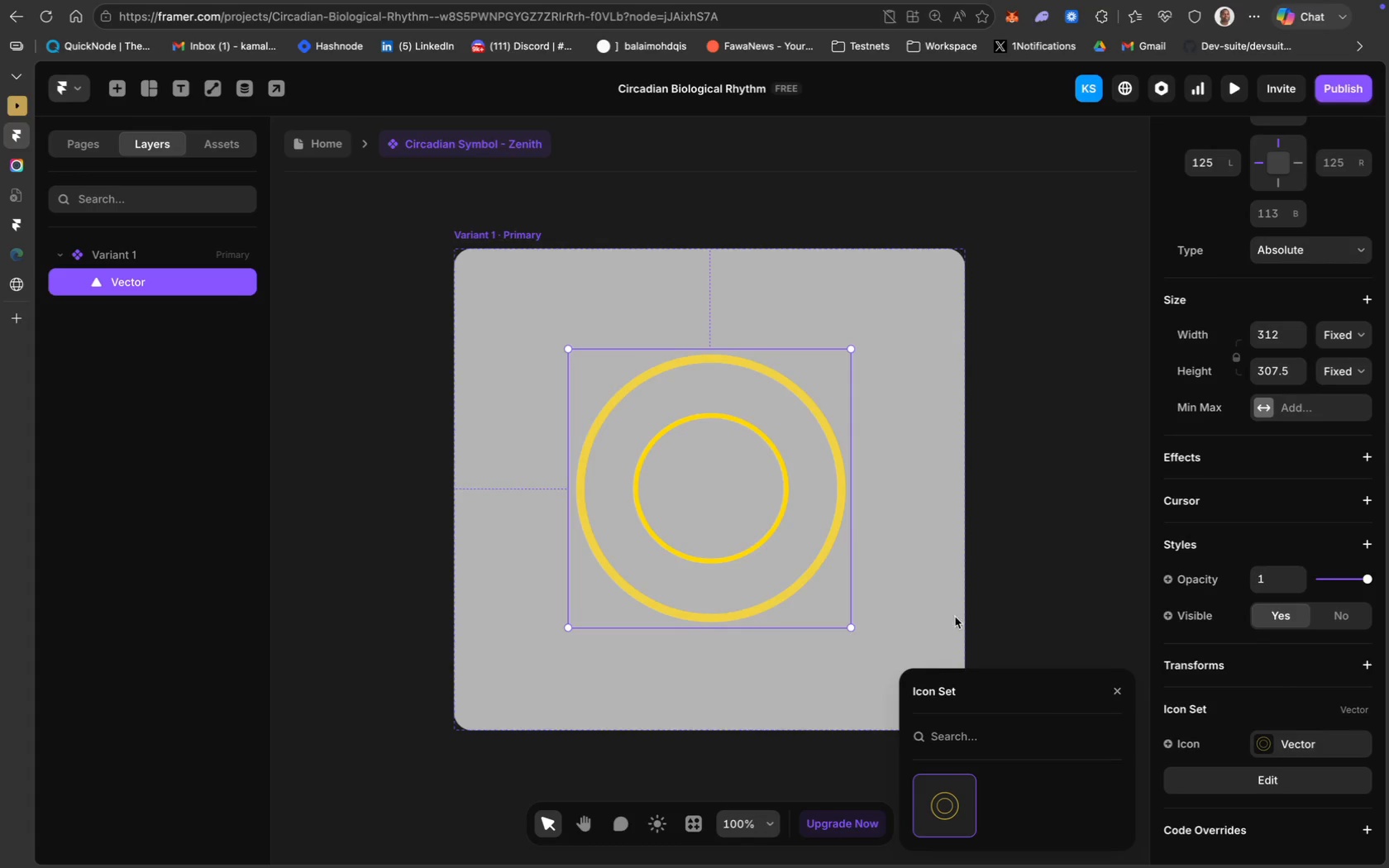 
mouse_move([1021, 750])
 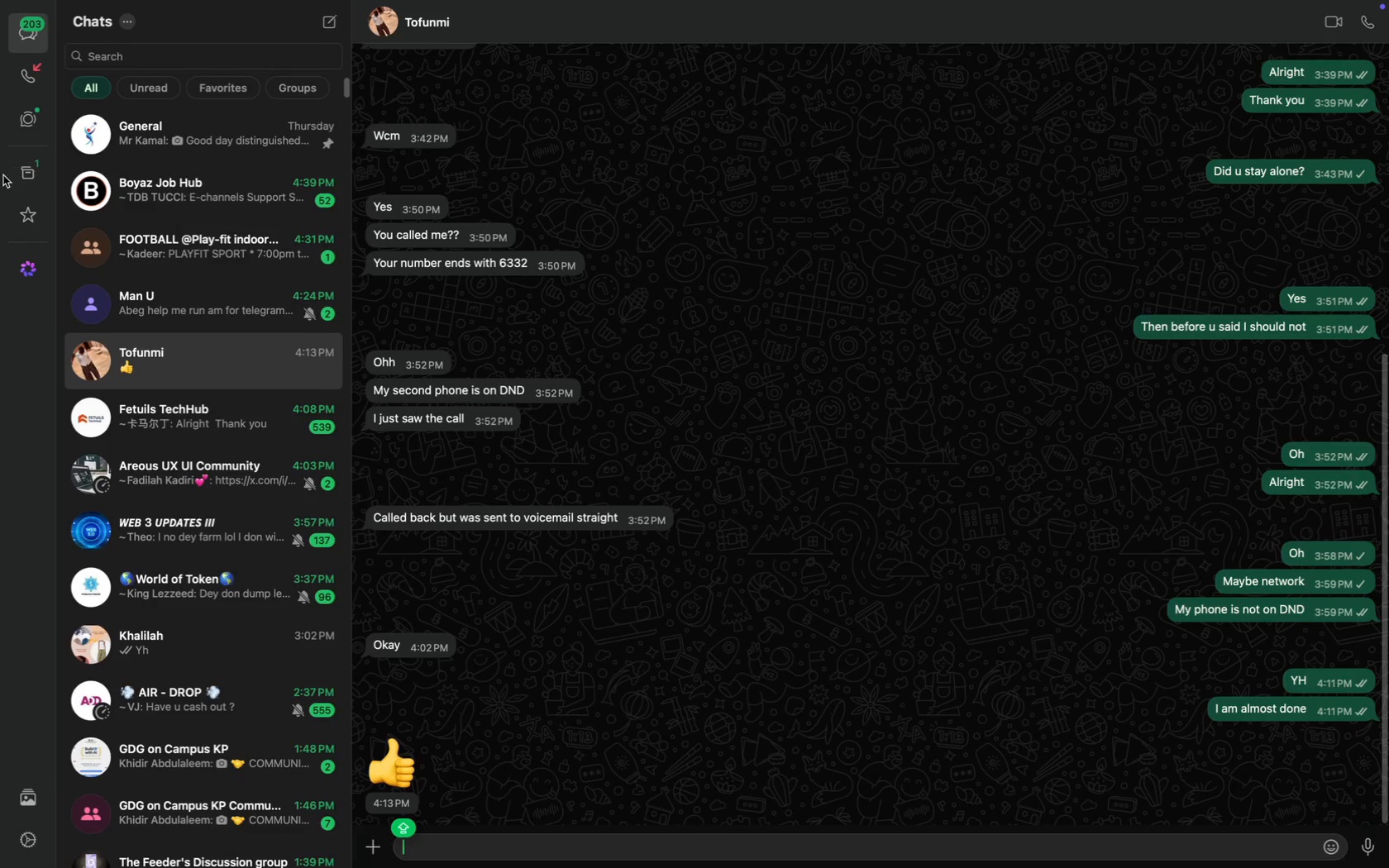 
mouse_move([23, 171])
 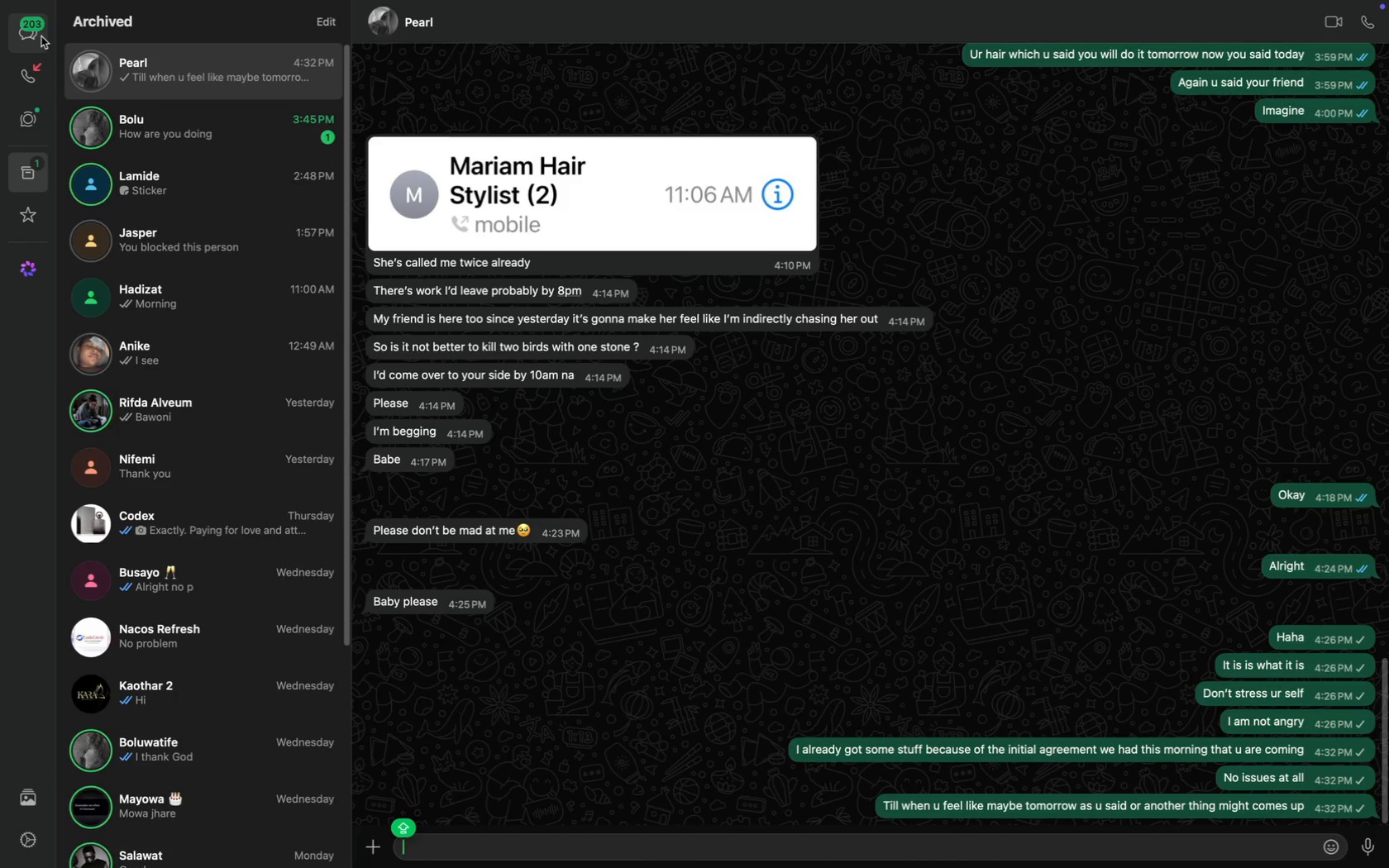 
left_click([45, 36])
 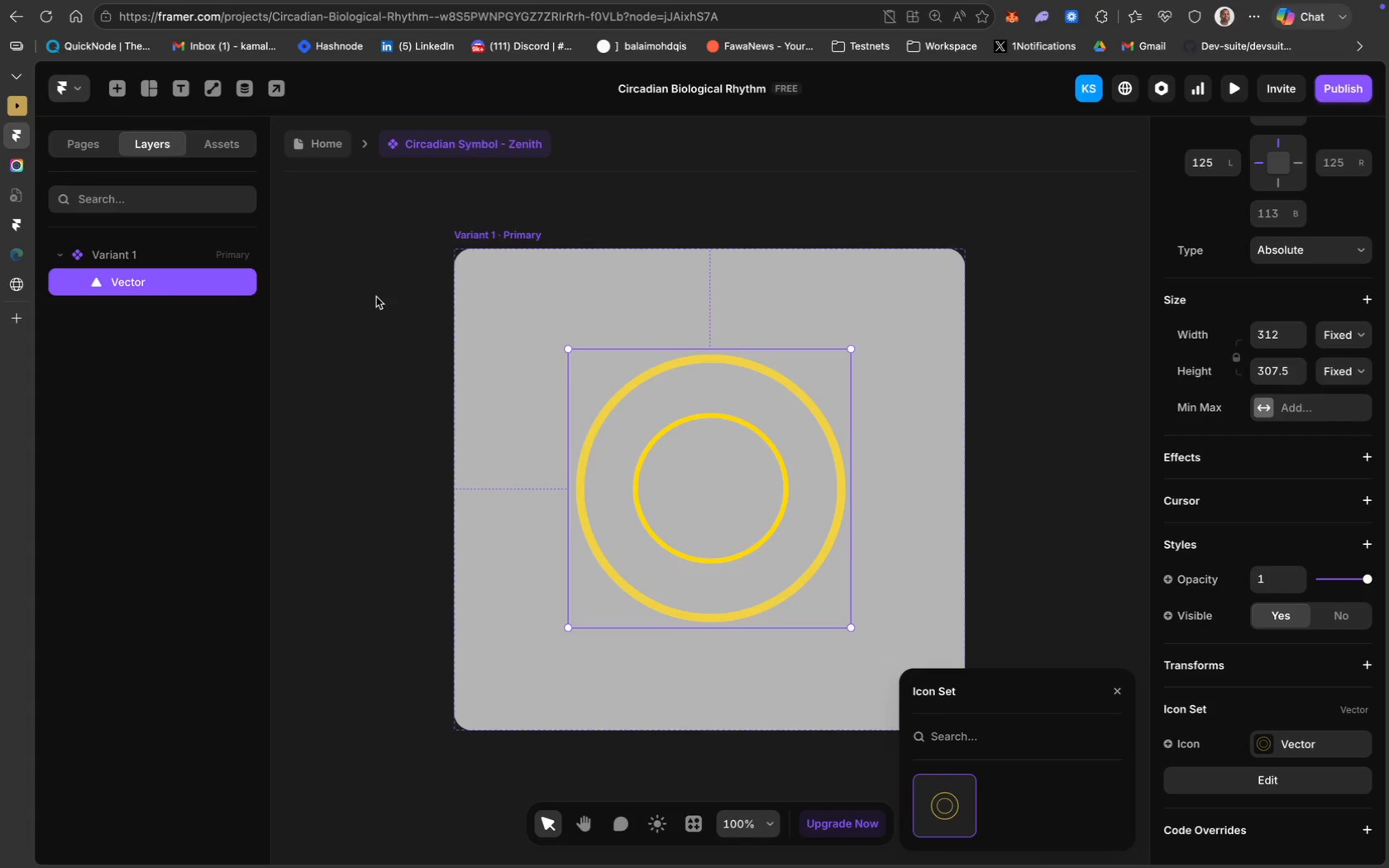 
wait(14.04)
 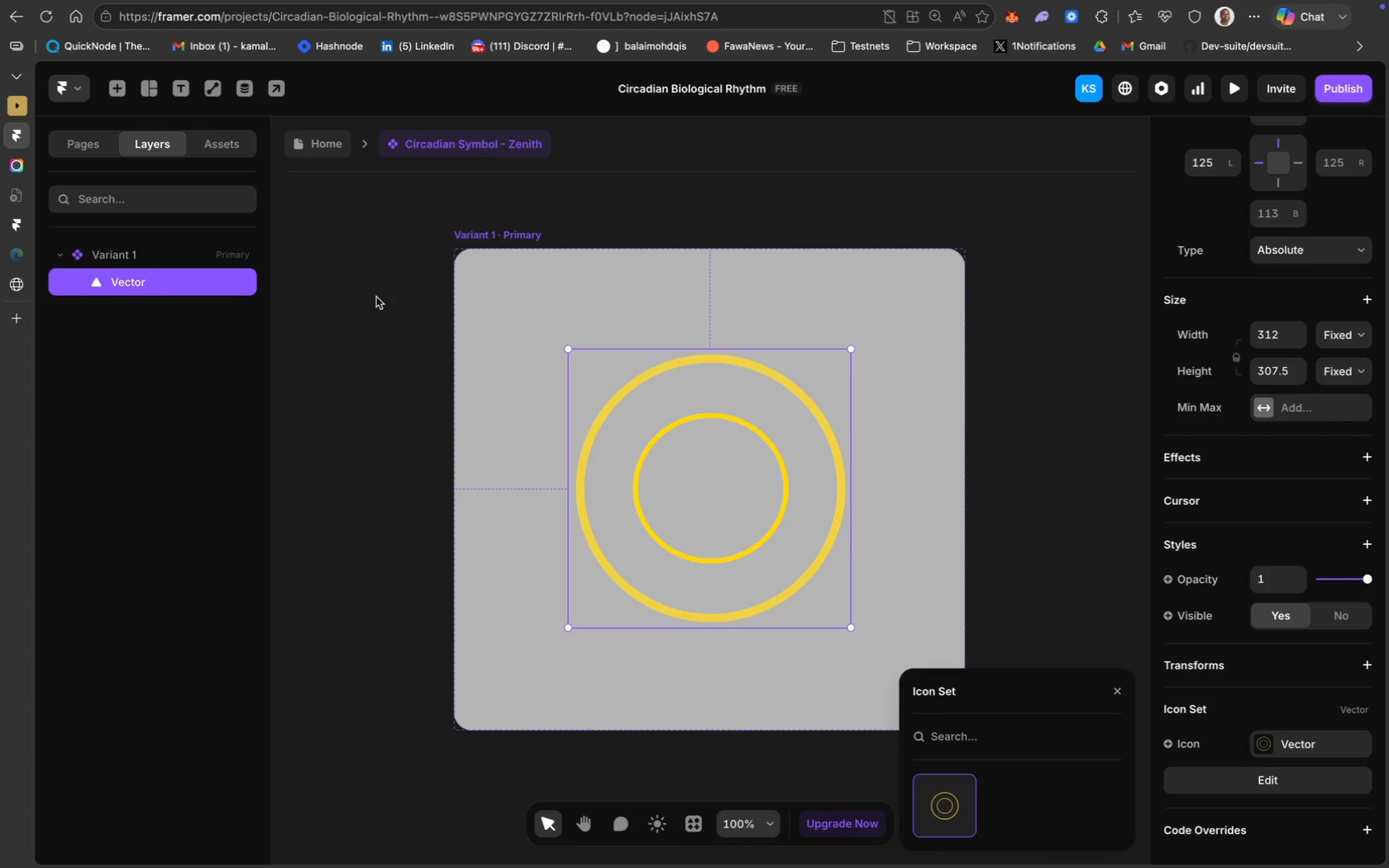 
right_click([785, 586])
 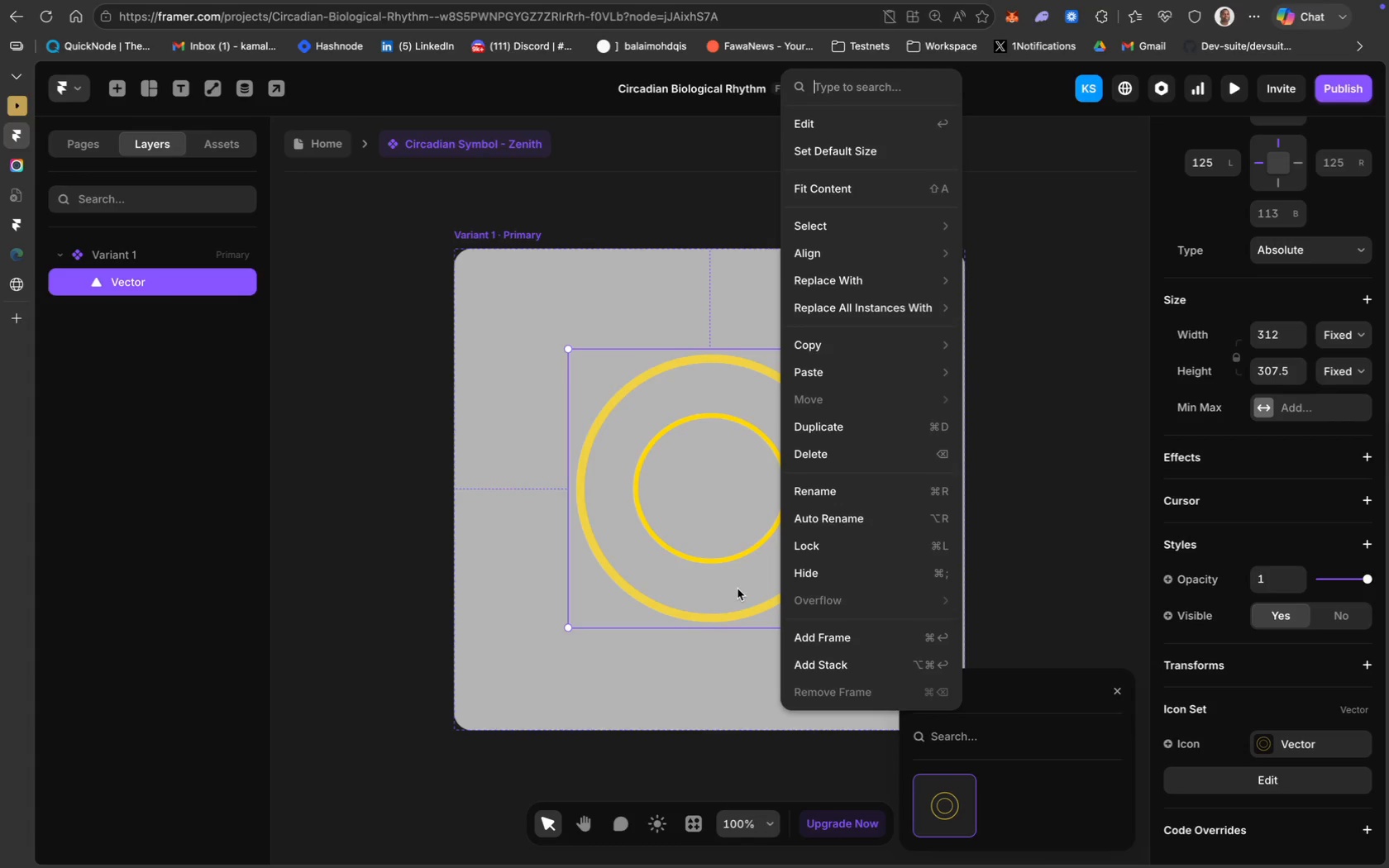 
left_click([736, 589])
 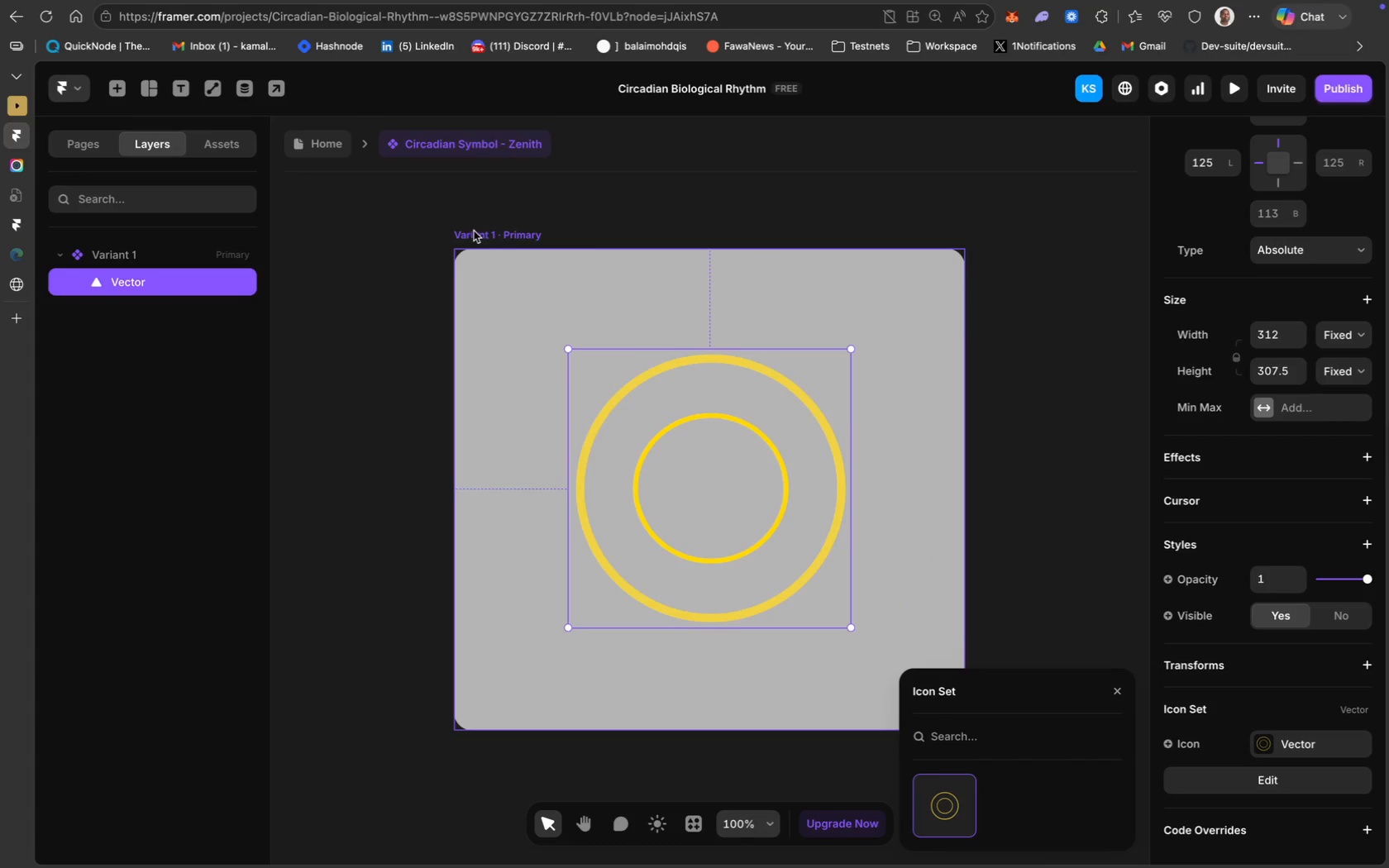 
right_click([483, 236])
 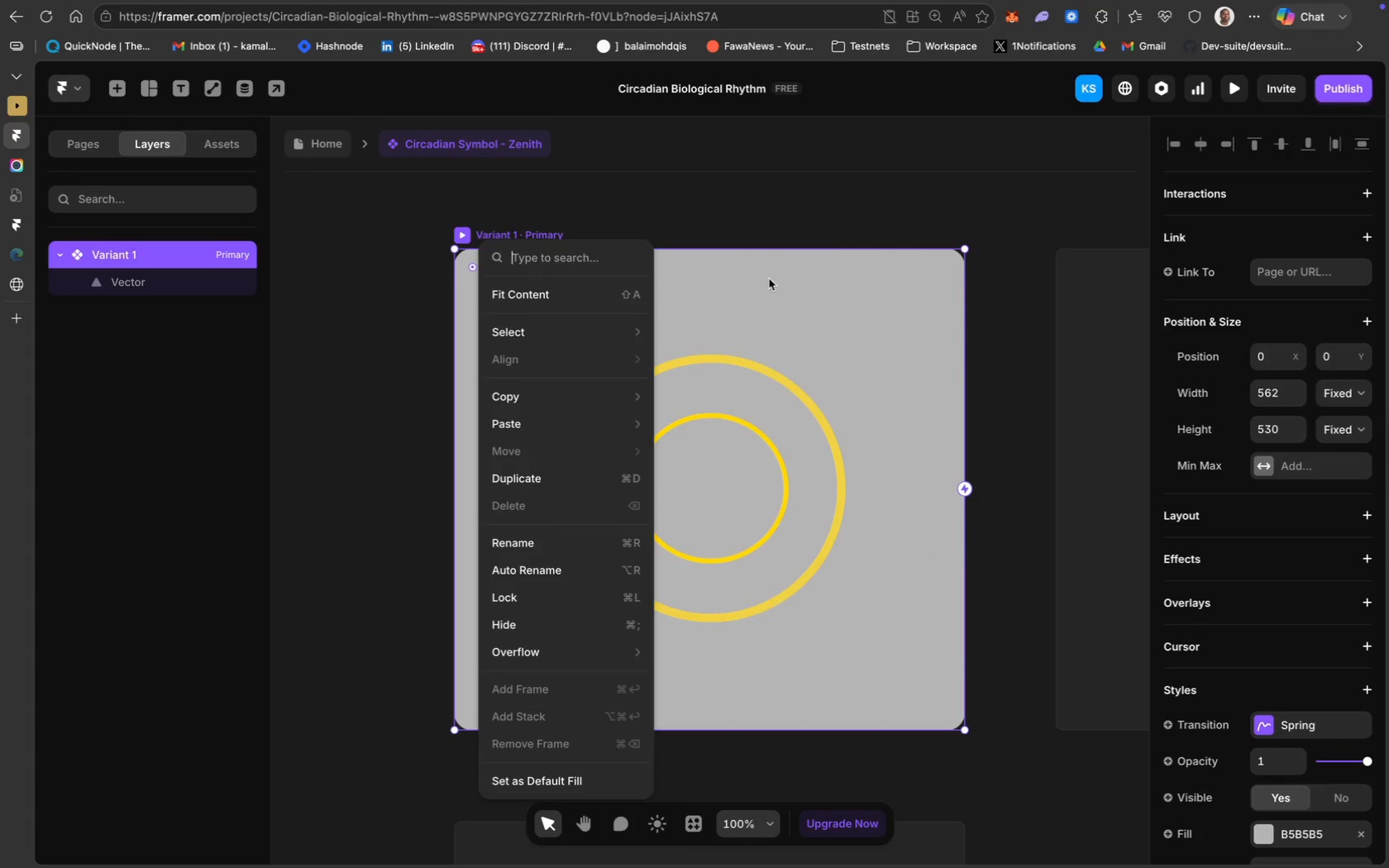 
left_click([803, 264])
 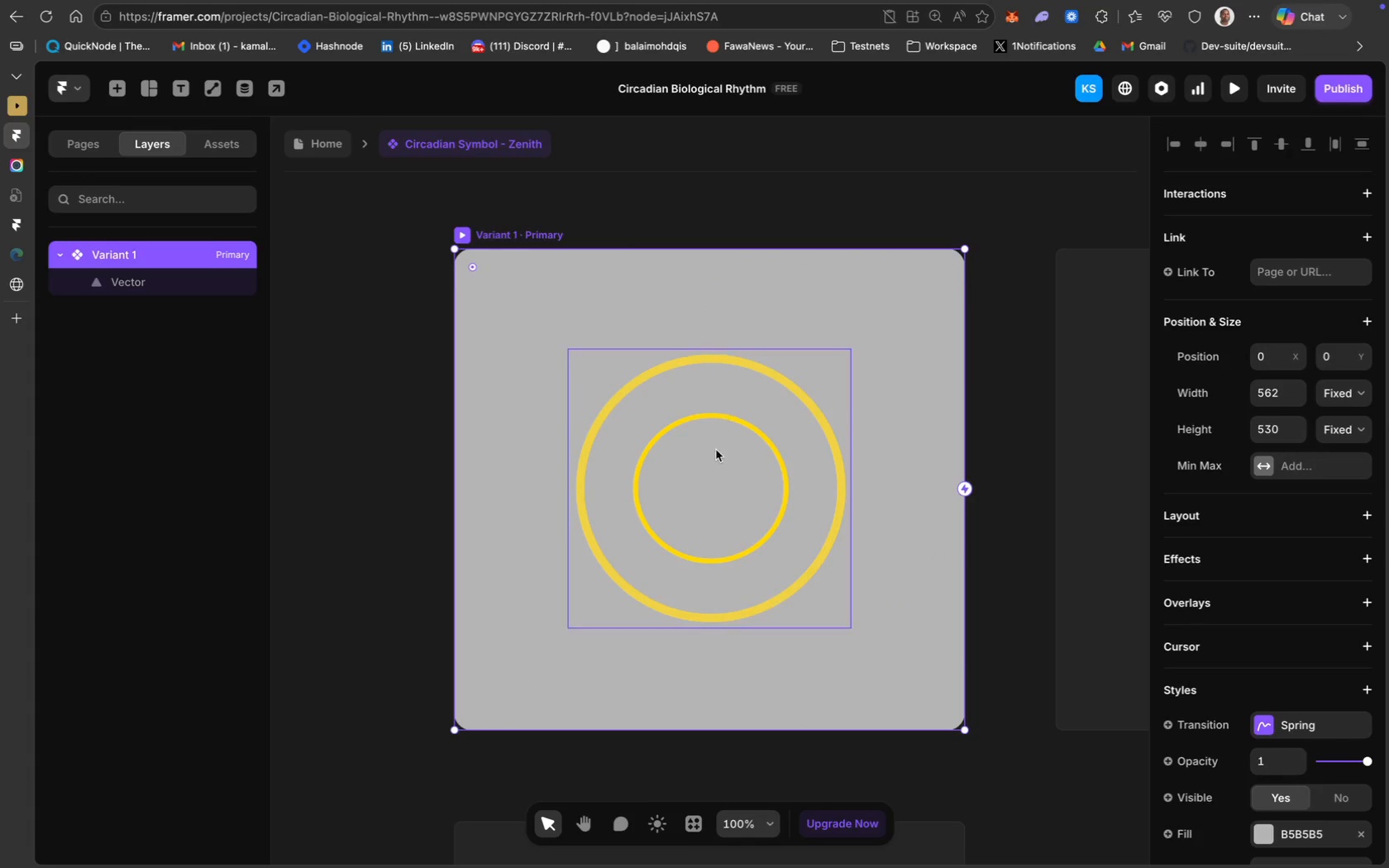 
left_click([714, 460])
 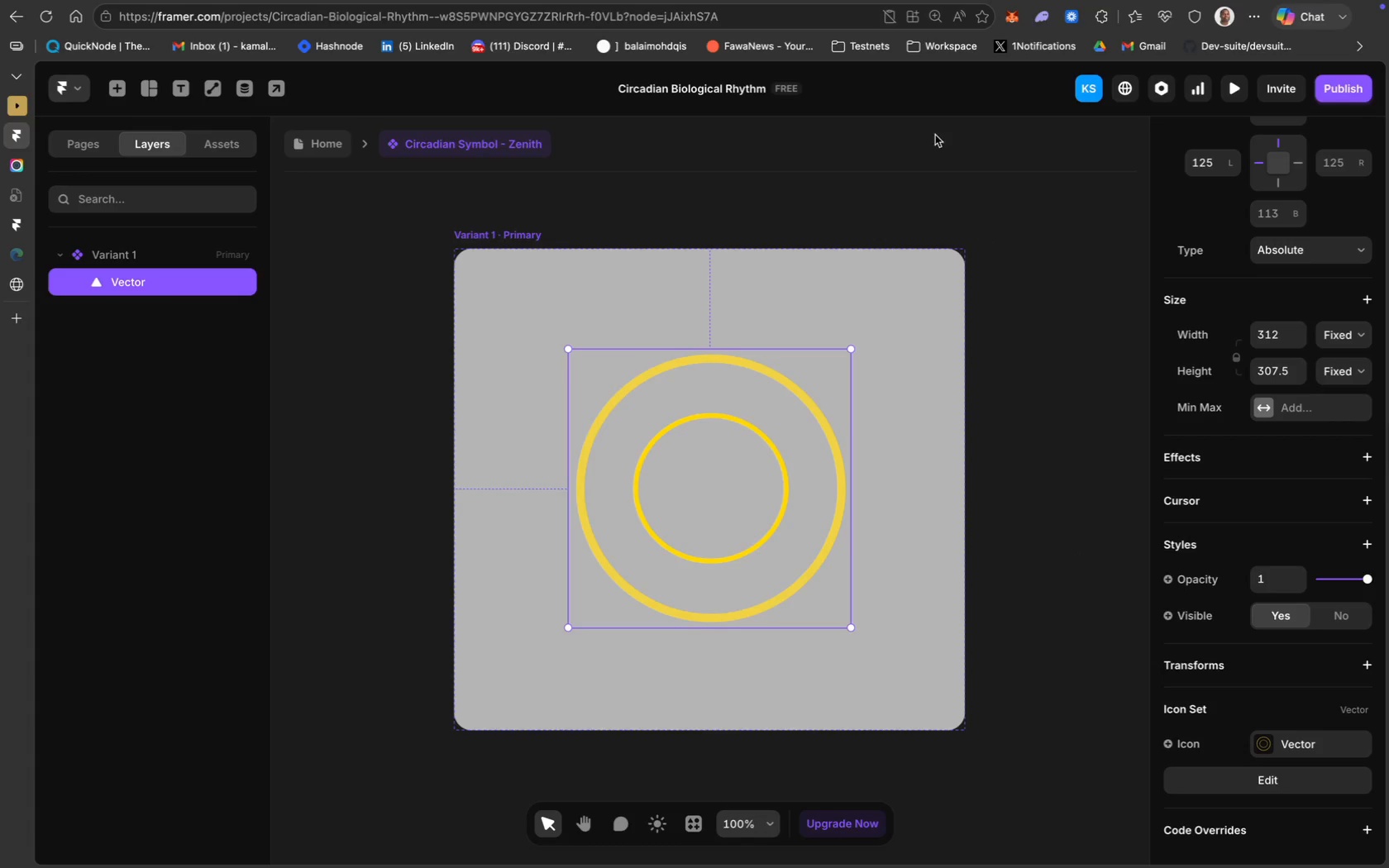 
right_click([891, 101])
 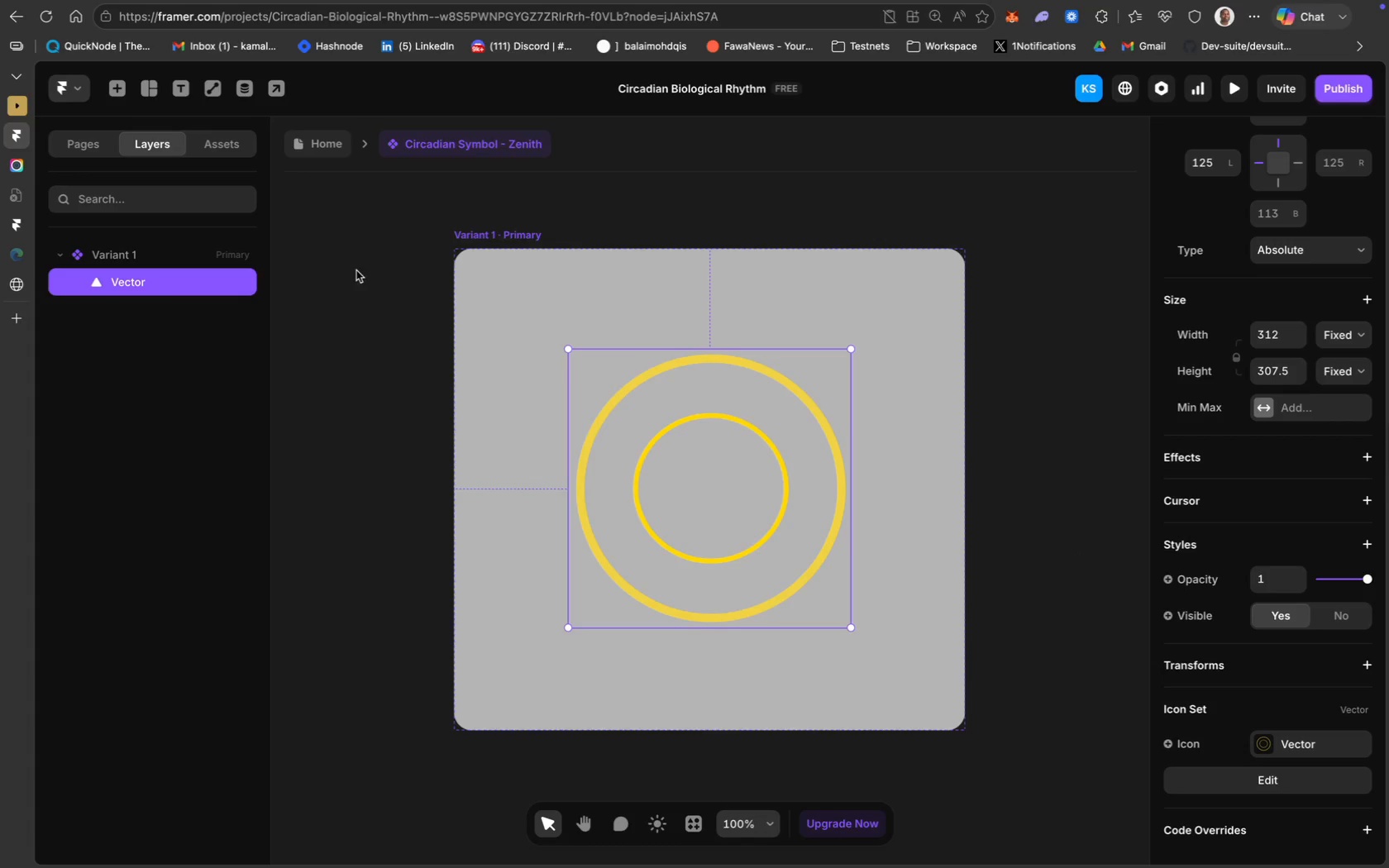 
right_click([216, 399])
 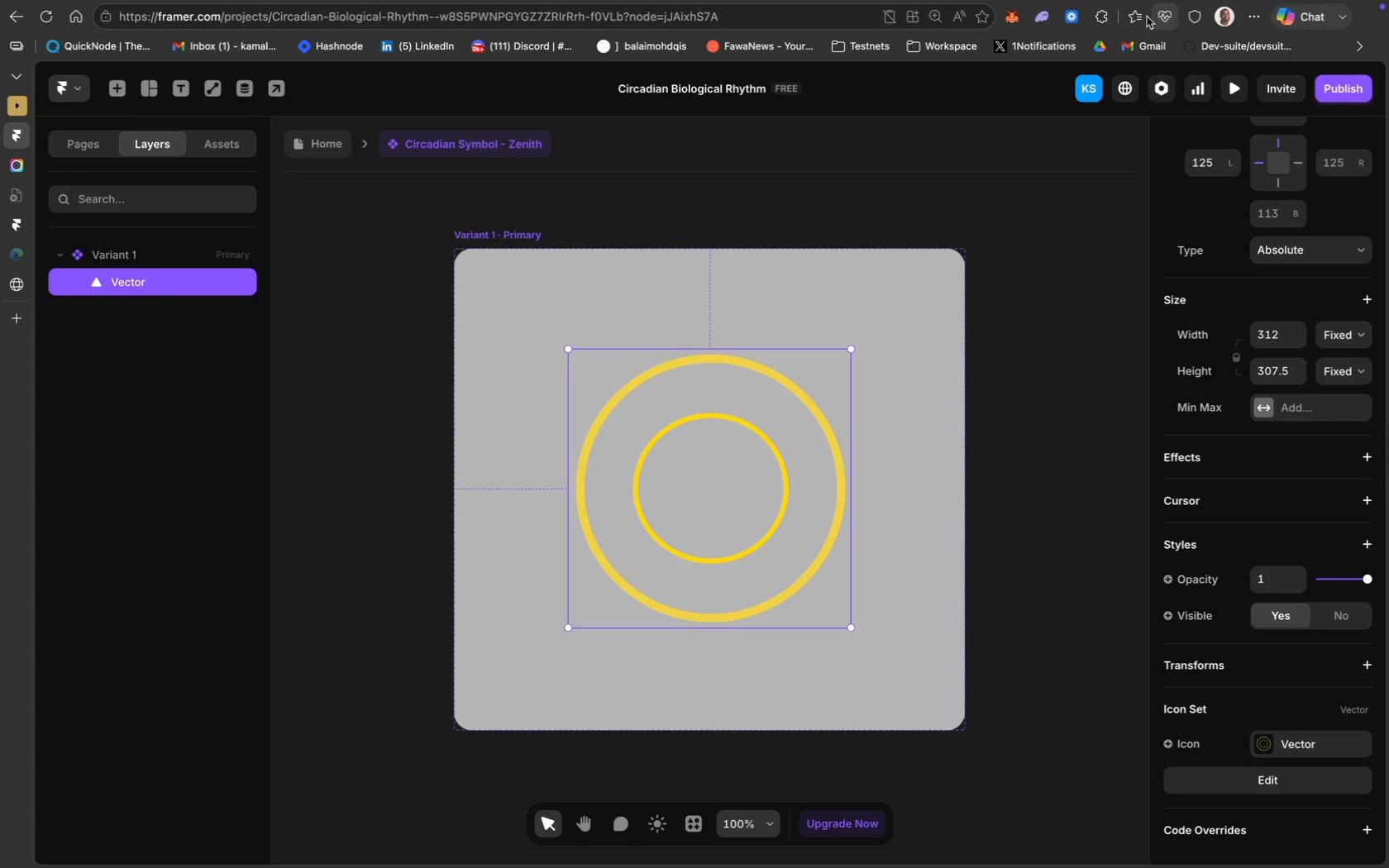 
mouse_move([1263, 25])
 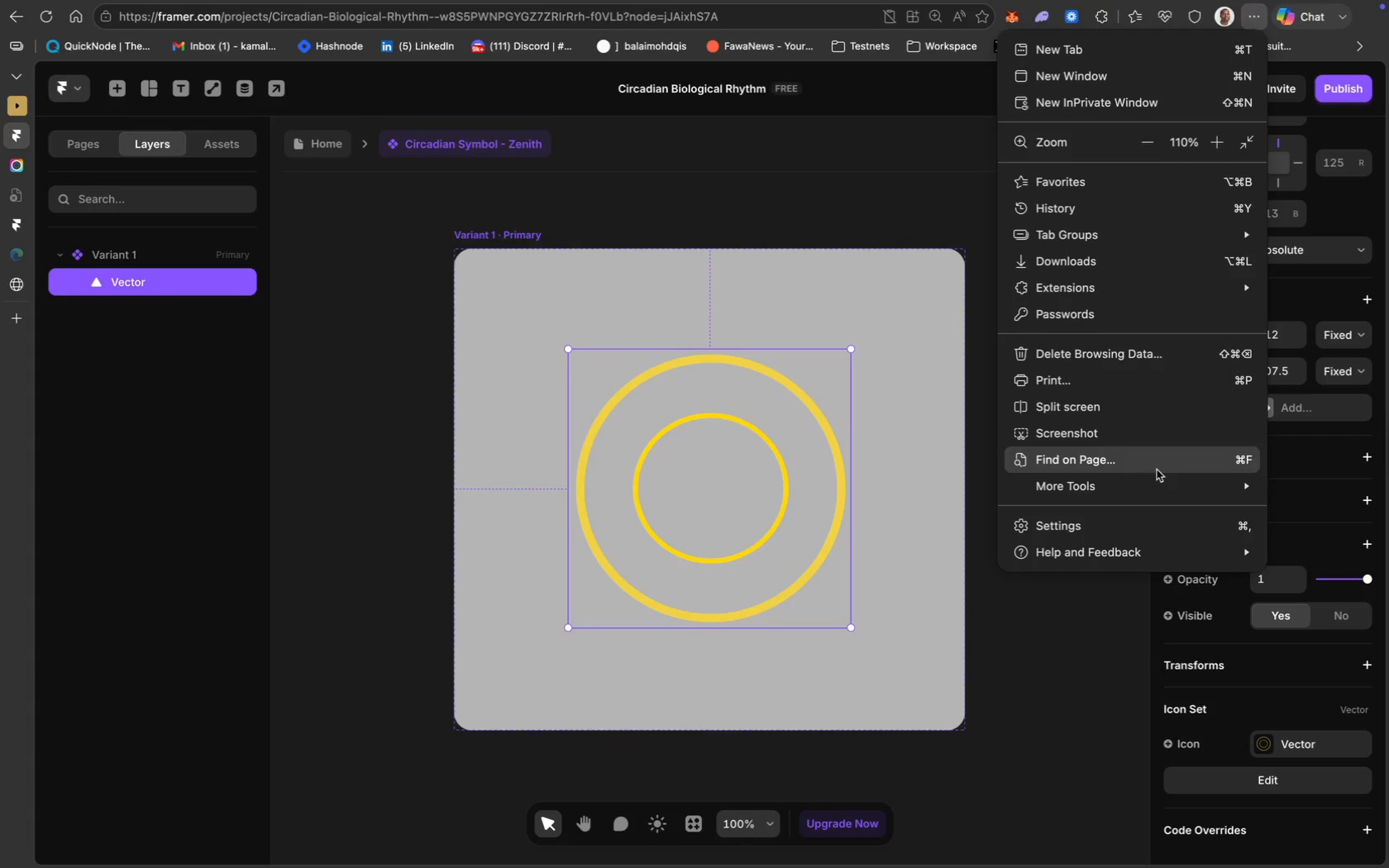 
mouse_move([1133, 486])
 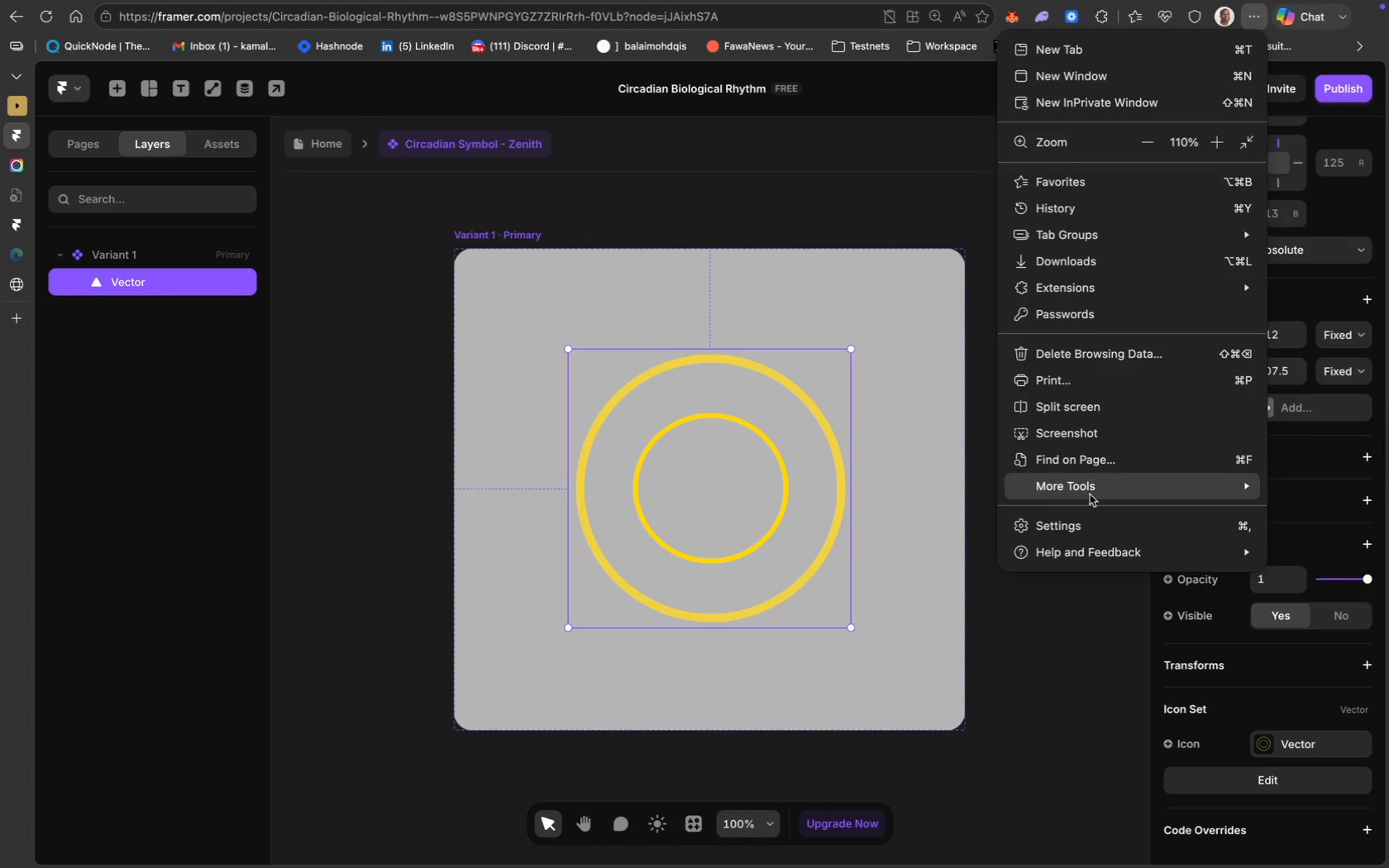 
mouse_move([1080, 504])
 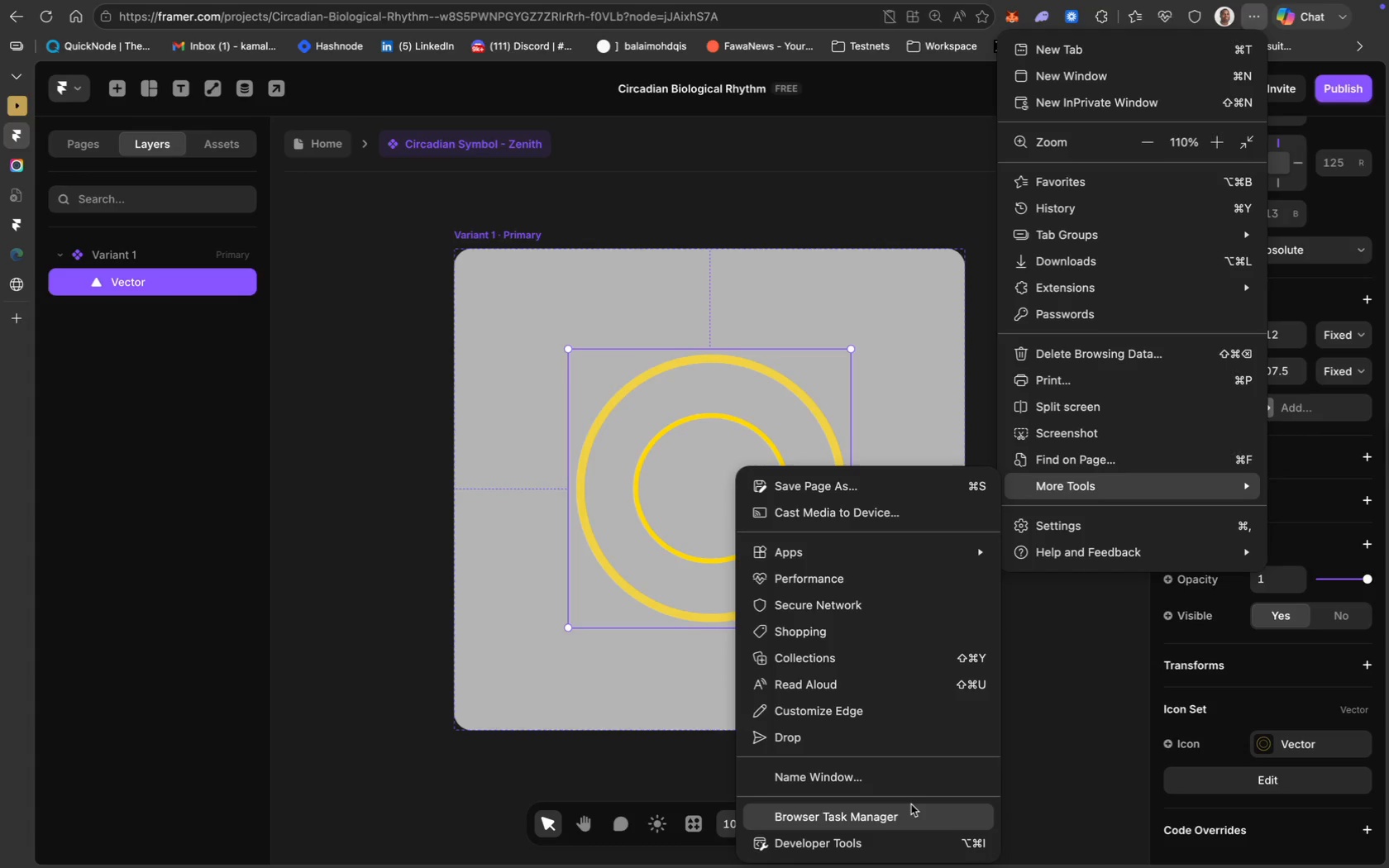 
left_click([862, 842])
 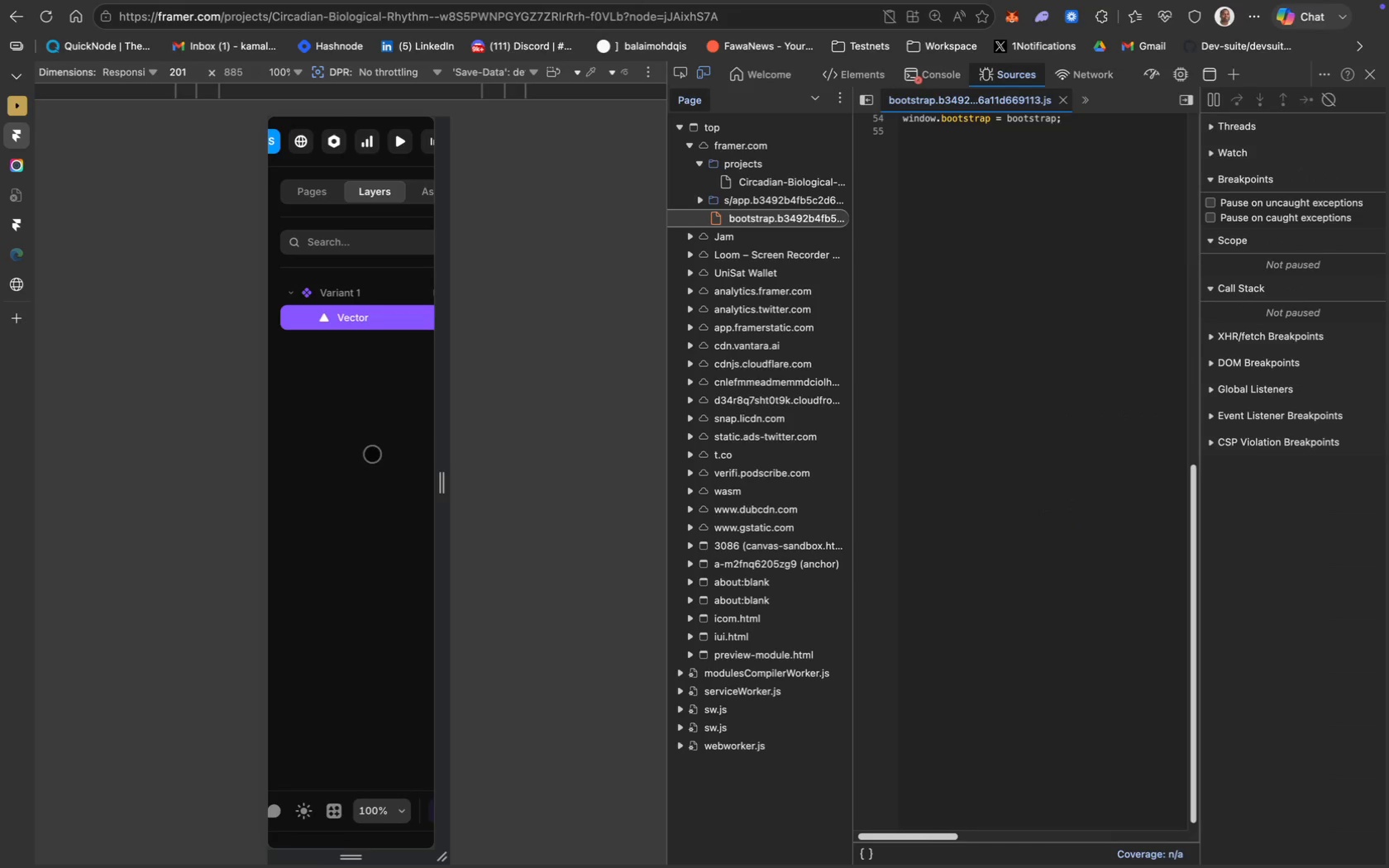 
scroll: coordinate [342, 478], scroll_direction: none, amount: 0.0
 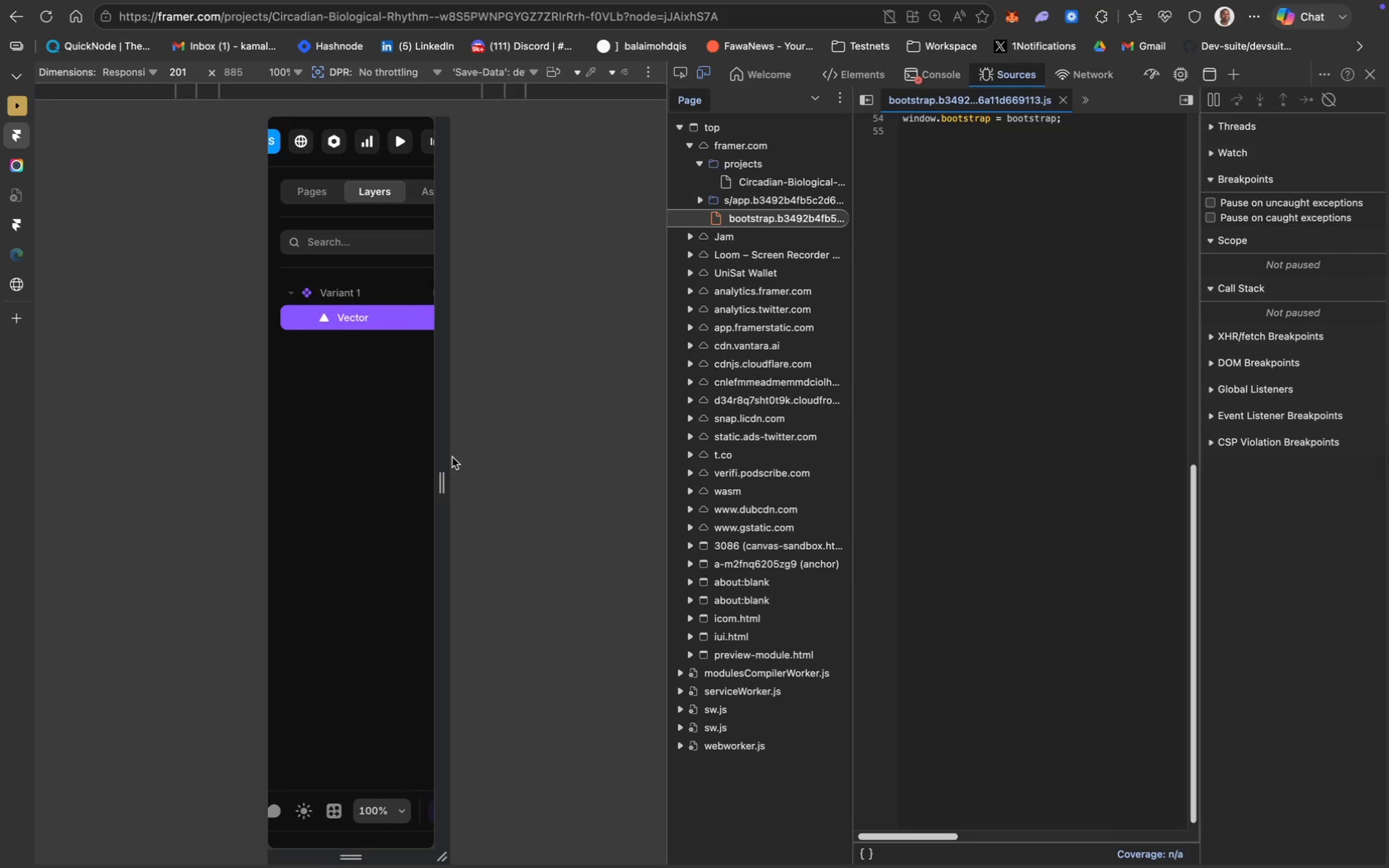 
left_click_drag(start_coordinate=[442, 459], to_coordinate=[747, 474])
 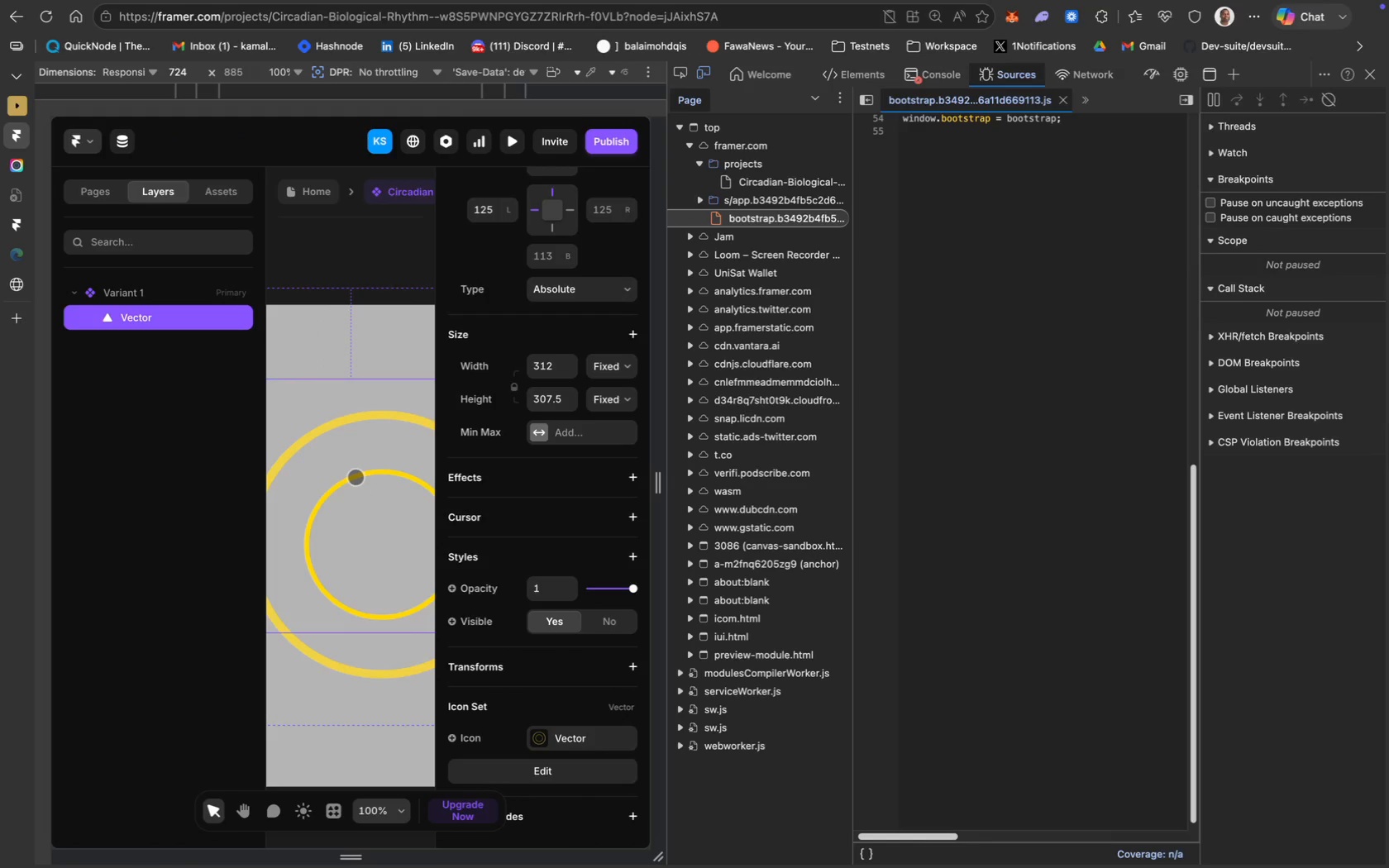 
right_click([351, 481])
 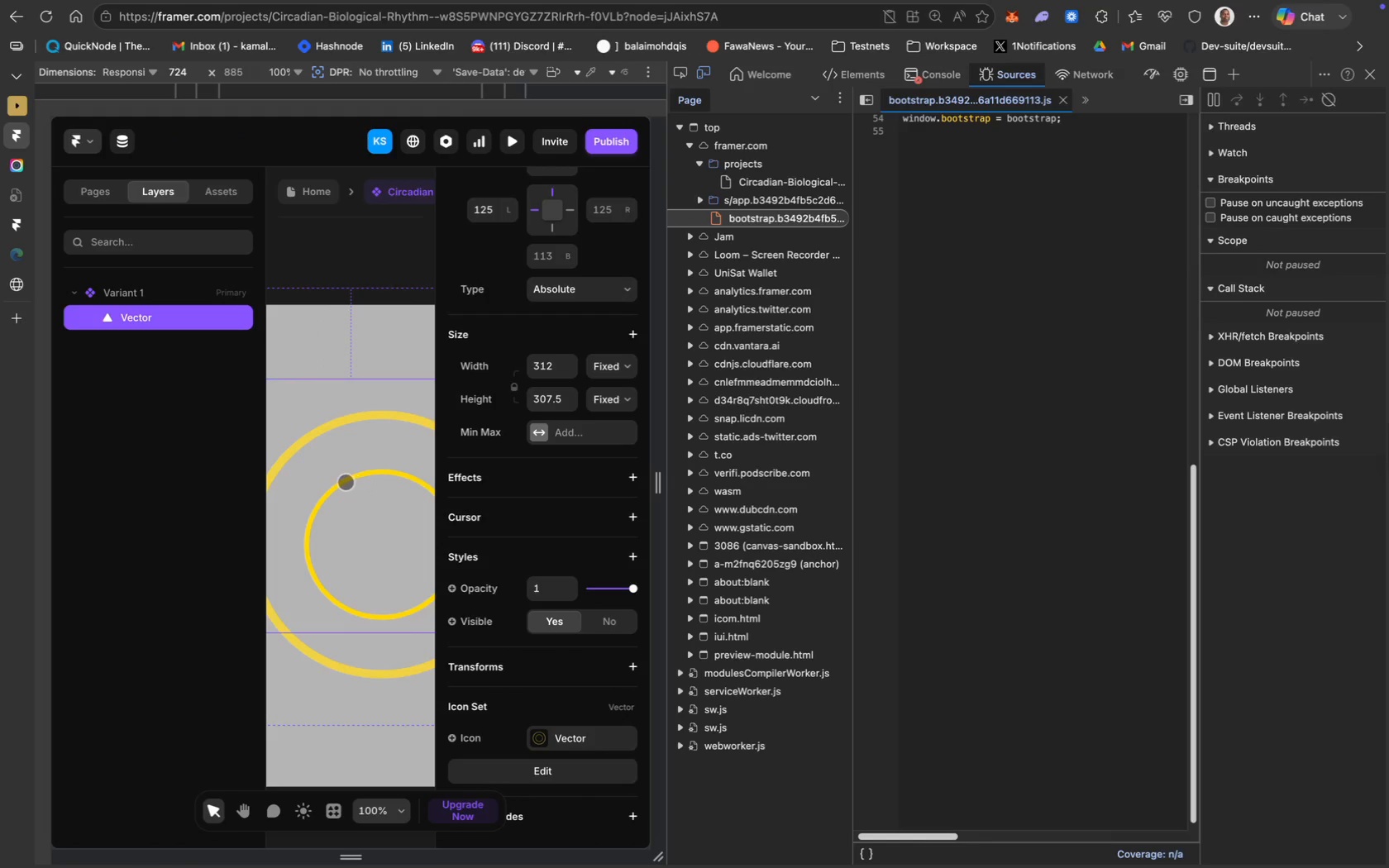 
right_click([346, 482])
 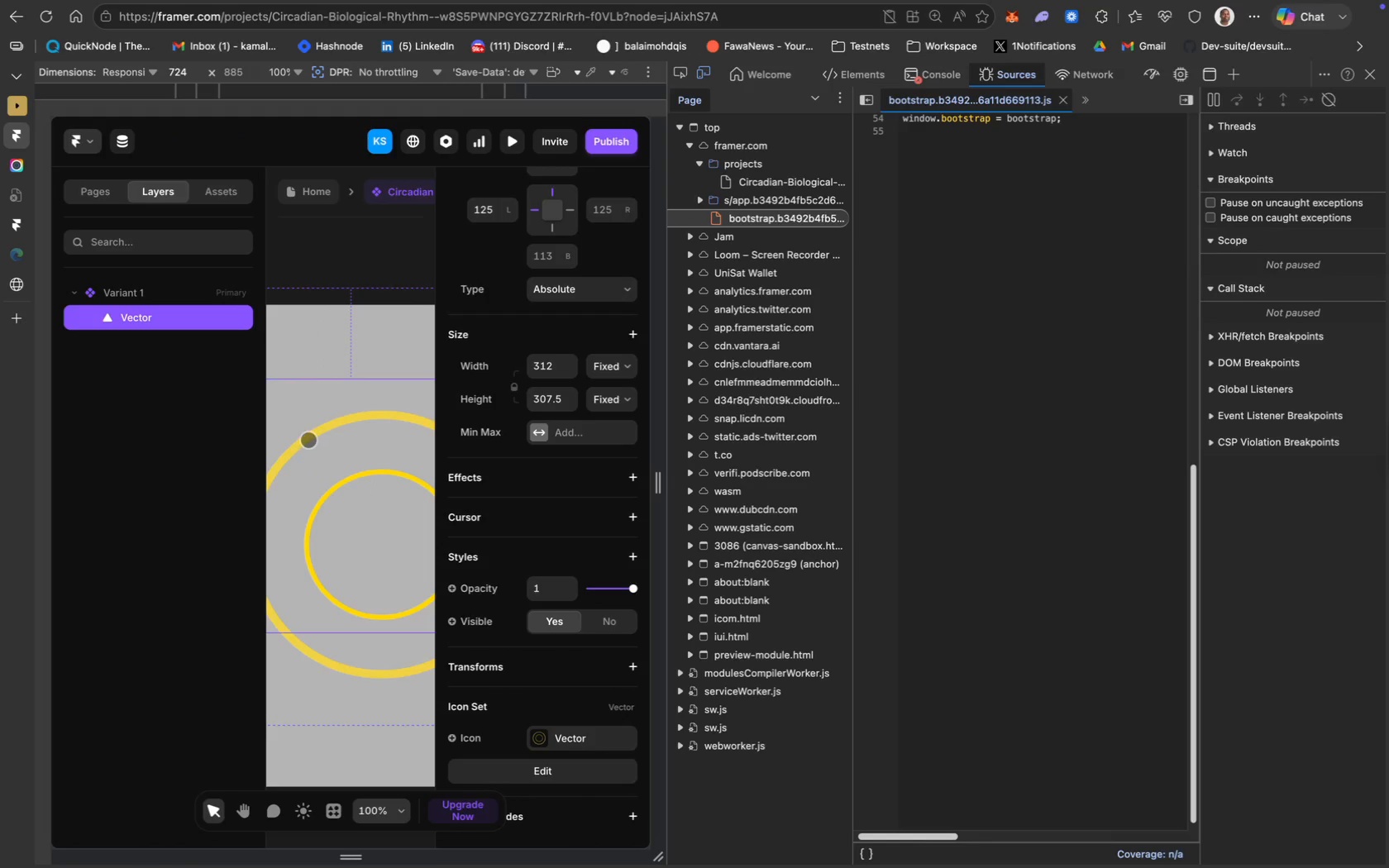 
left_click([306, 436])
 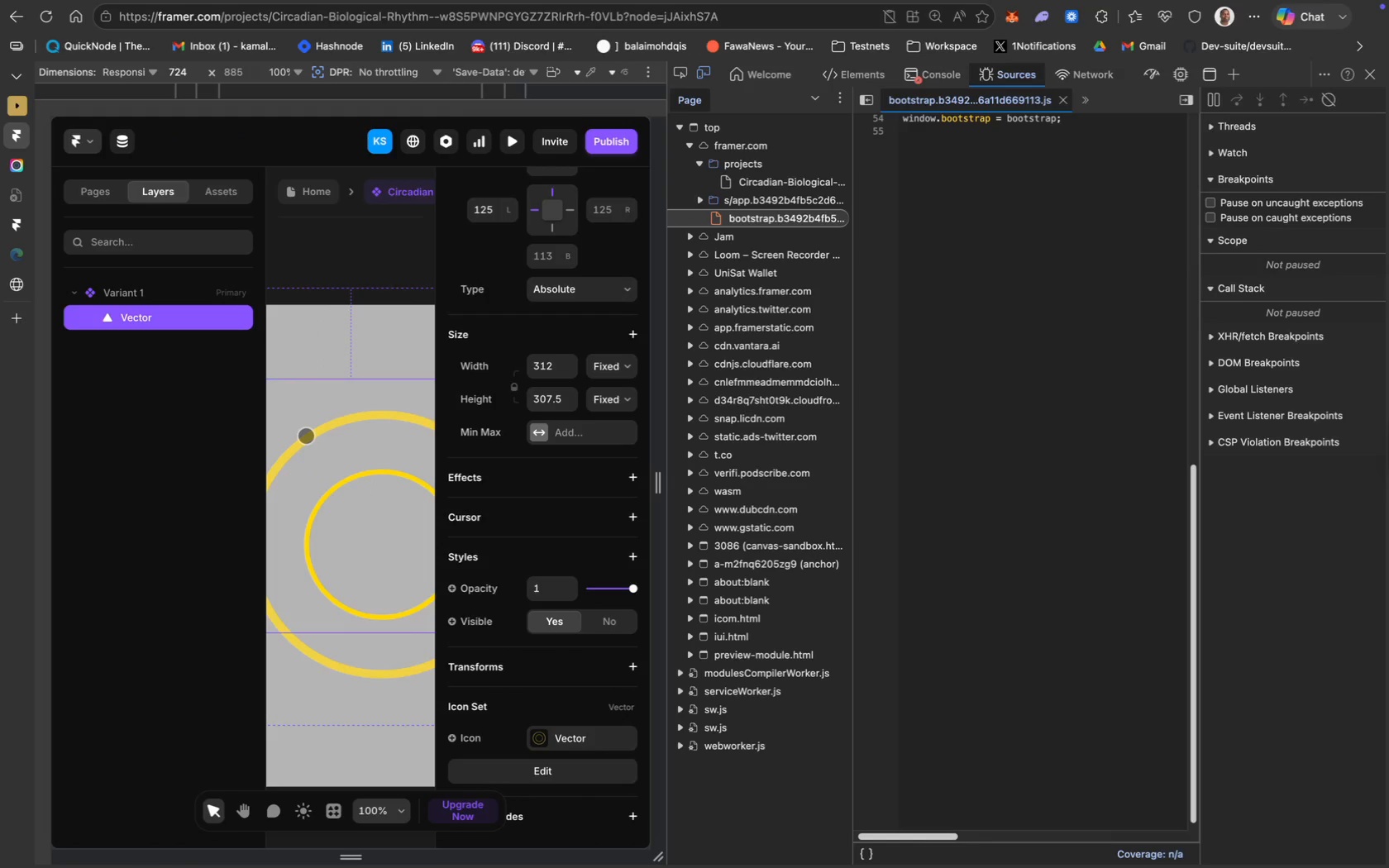 
right_click([306, 436])
 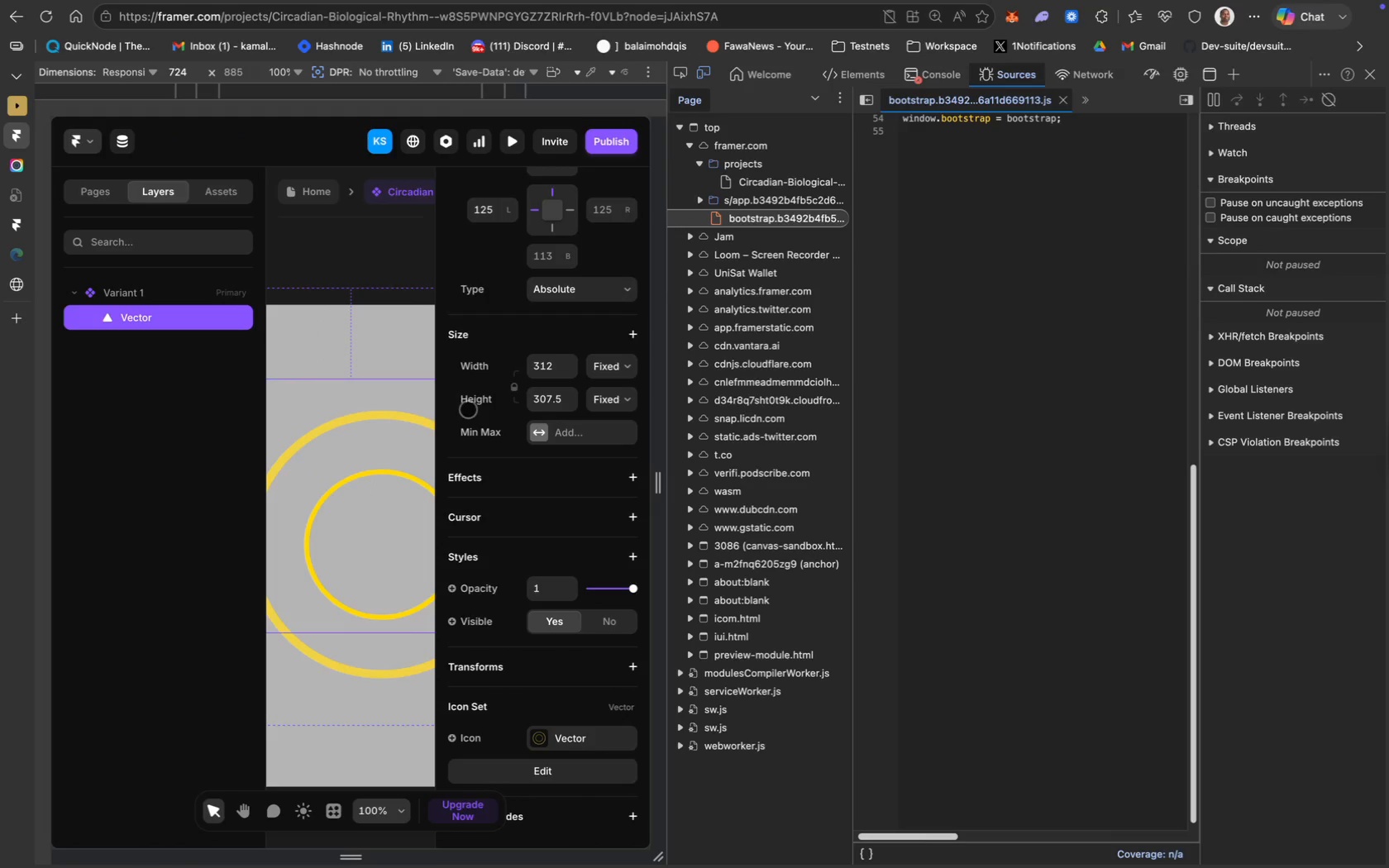 
left_click_drag(start_coordinate=[662, 453], to_coordinate=[756, 454])
 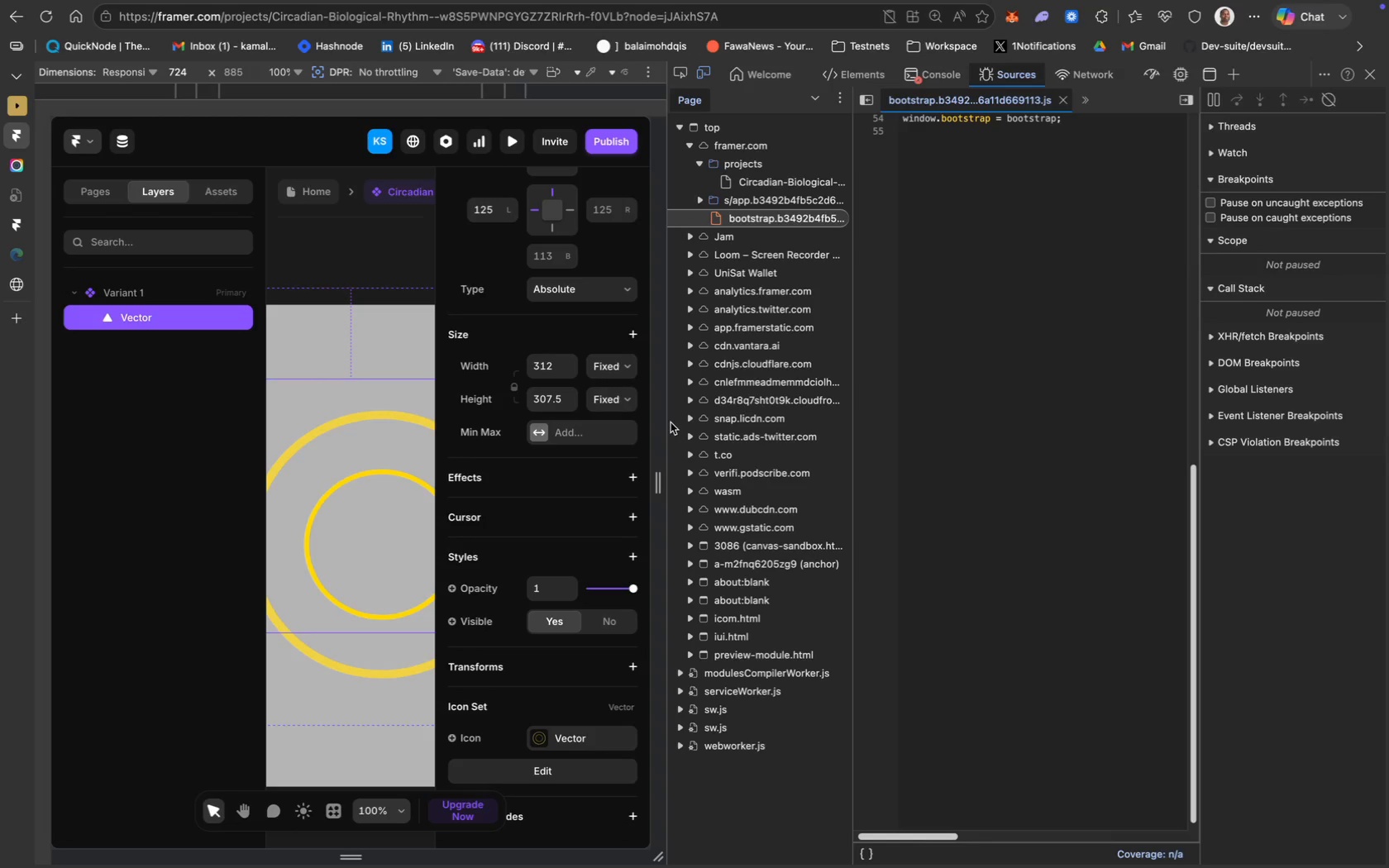 
left_click_drag(start_coordinate=[666, 421], to_coordinate=[1042, 380])
 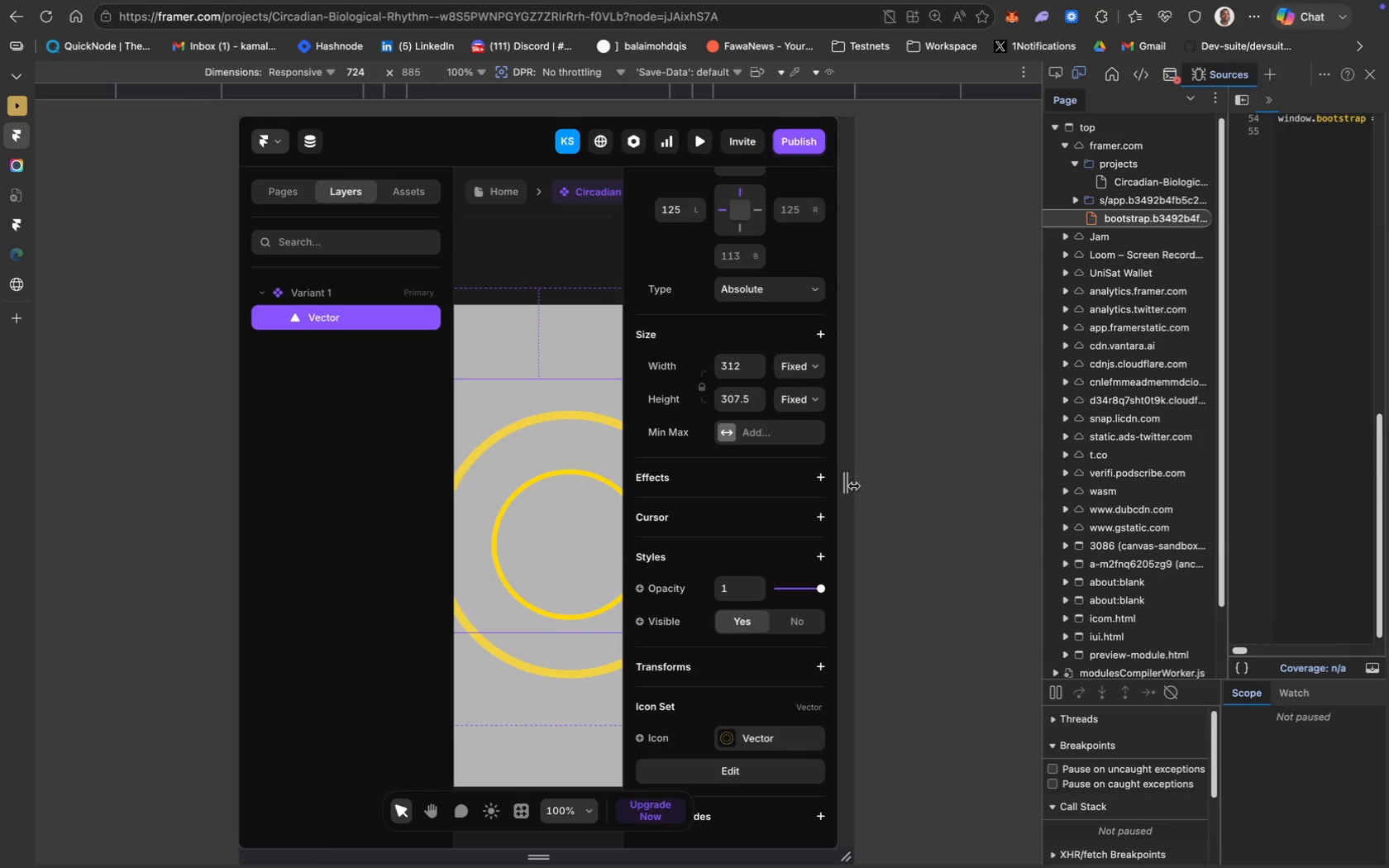 
left_click_drag(start_coordinate=[842, 479], to_coordinate=[1034, 467])
 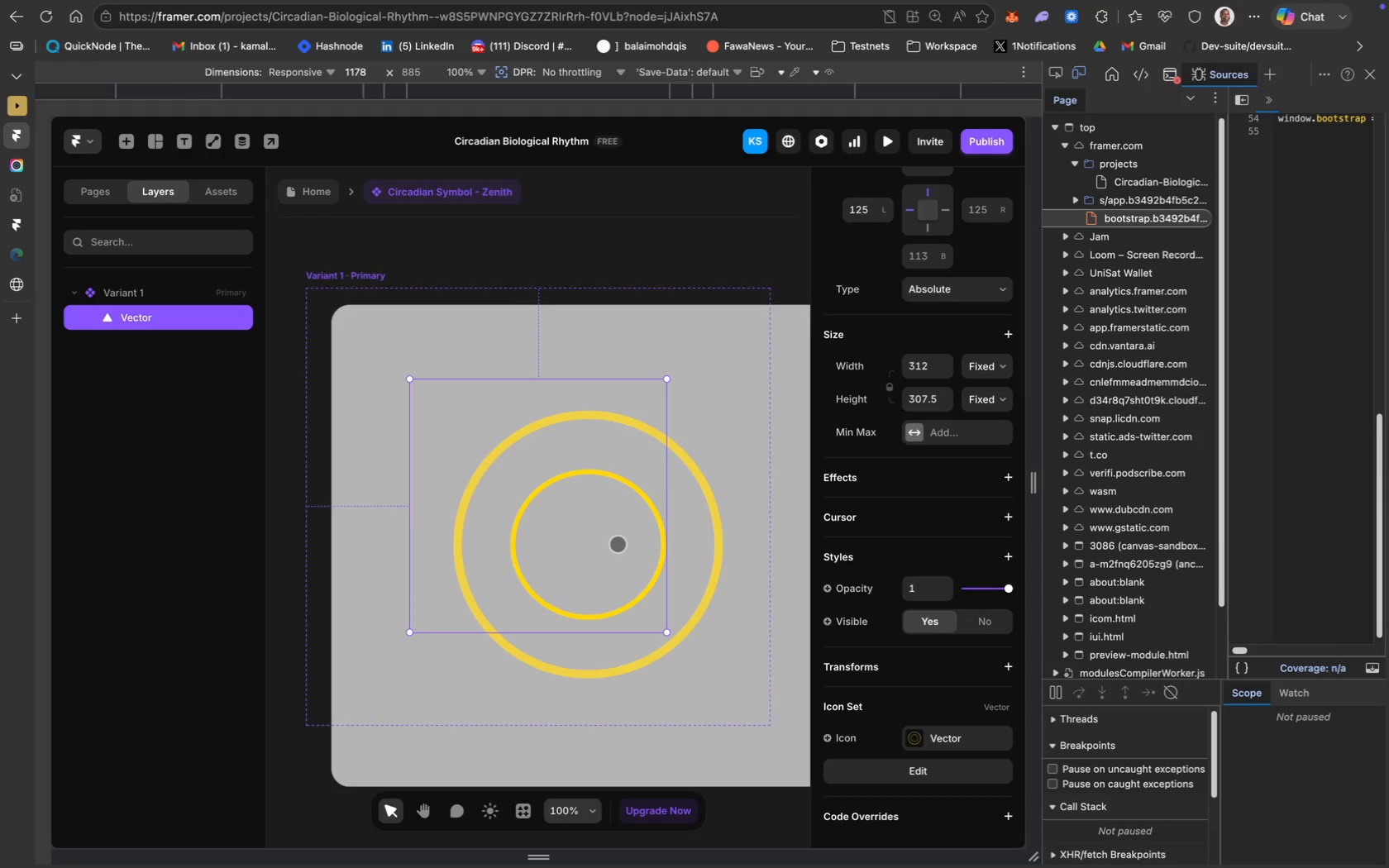 
left_click([618, 542])
 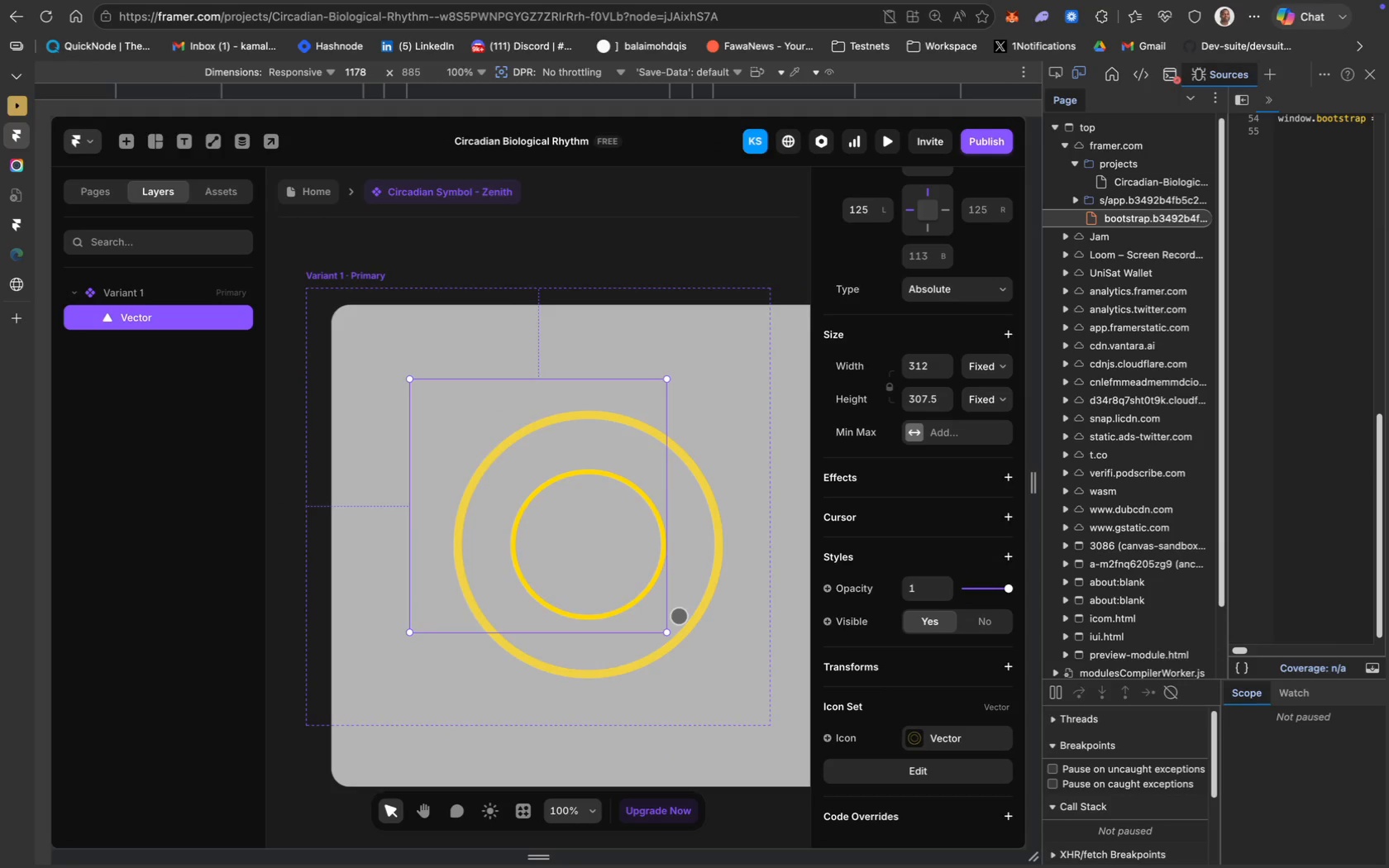 
scroll: coordinate [912, 656], scroll_direction: down, amount: 232.0
 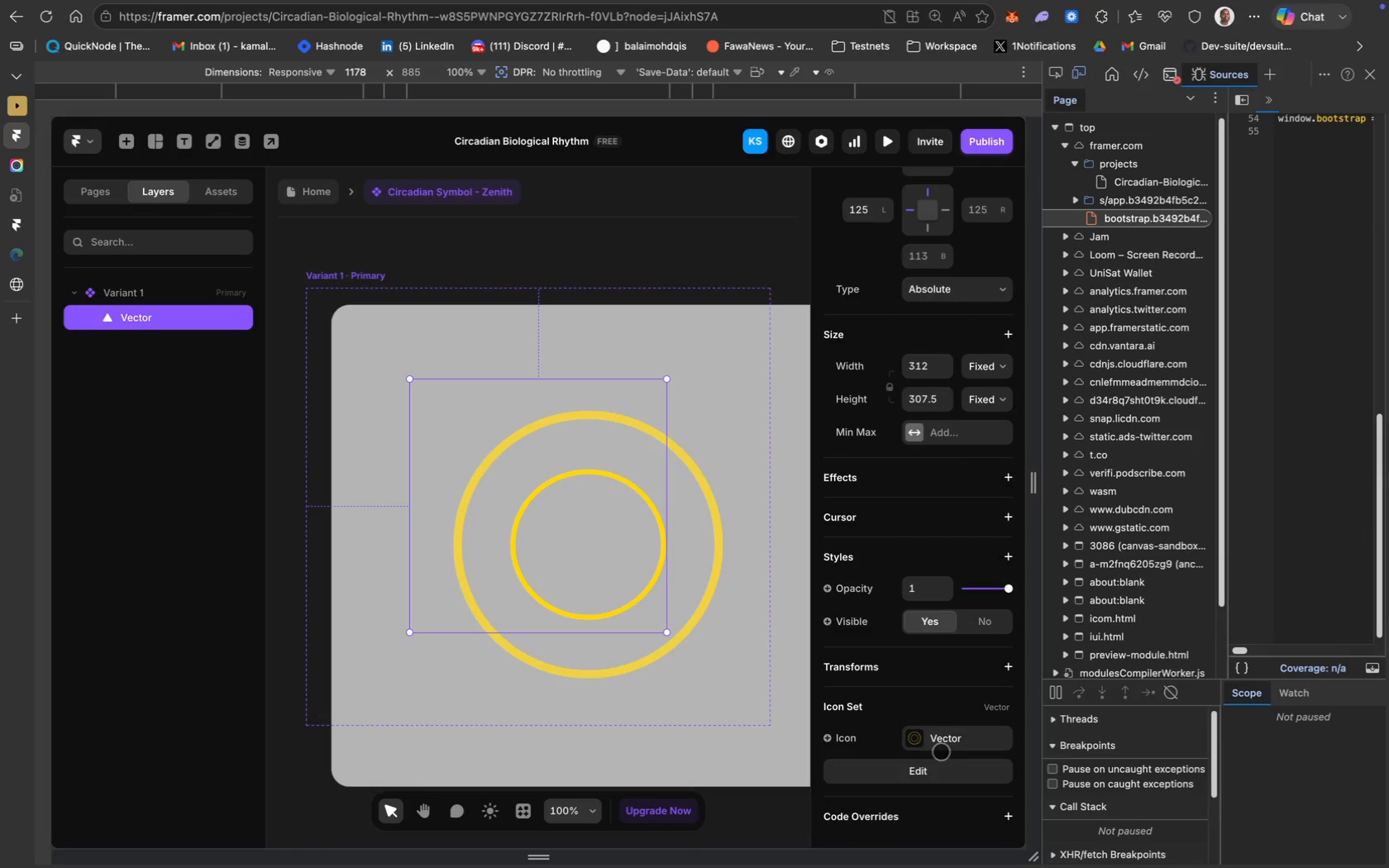 
left_click([957, 733])
 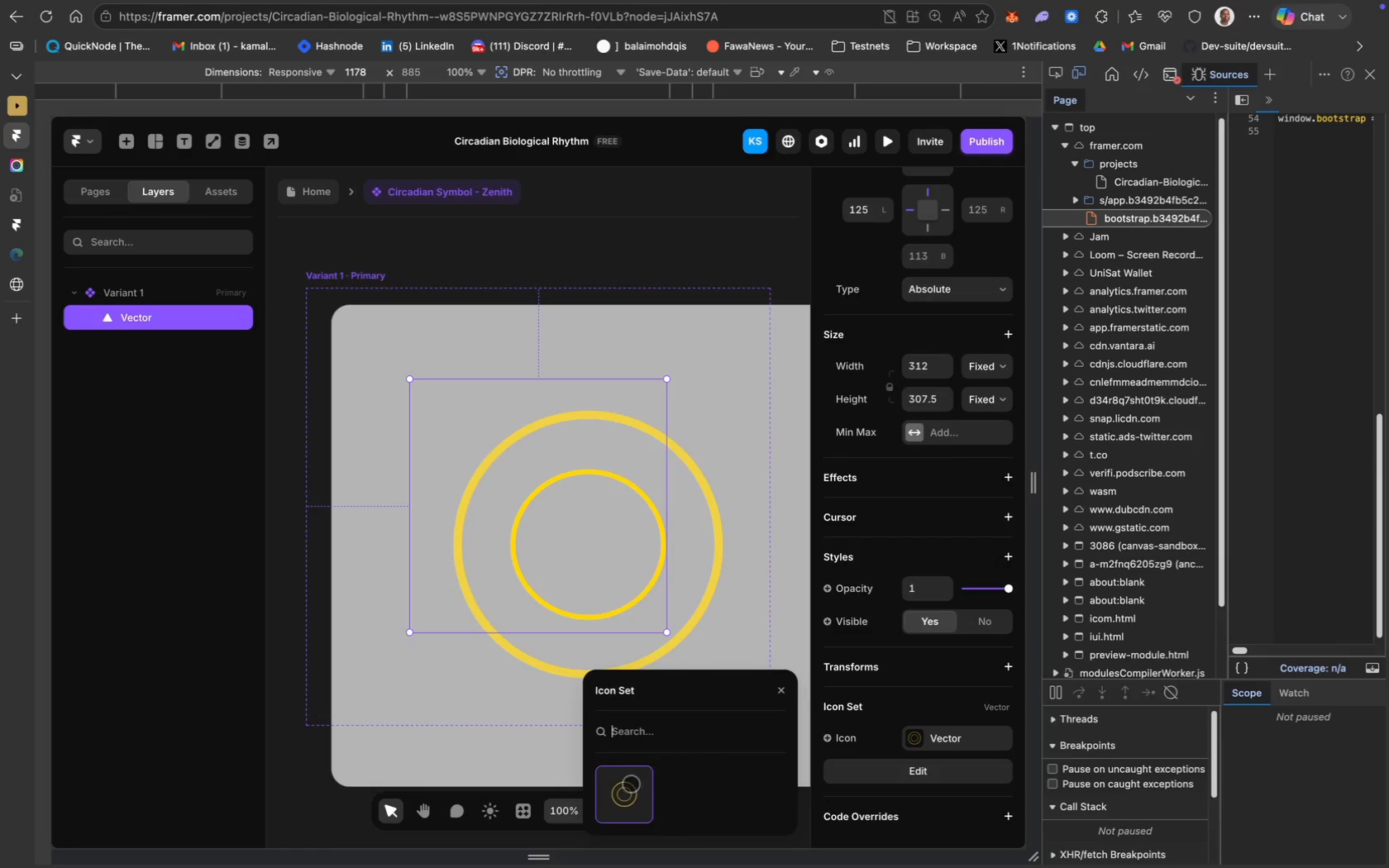 
left_click([630, 784])
 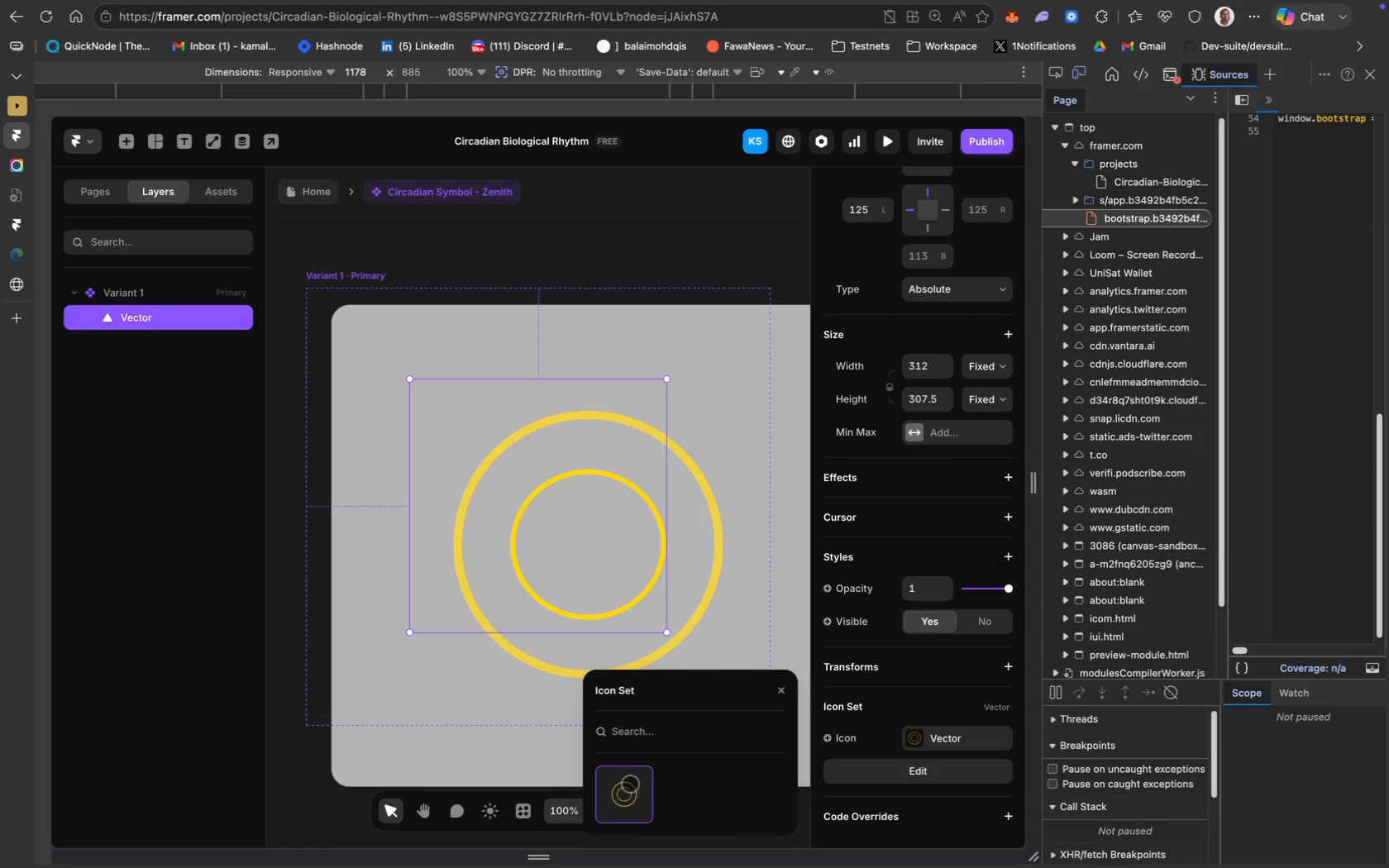 
right_click([630, 784])
 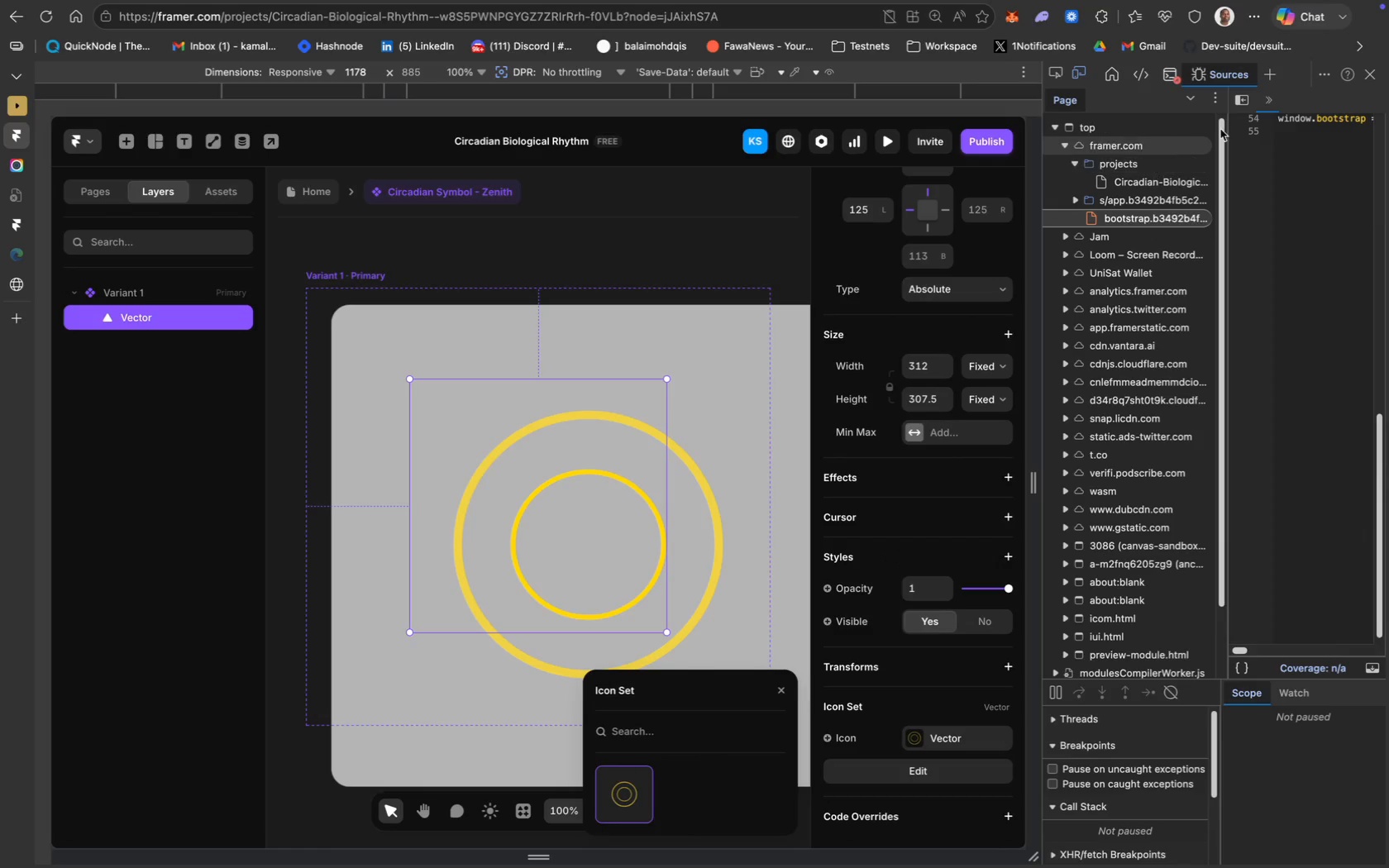 
left_click([1371, 73])
 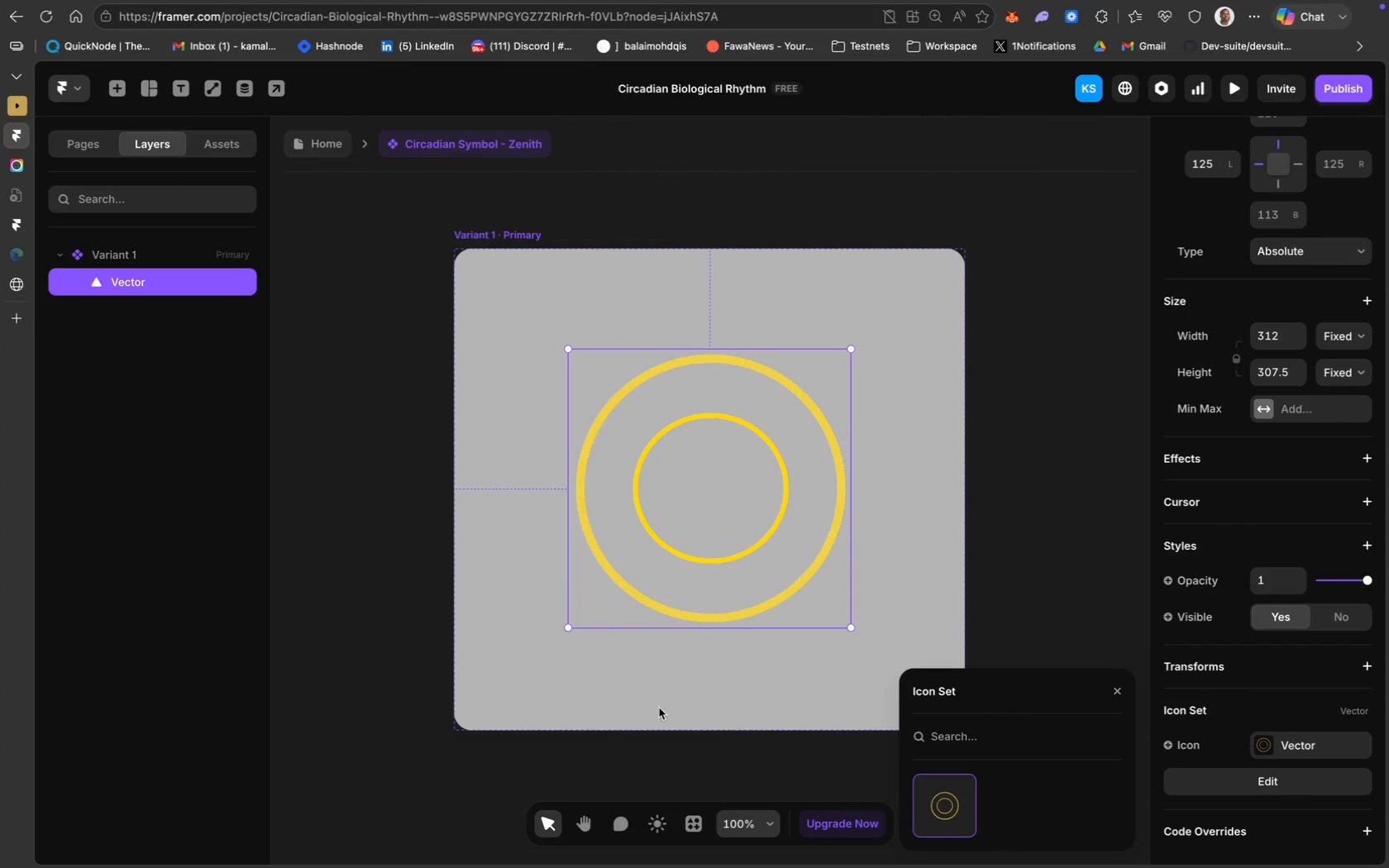 
wait(16.62)
 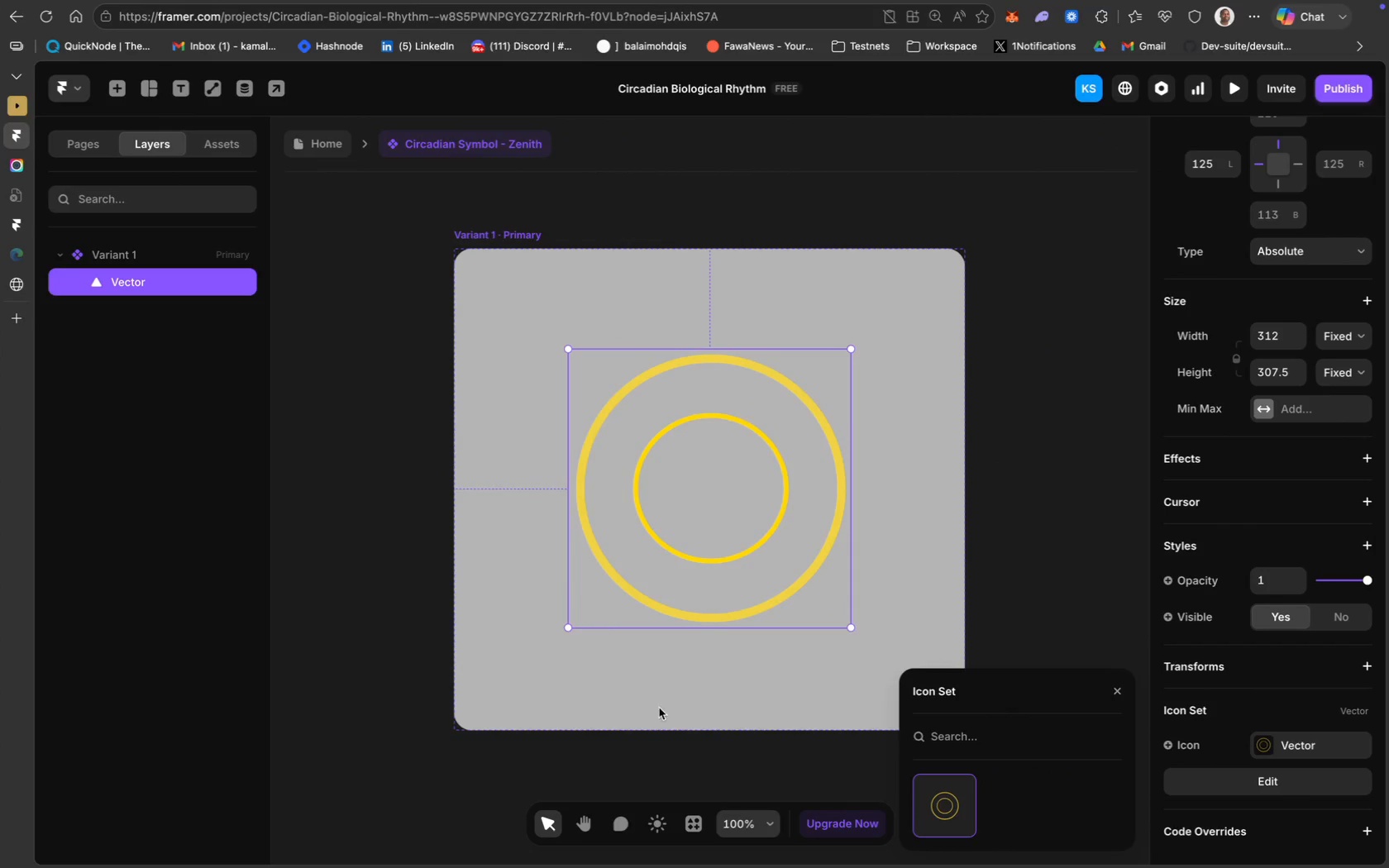 
scroll: coordinate [885, 603], scroll_direction: down, amount: 22.0
 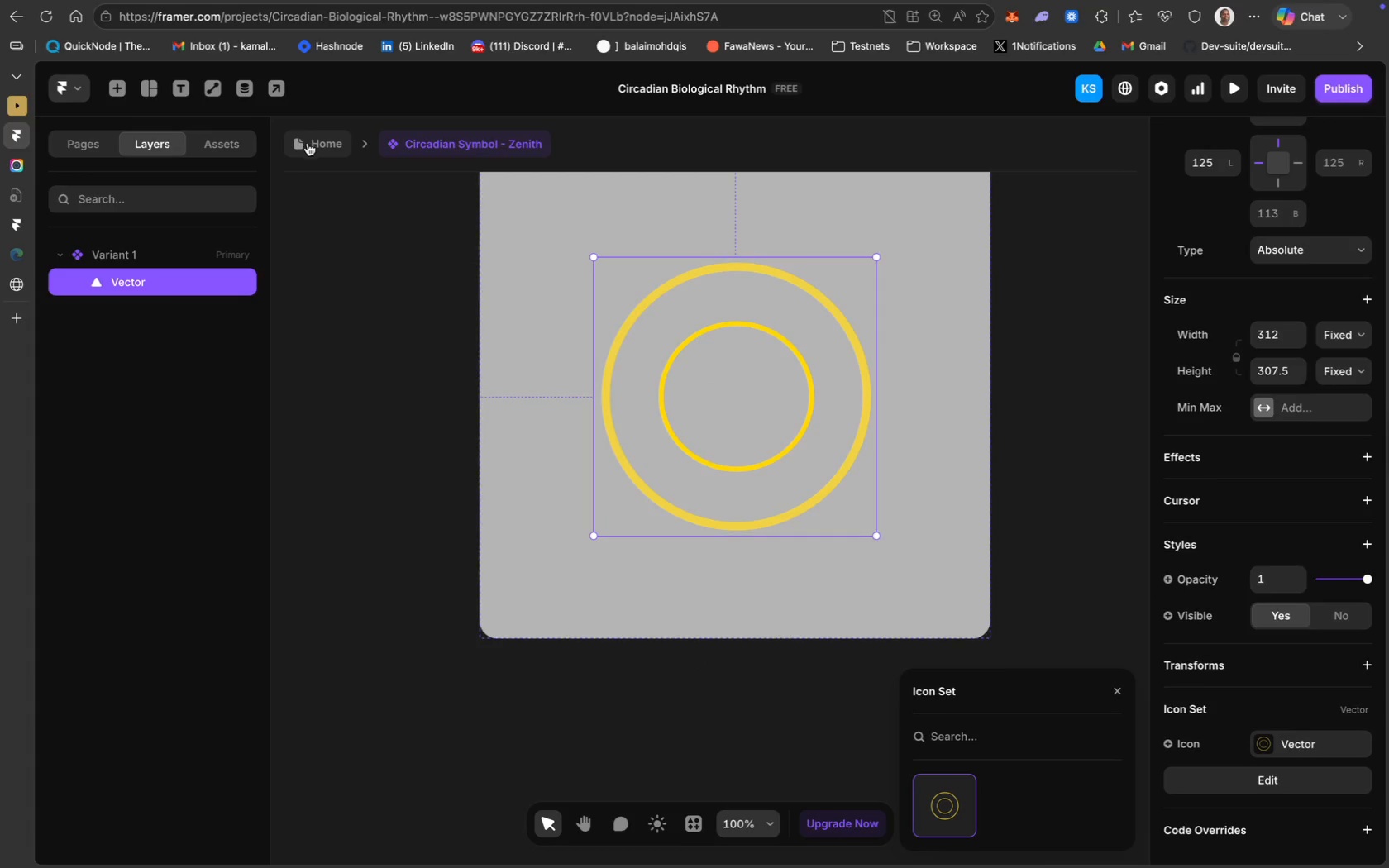 
left_click([222, 141])
 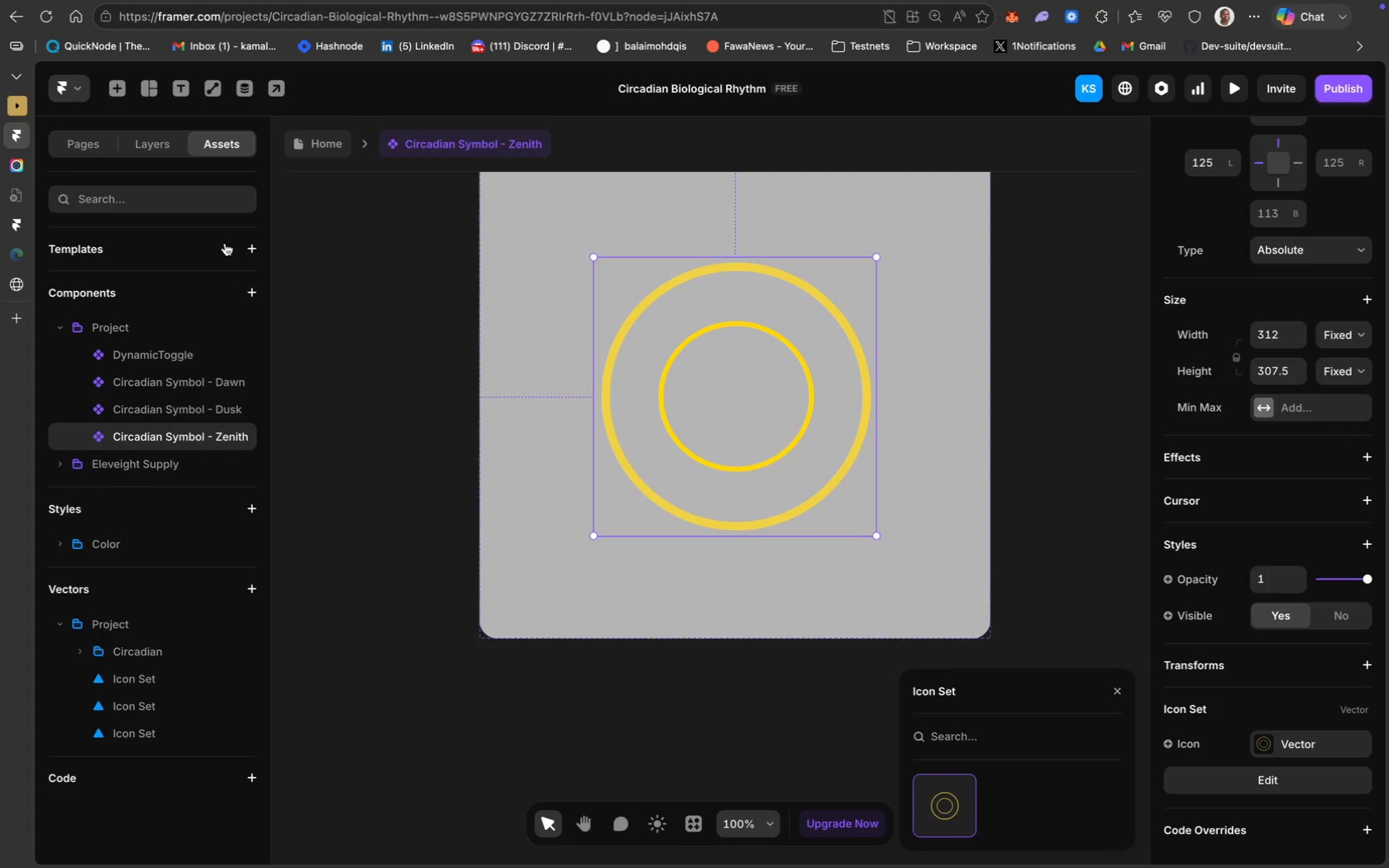 
wait(43.36)
 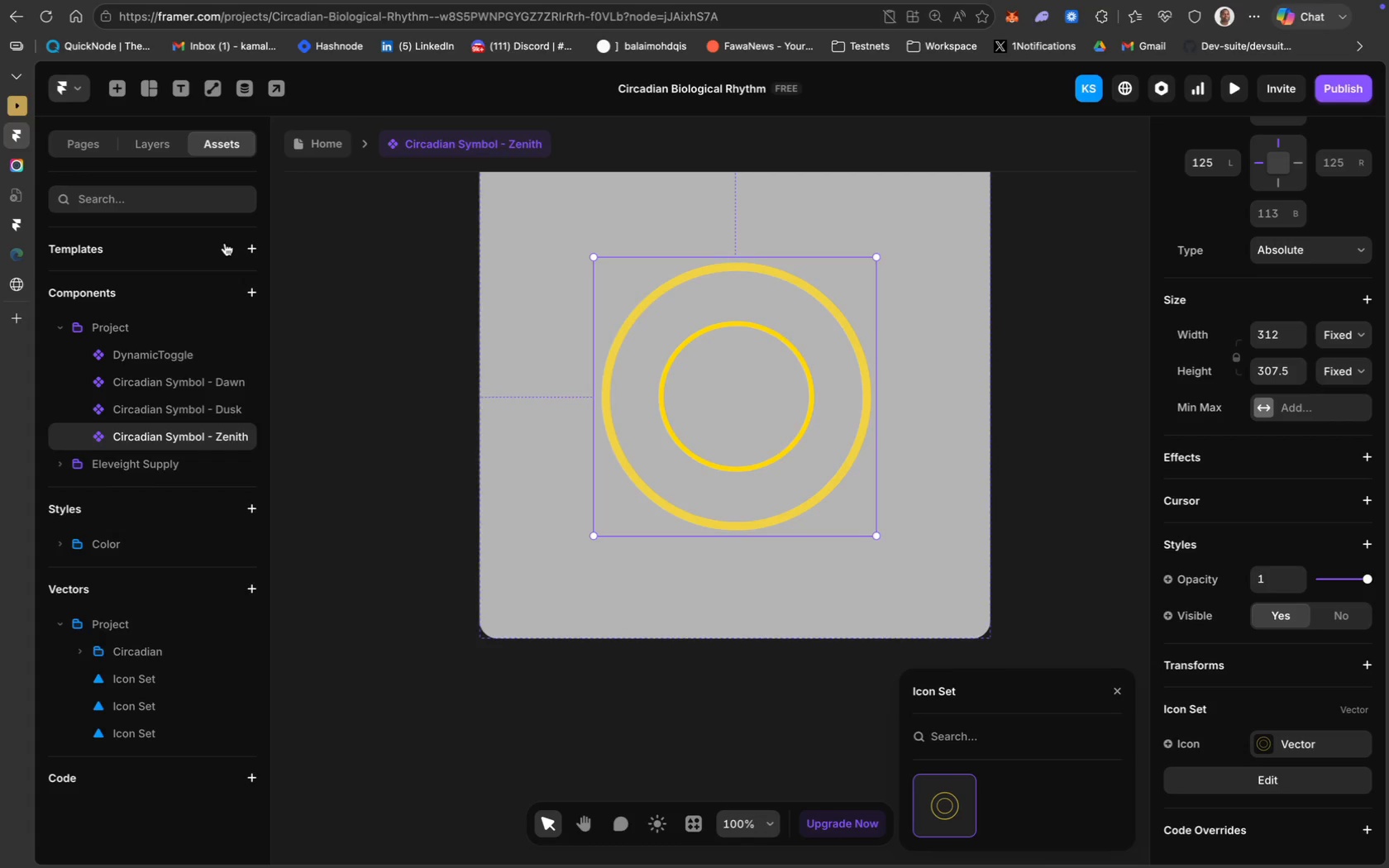 
scroll: coordinate [690, 451], scroll_direction: up, amount: 3.0
 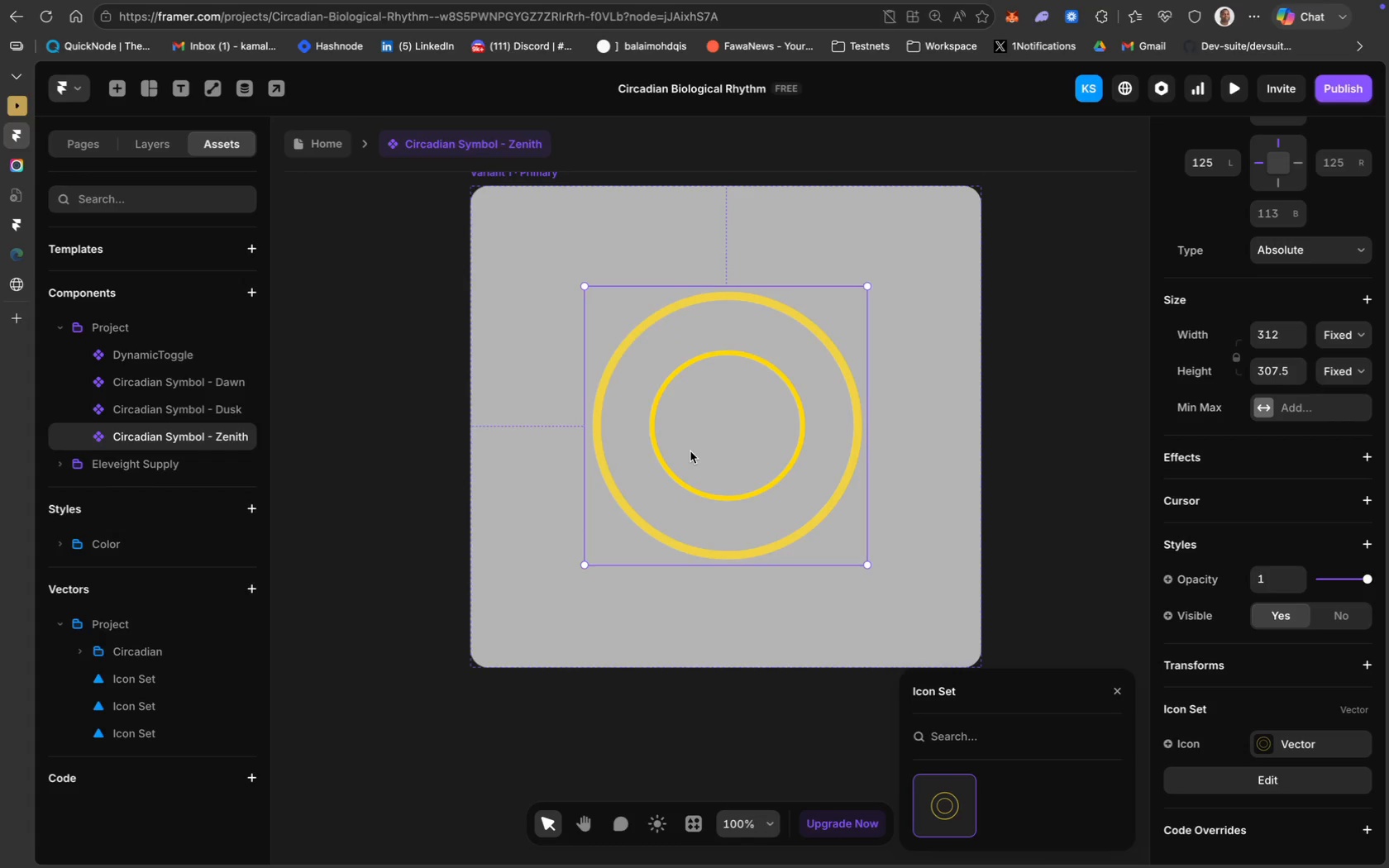 
wait(5.41)
 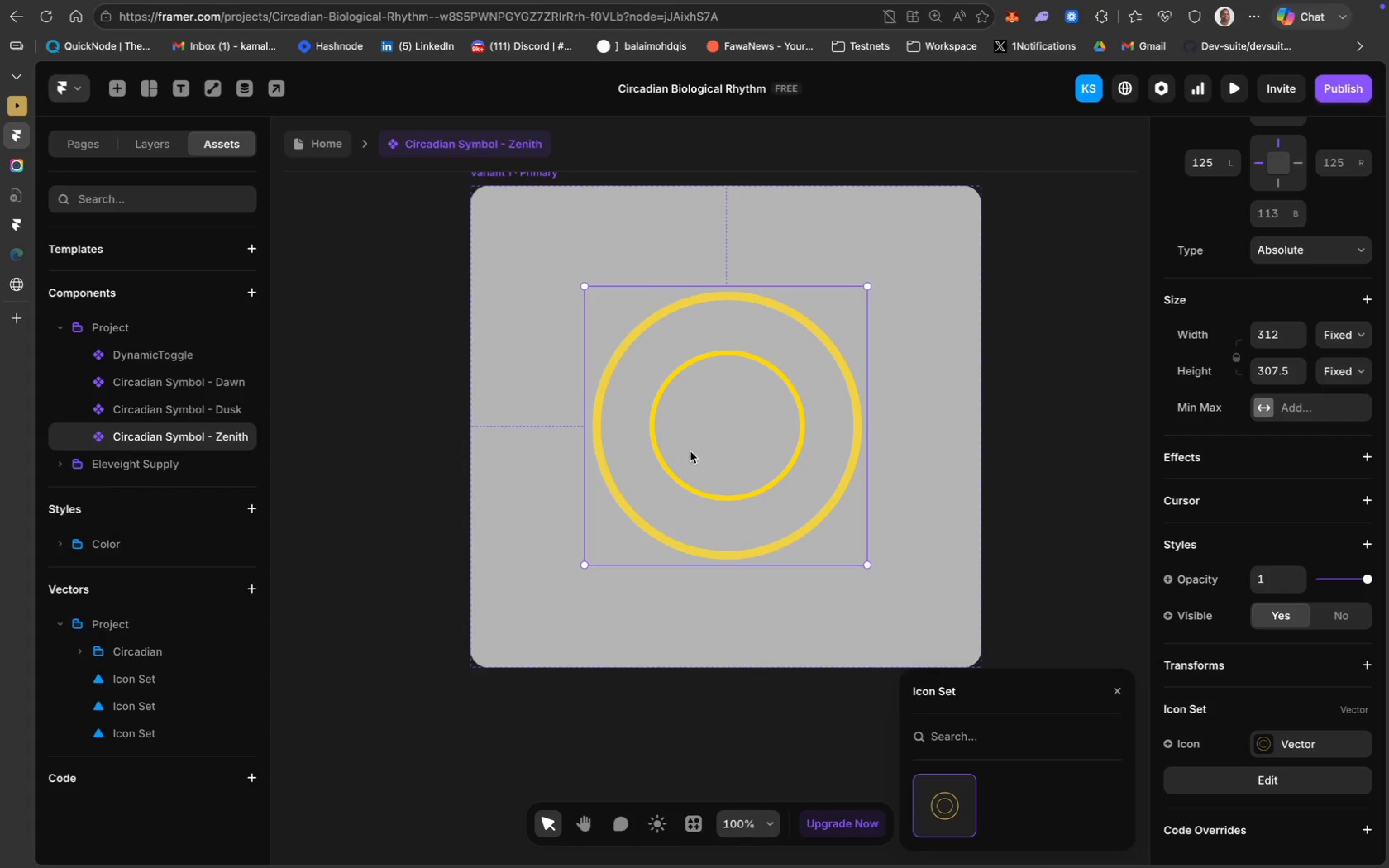 
scroll: coordinate [752, 537], scroll_direction: up, amount: 4.0
 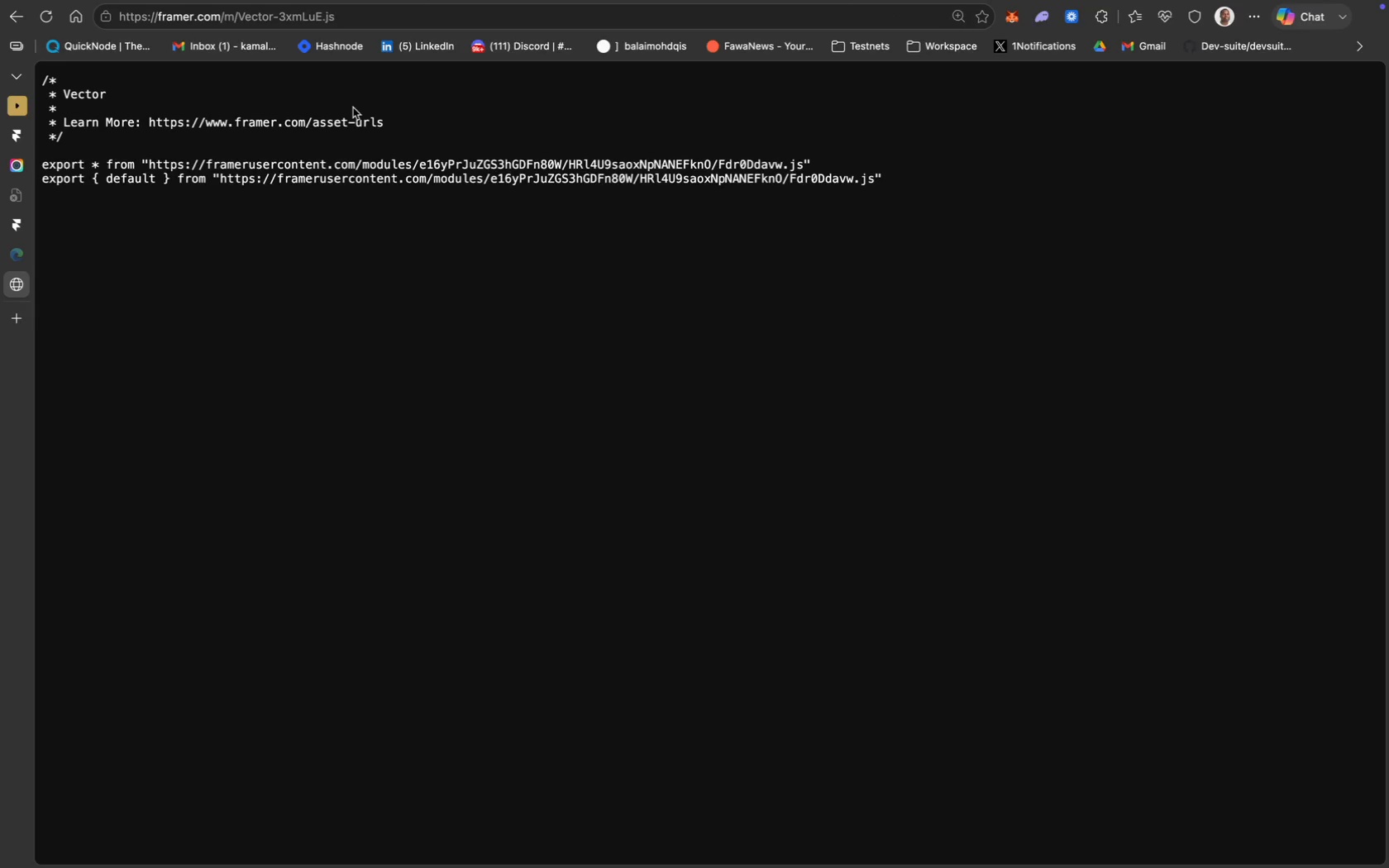 
left_click([359, 14])
 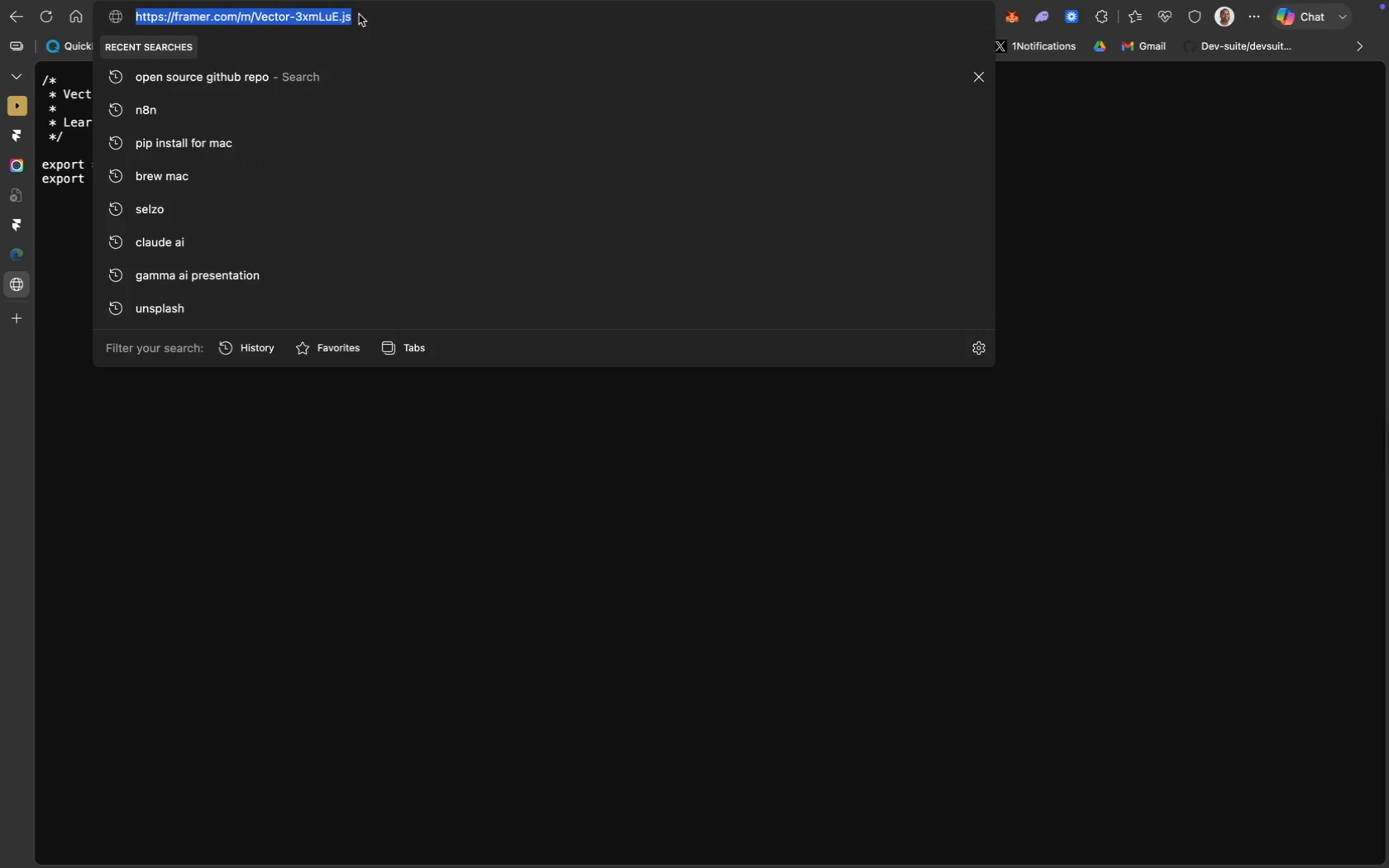 
type(FRAM)
 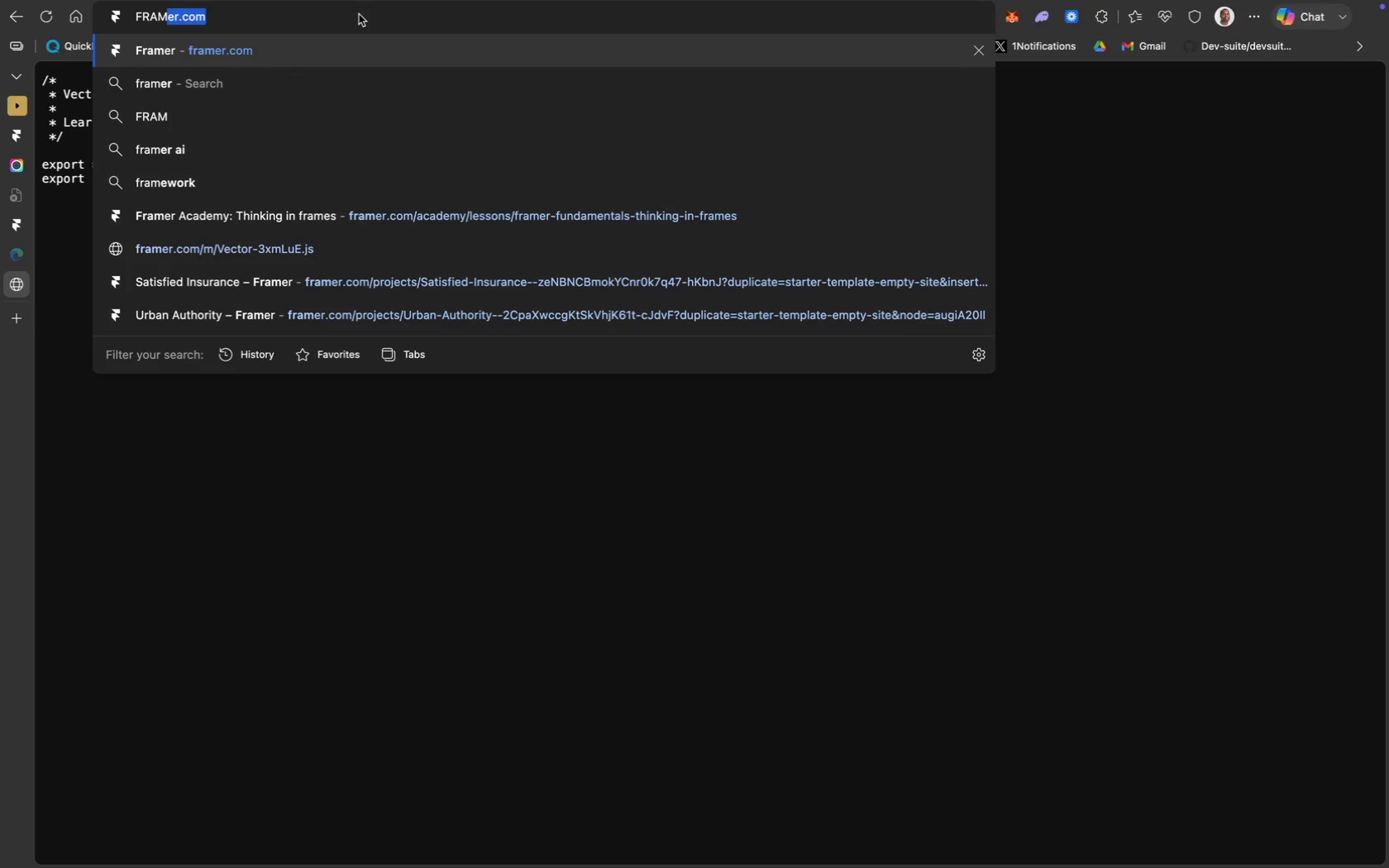 
key(Meta+CommandLeft)
 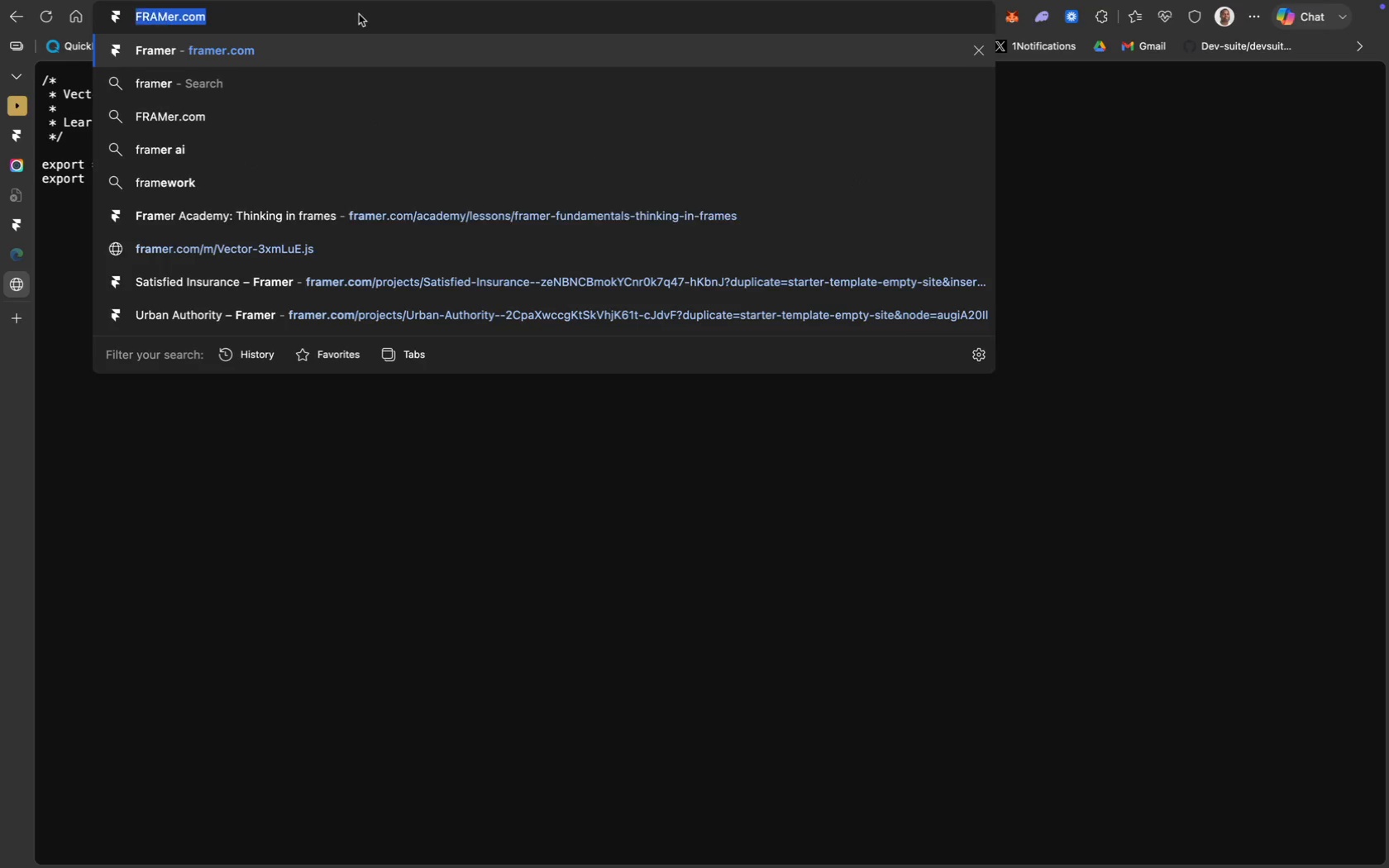 
key(Meta+A)
 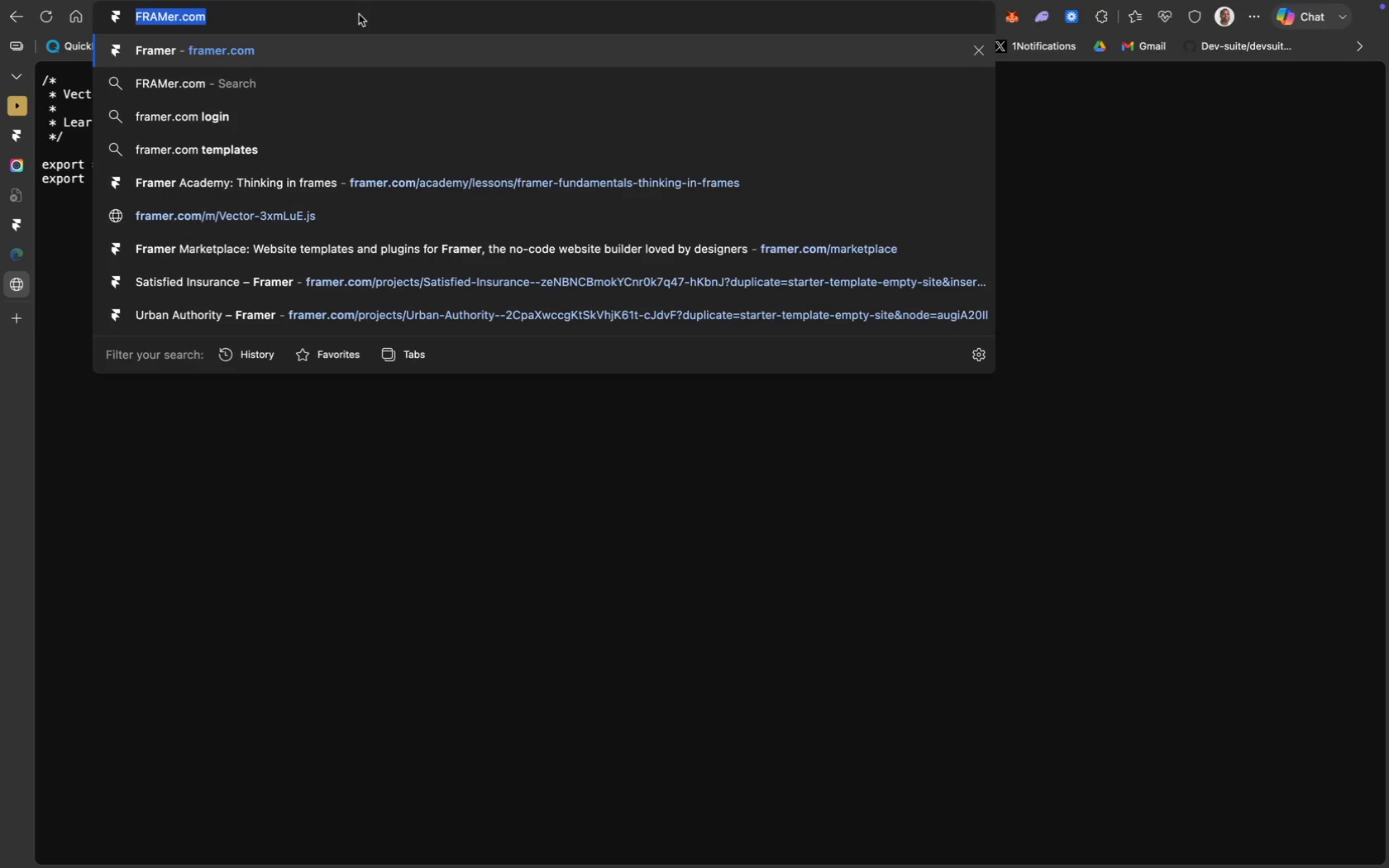 
type(Framer for mac)
 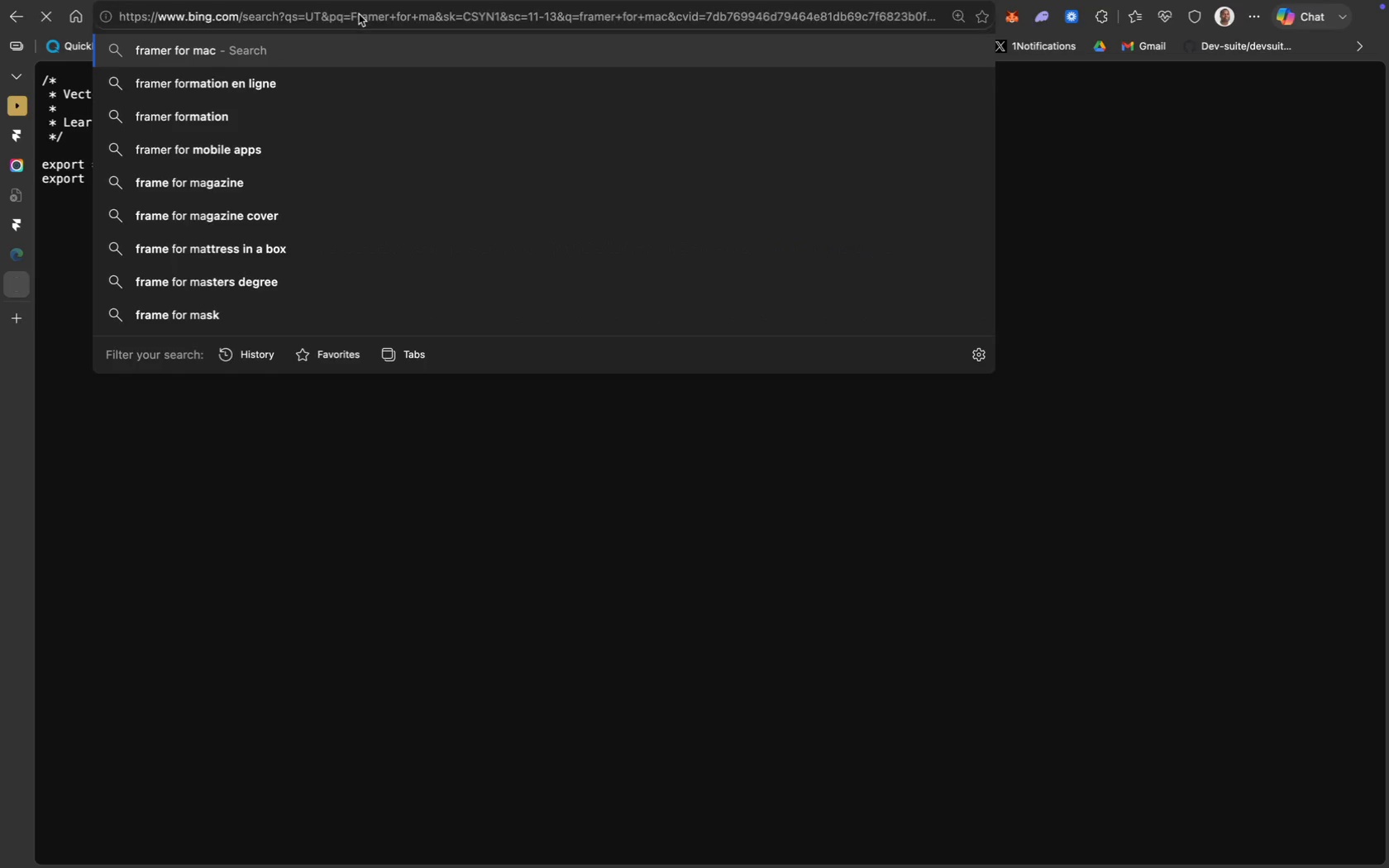 
key(Enter)
 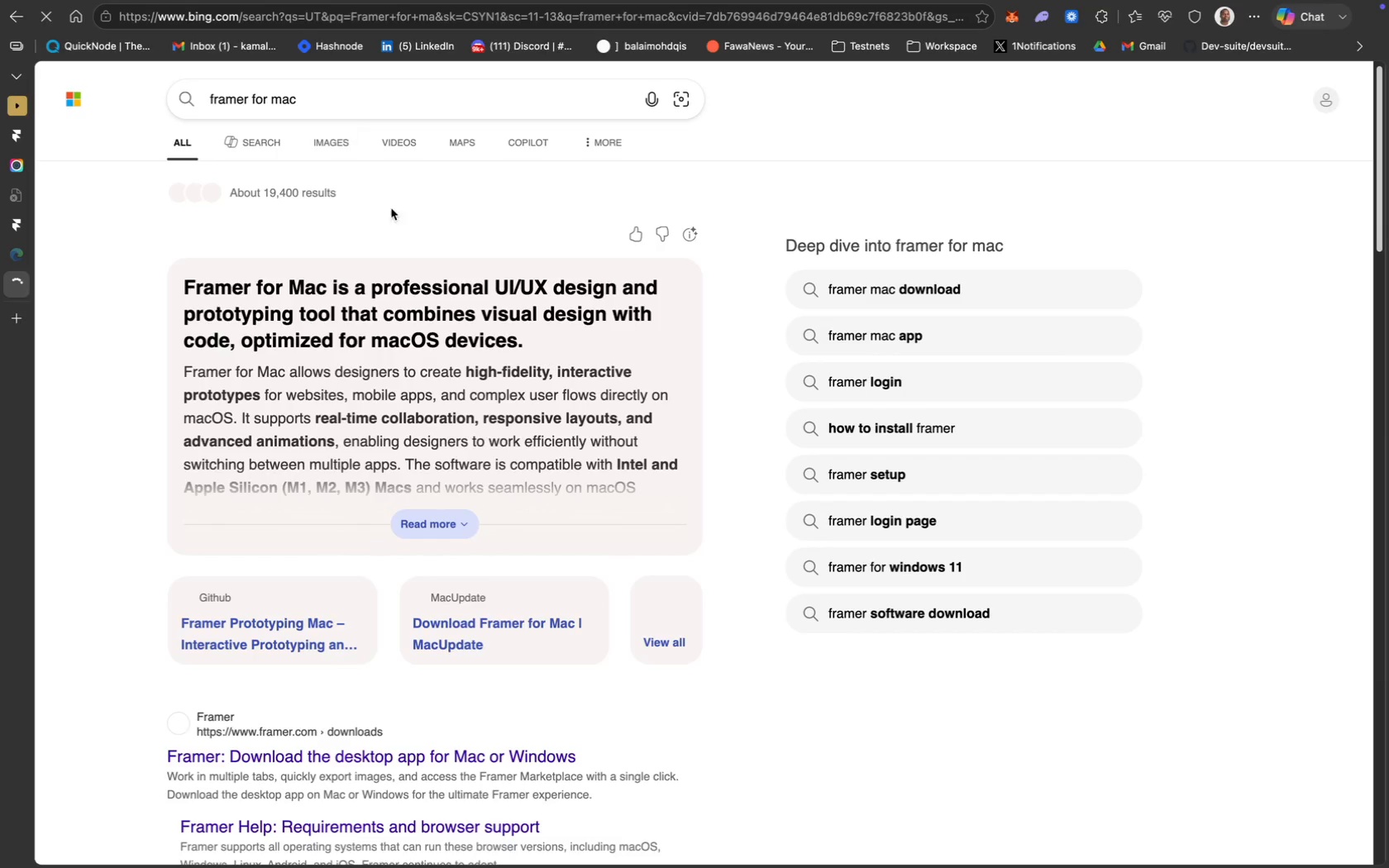 
scroll: coordinate [386, 552], scroll_direction: down, amount: 7.0
 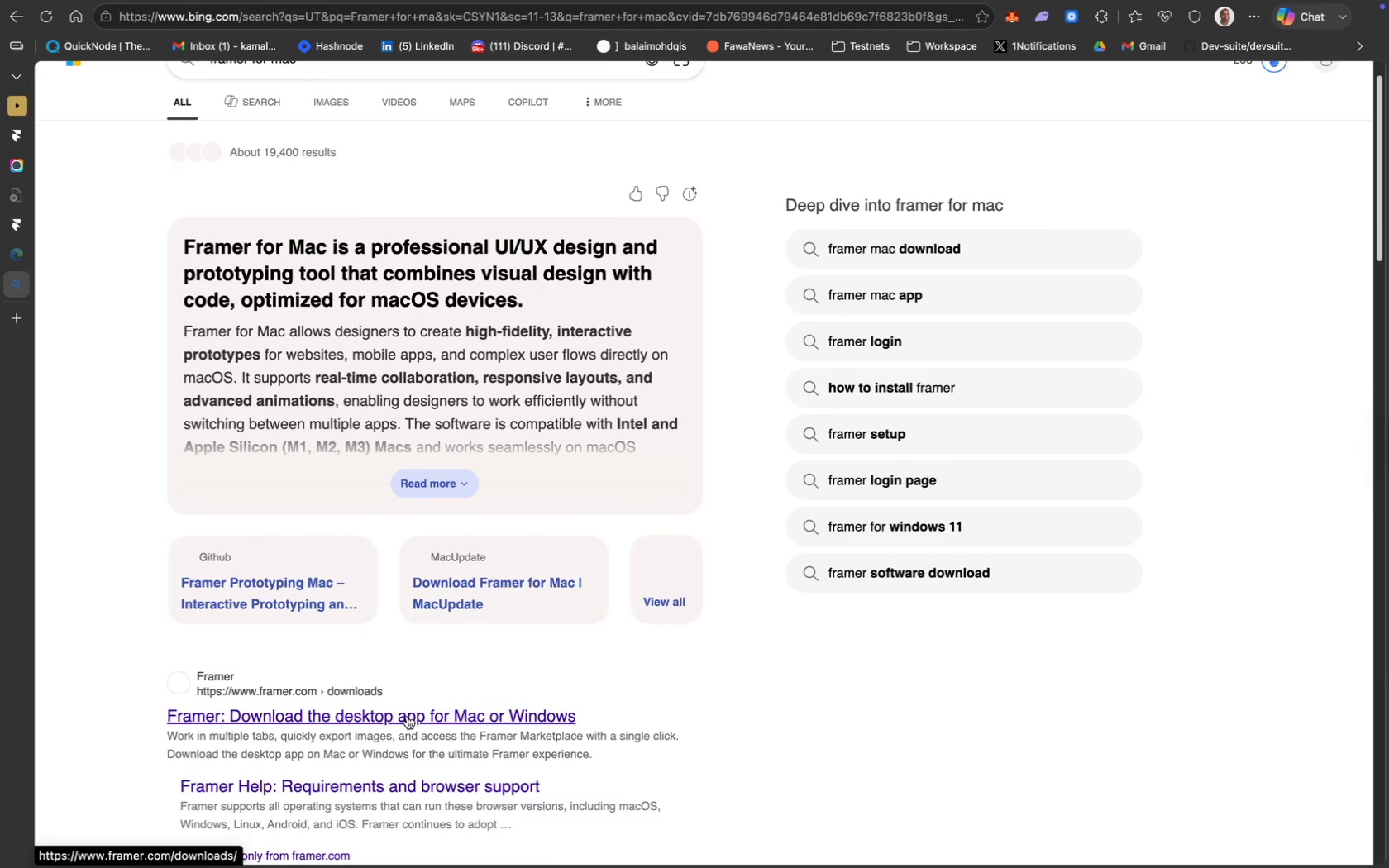 
left_click([418, 726])
 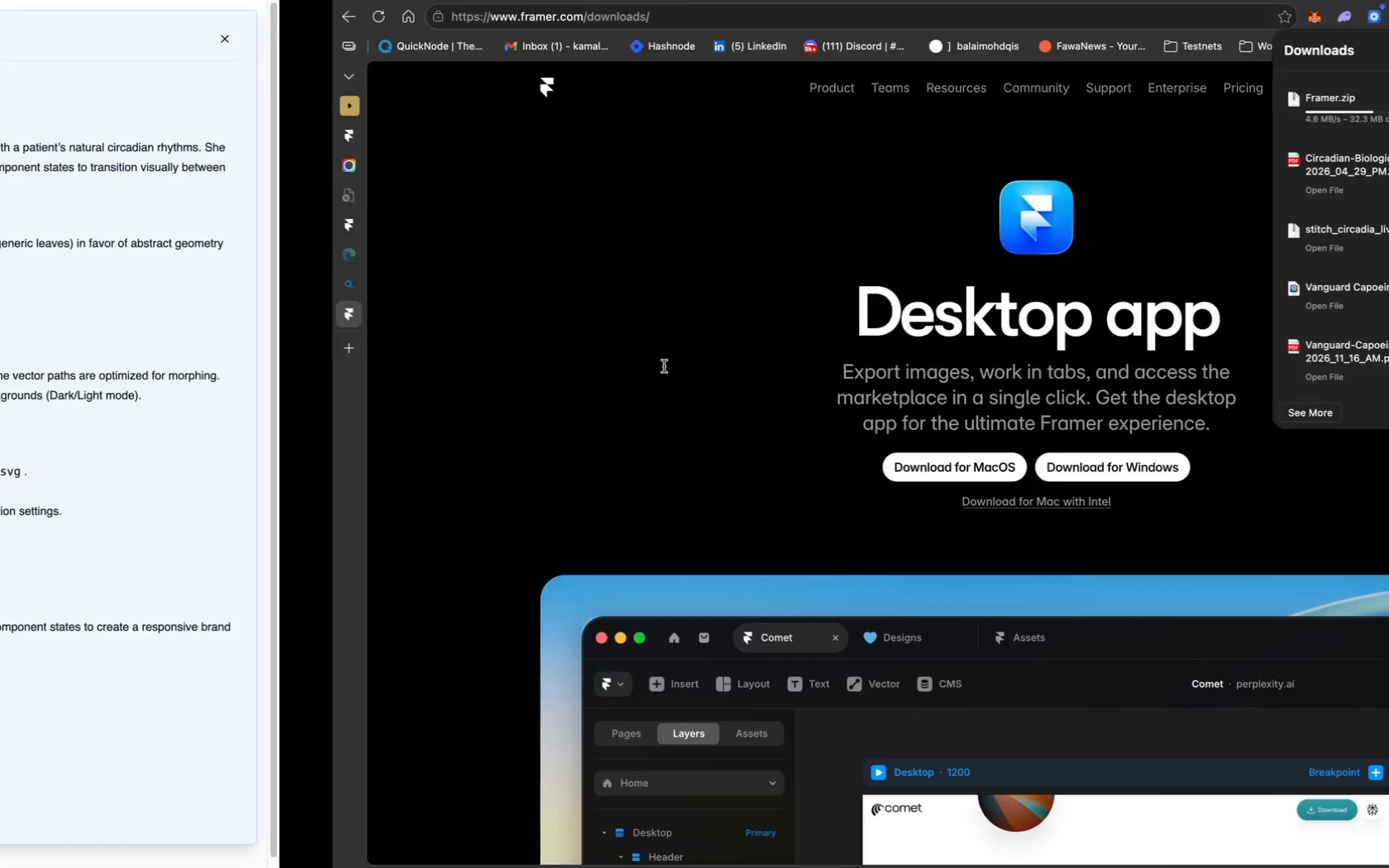 
wait(35.88)
 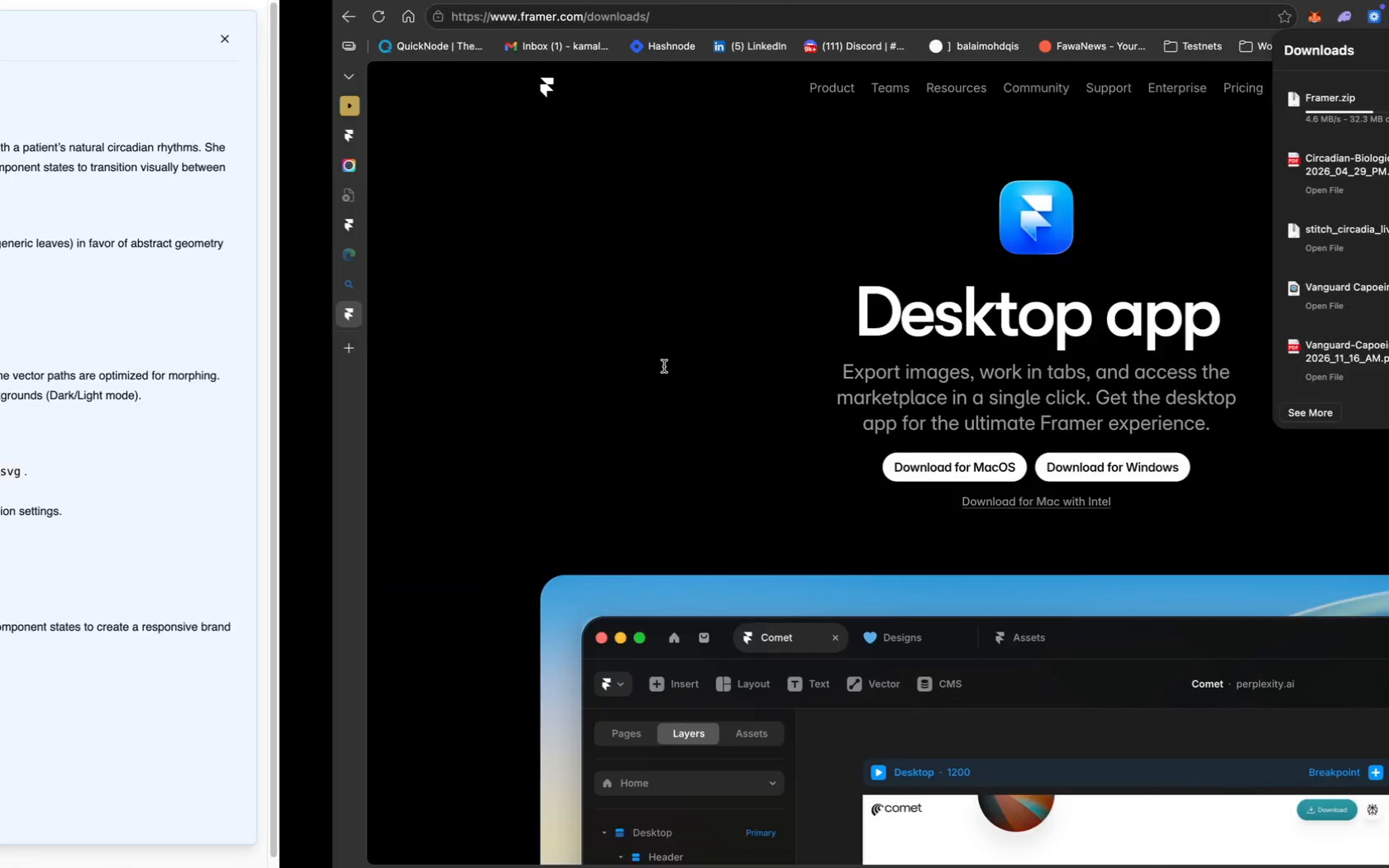 
left_click([317, 141])
 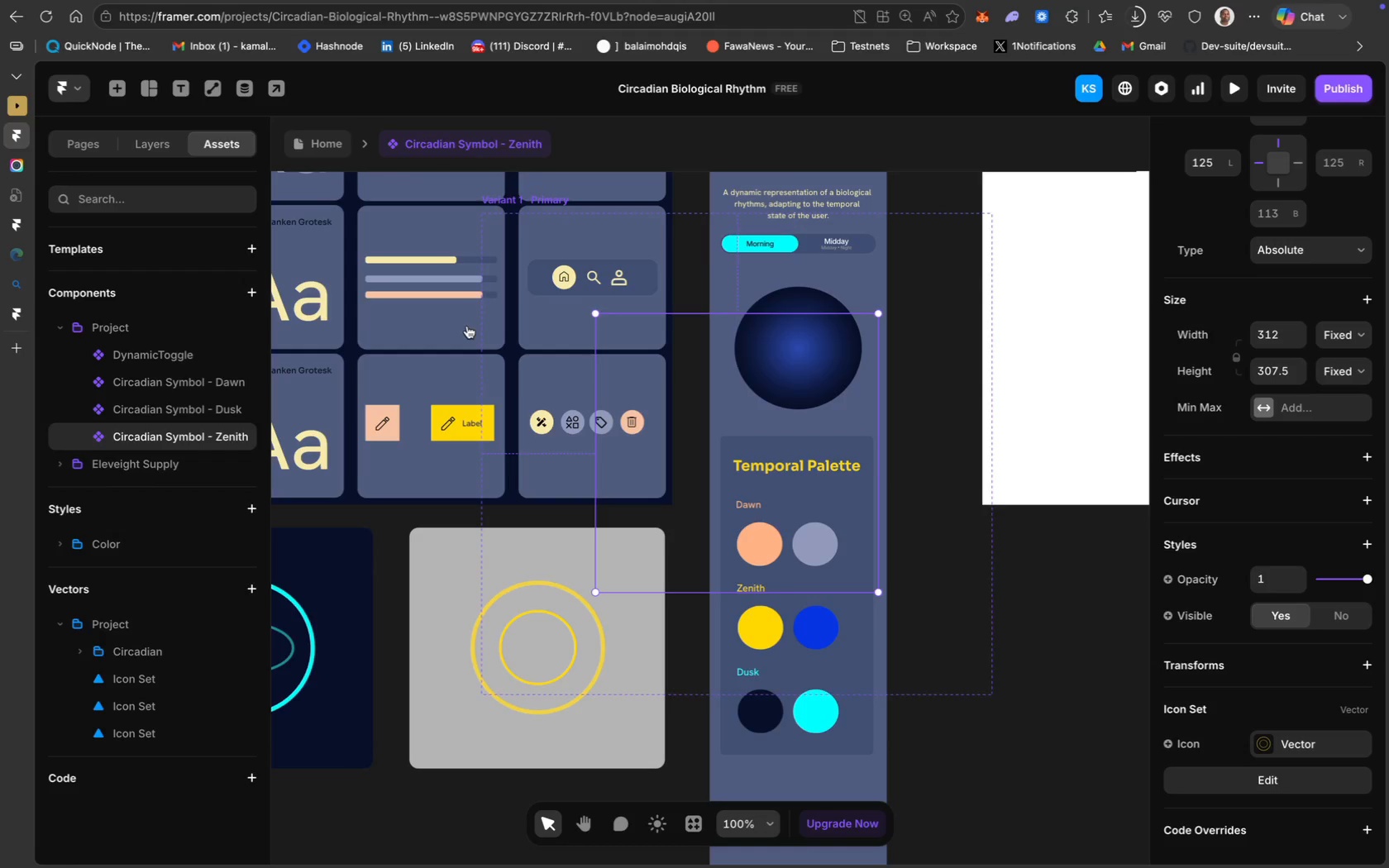 
scroll: coordinate [542, 464], scroll_direction: up, amount: 23.0
 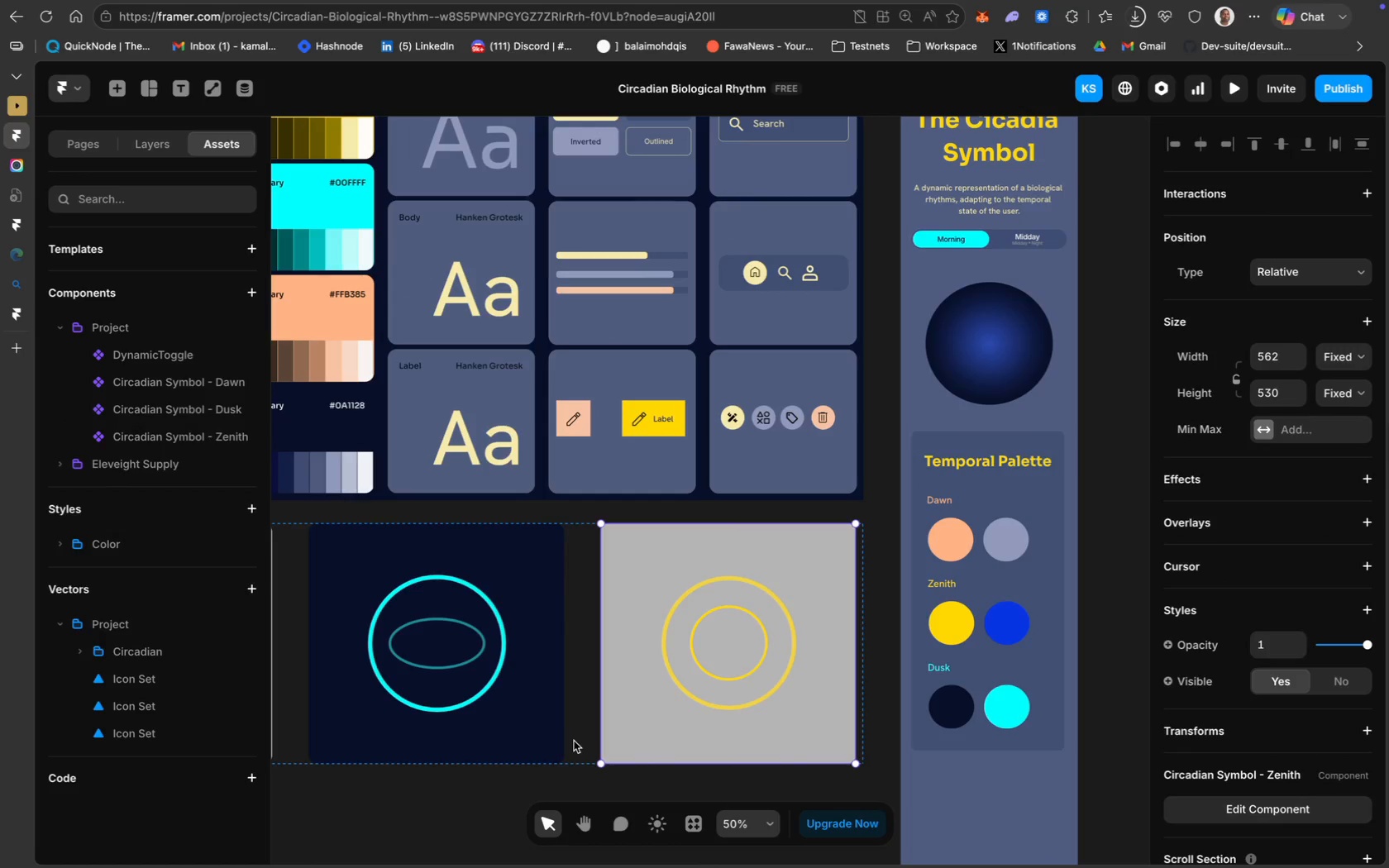 
scroll: coordinate [585, 772], scroll_direction: down, amount: 15.0
 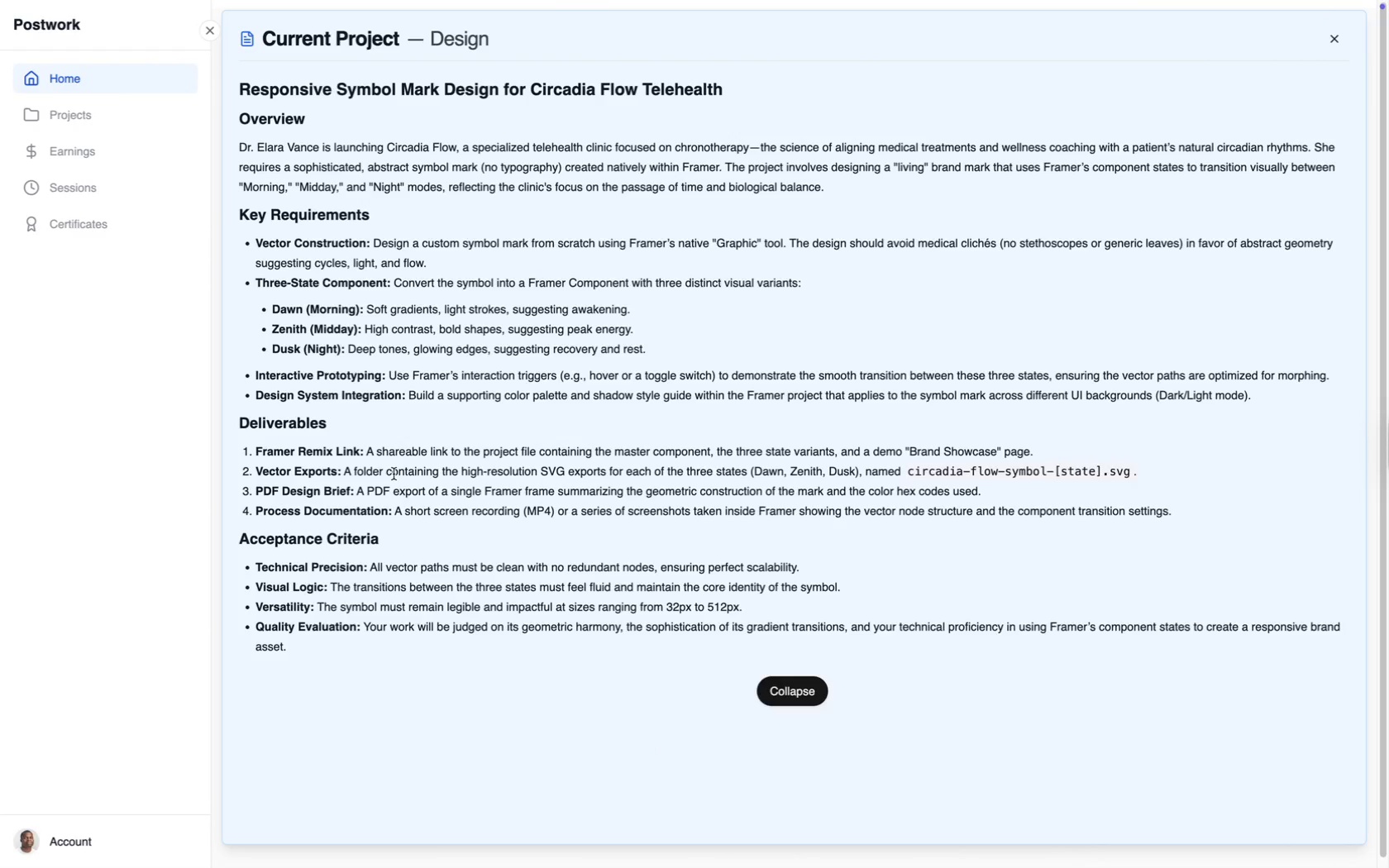 
wait(9.3)
 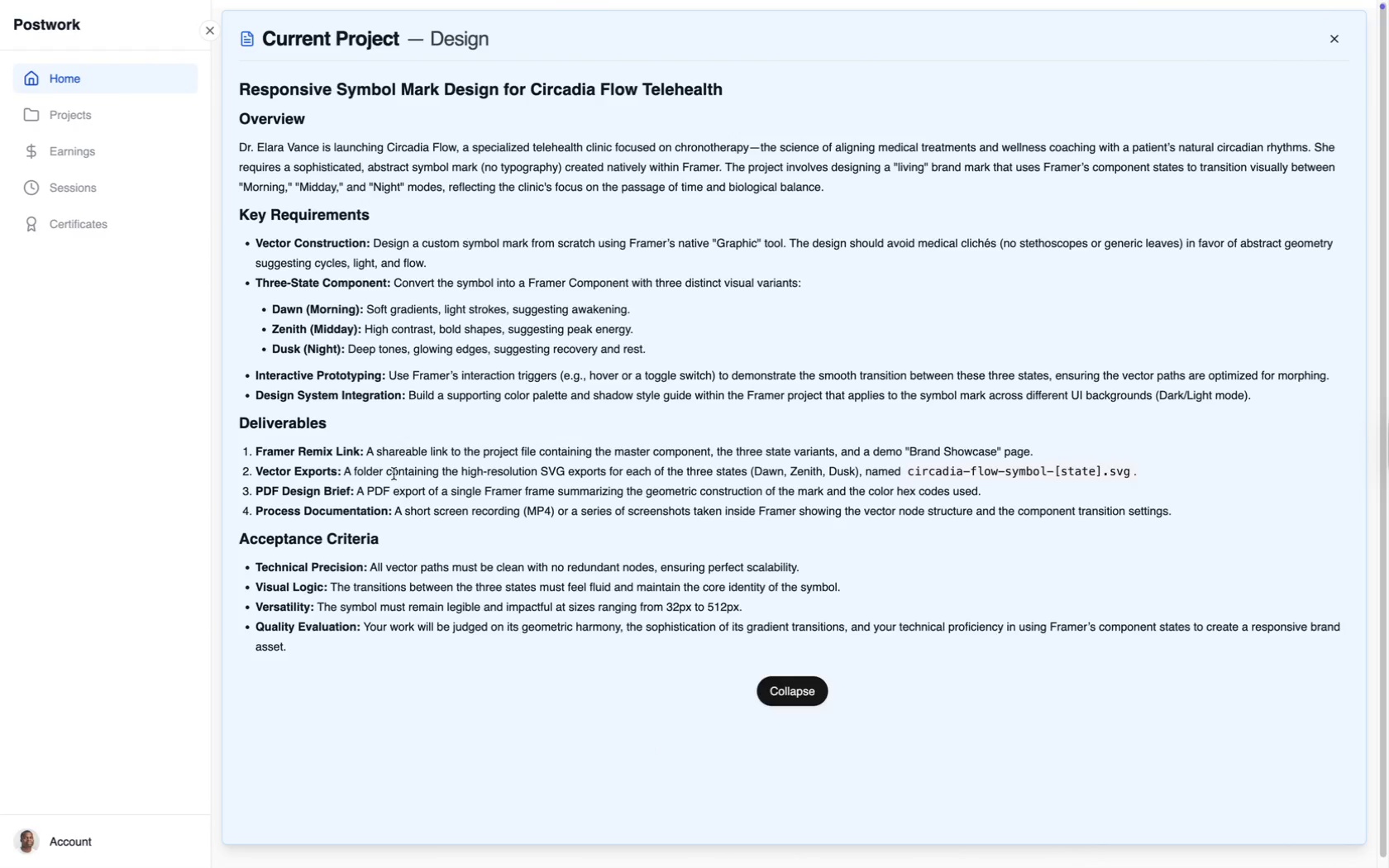 
scroll: coordinate [1028, 241], scroll_direction: up, amount: 69.0
 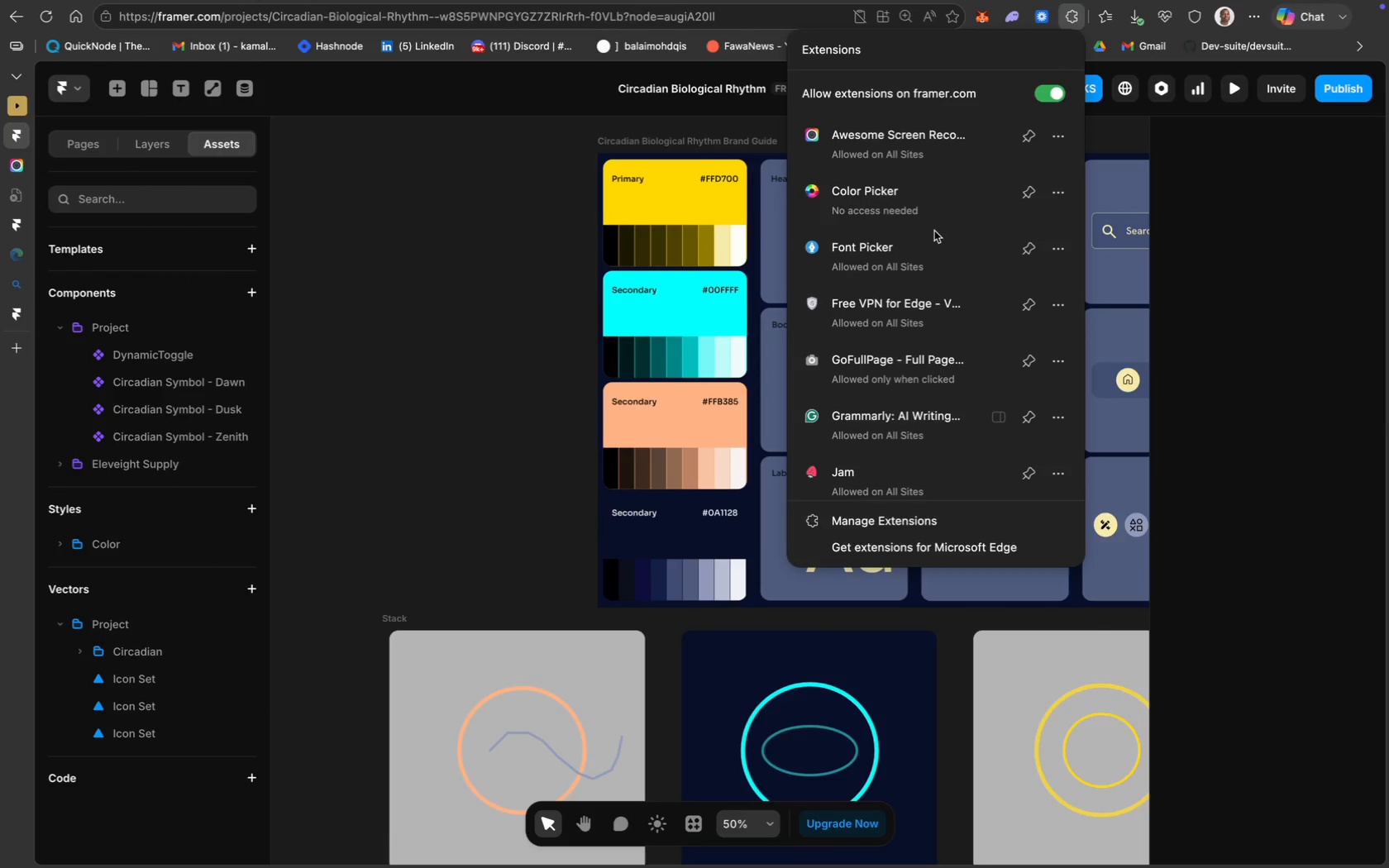 
left_click([900, 148])
 